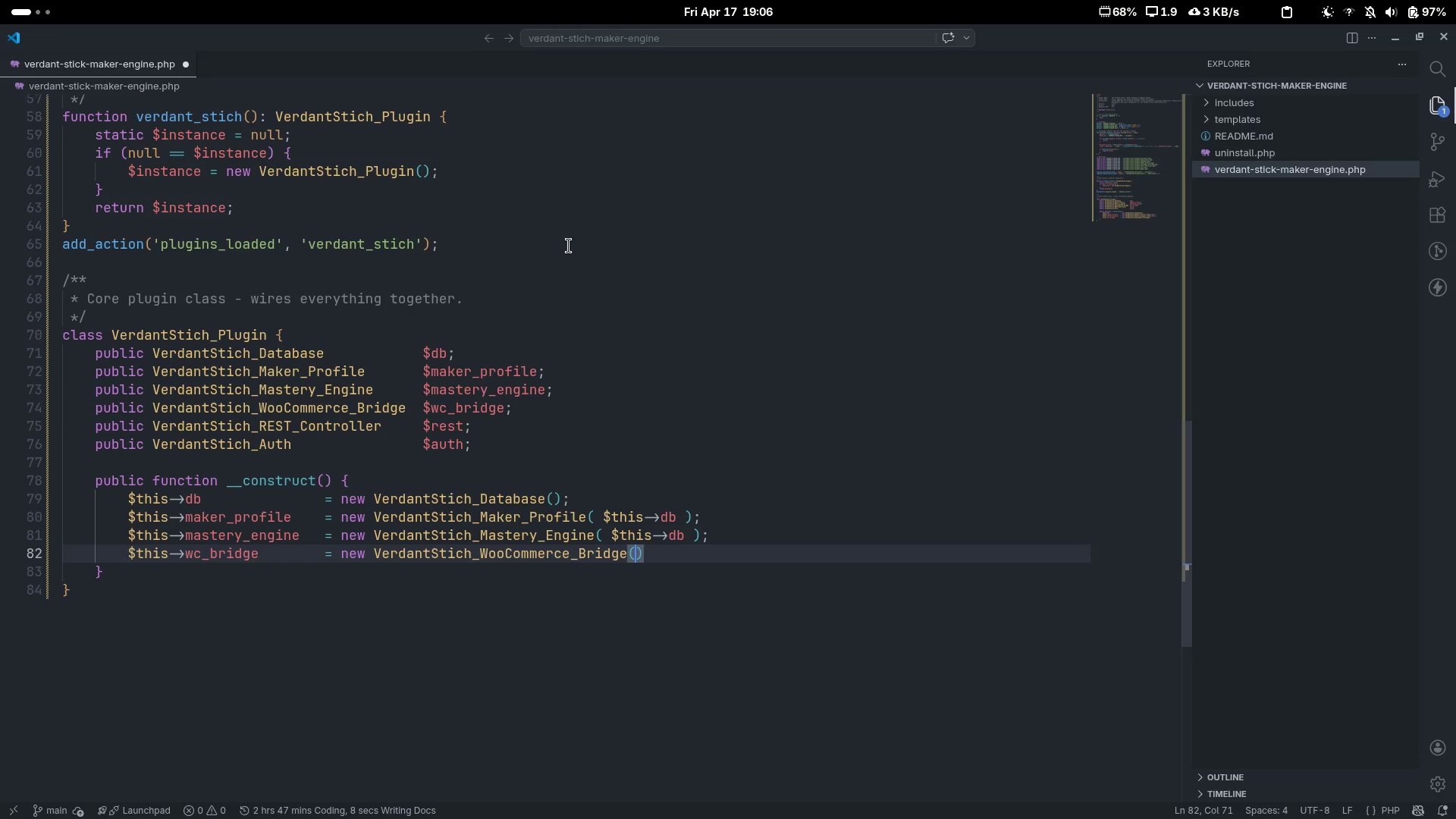 
key(ArrowLeft)
 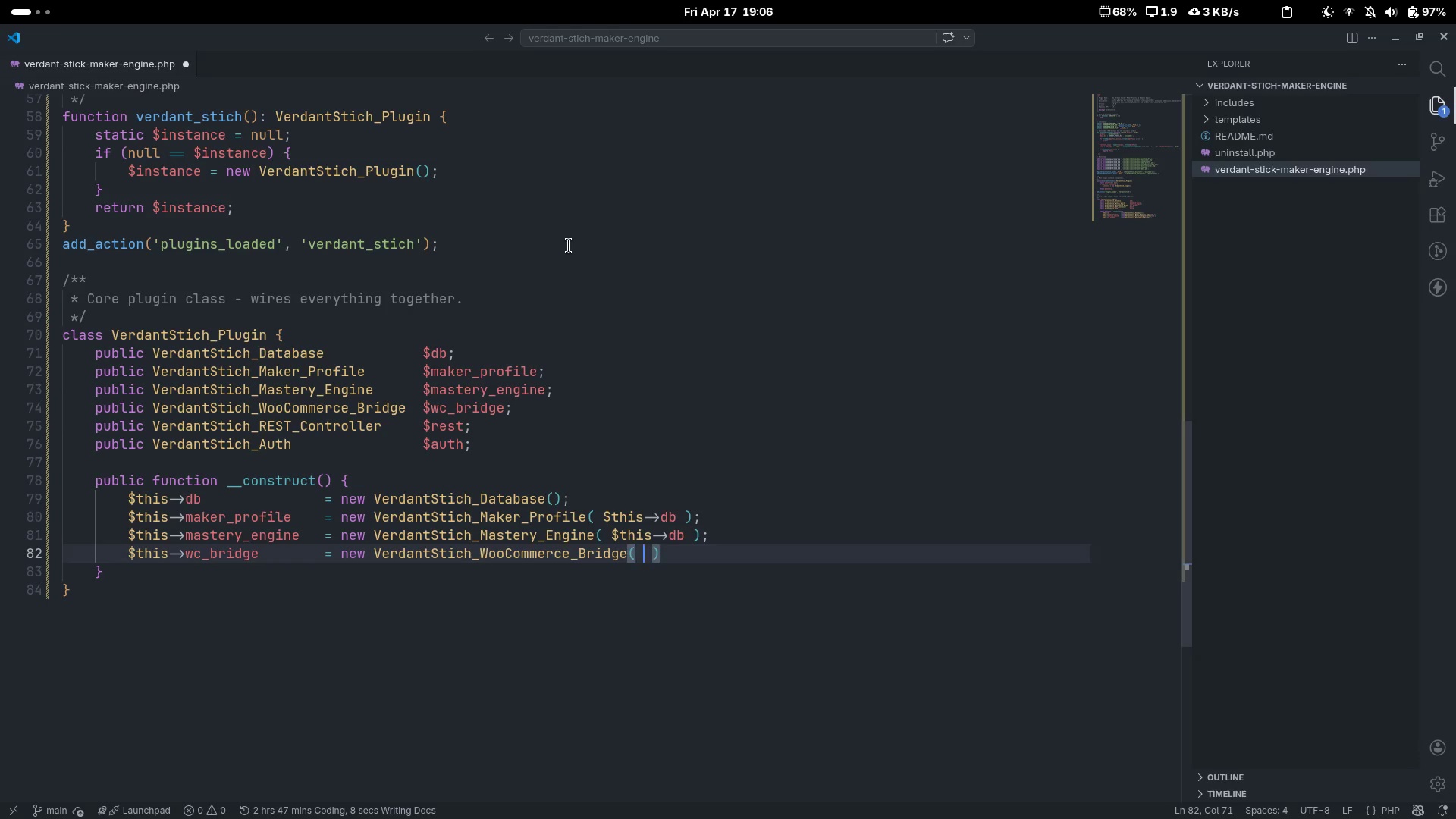 
type( $ht)
key(Backspace)
key(Backspace)
type(ti)
key(Backspace)
type(his=)
key(Backspace)
type(->mastery_engine)
 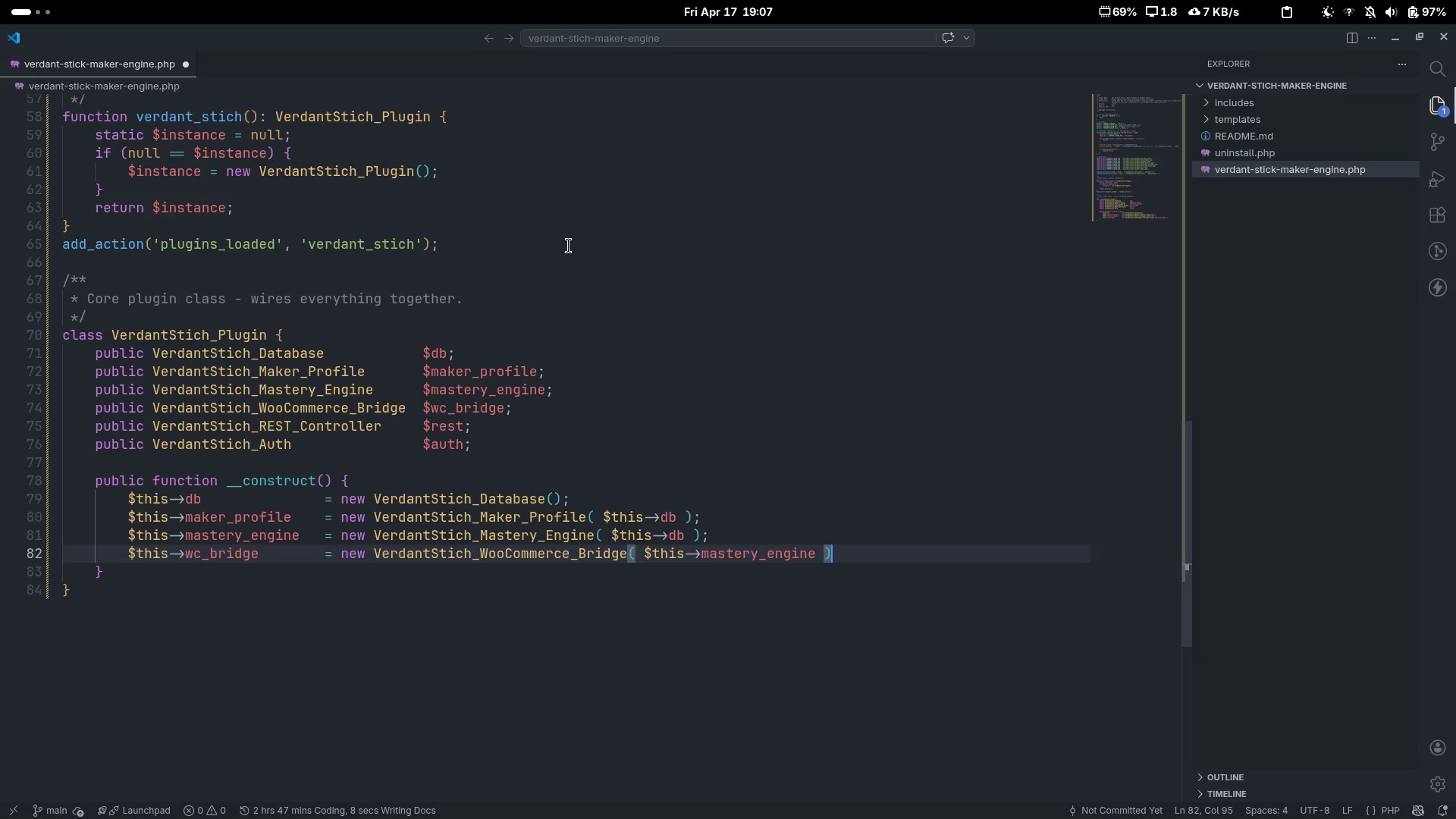 
 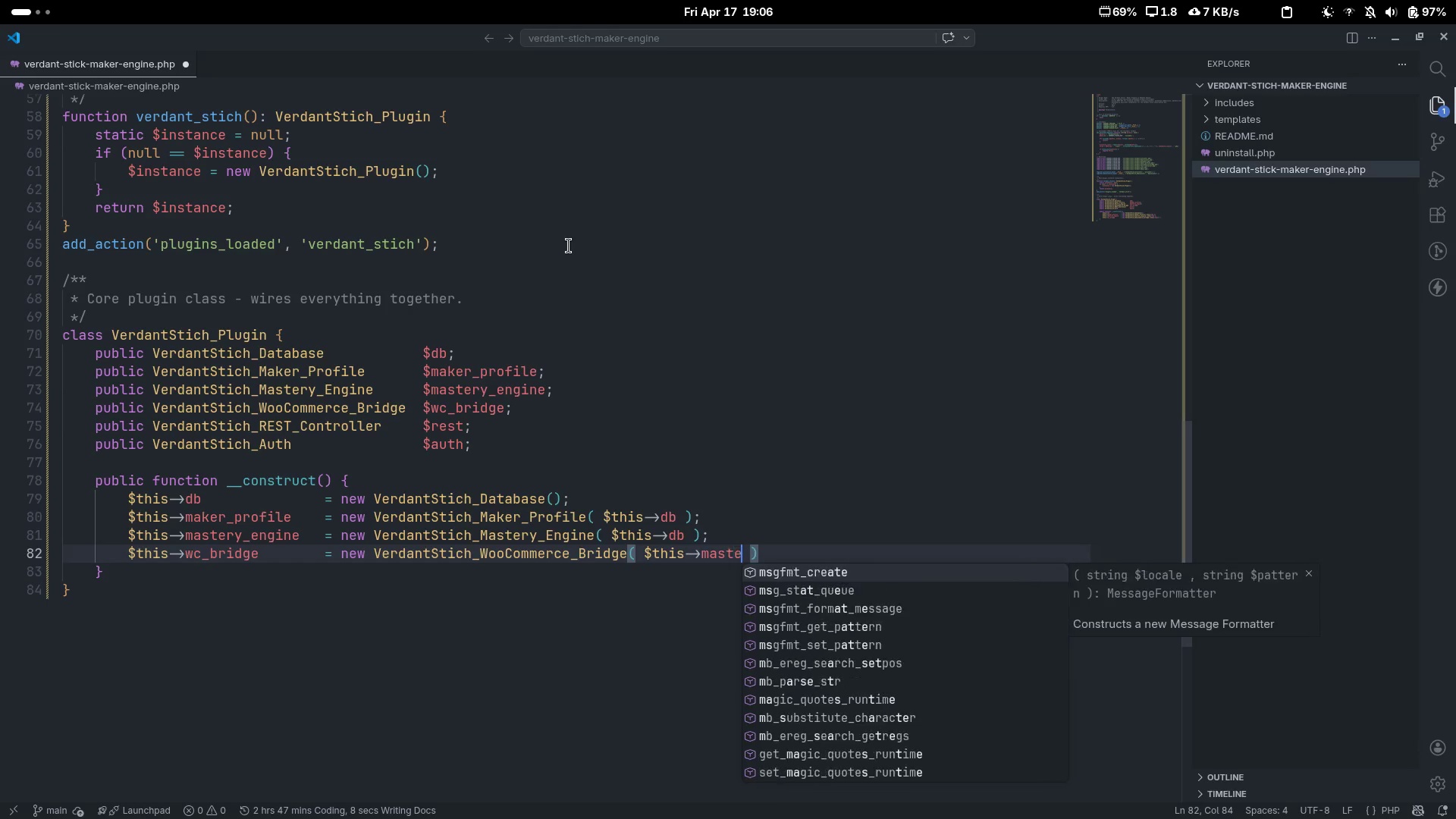 
key(Control+ControlLeft)
 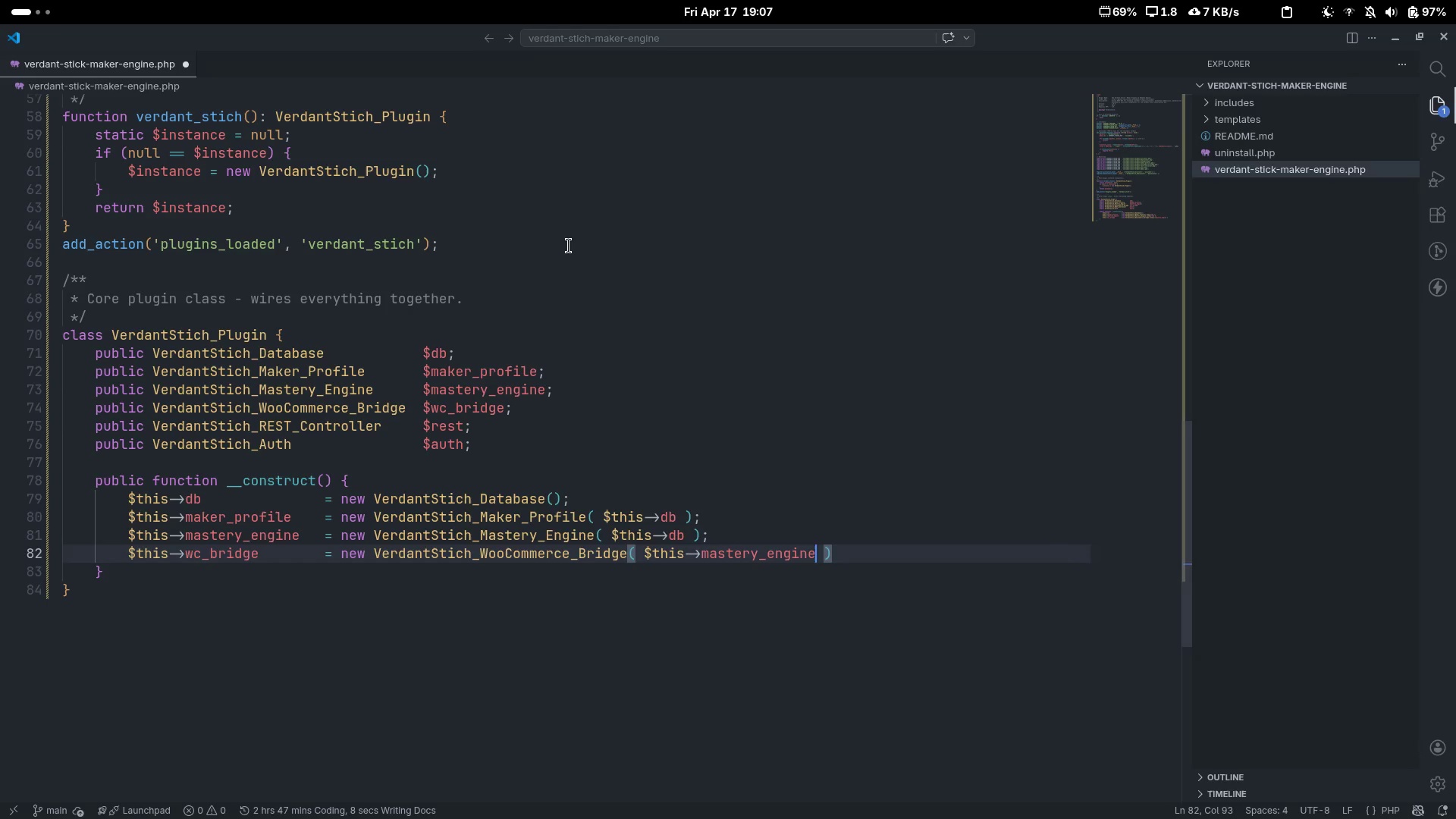 
key(Control+ArrowRight)
 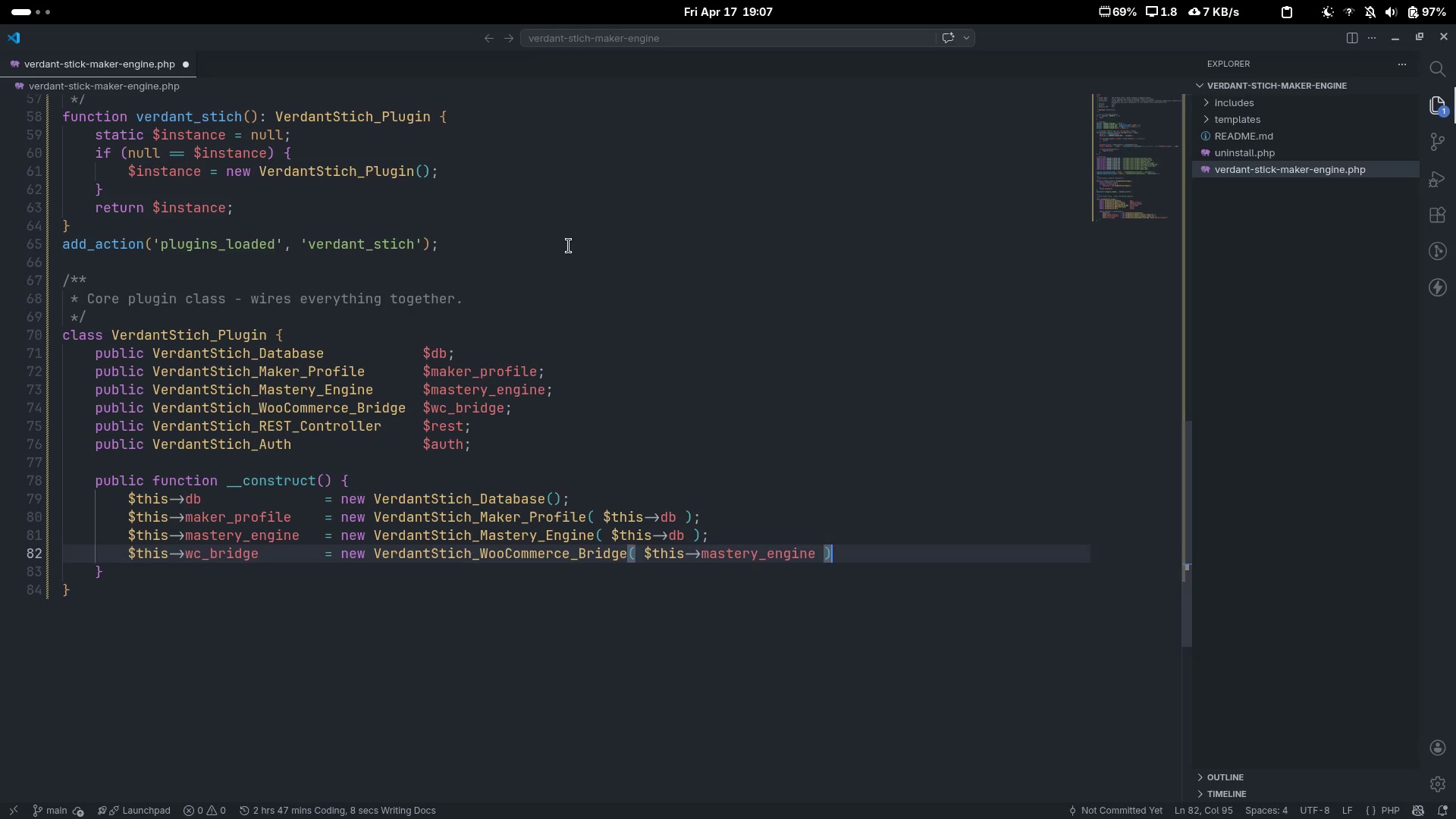 
key(Semicolon)
 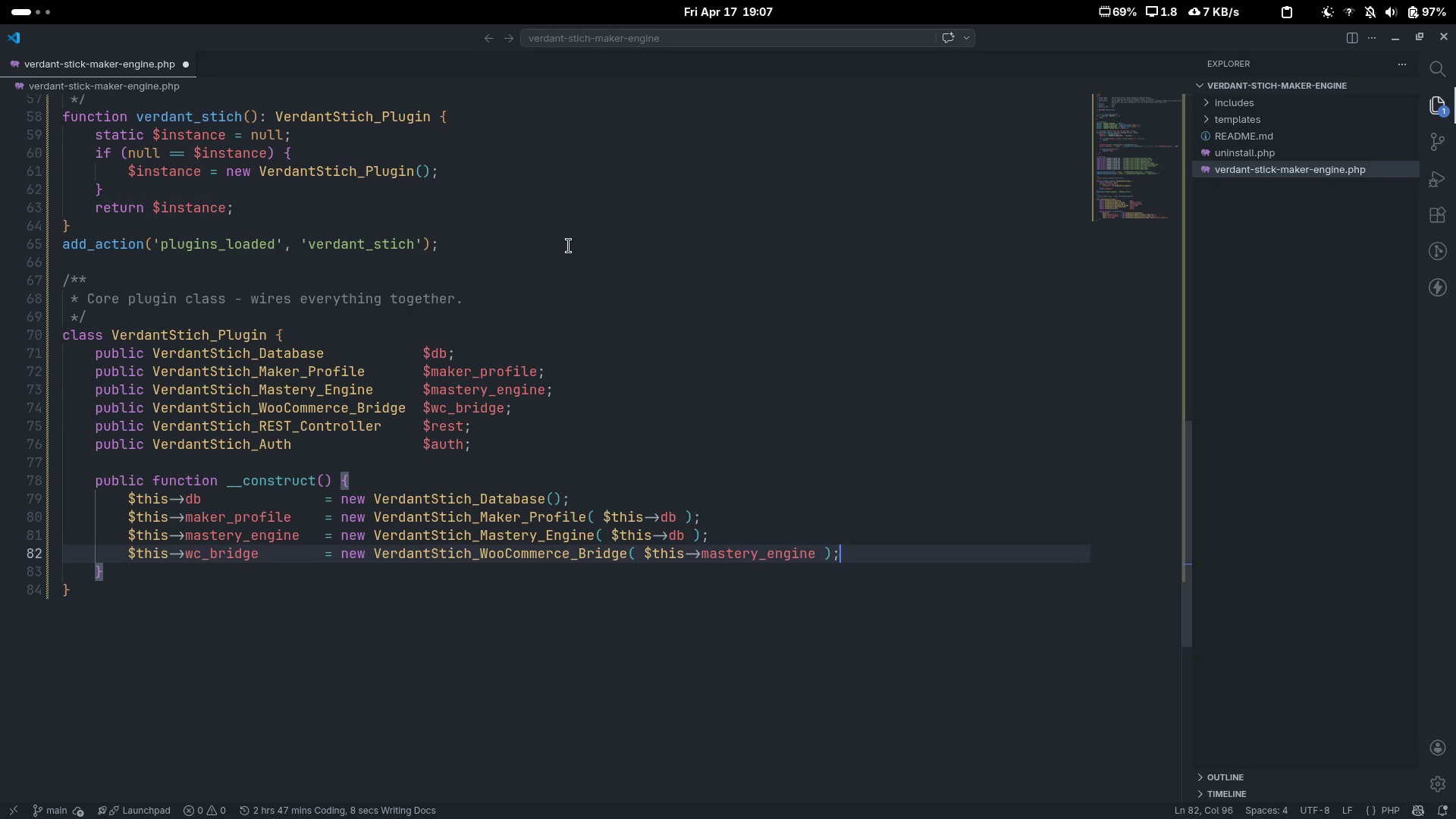 
key(Enter)
 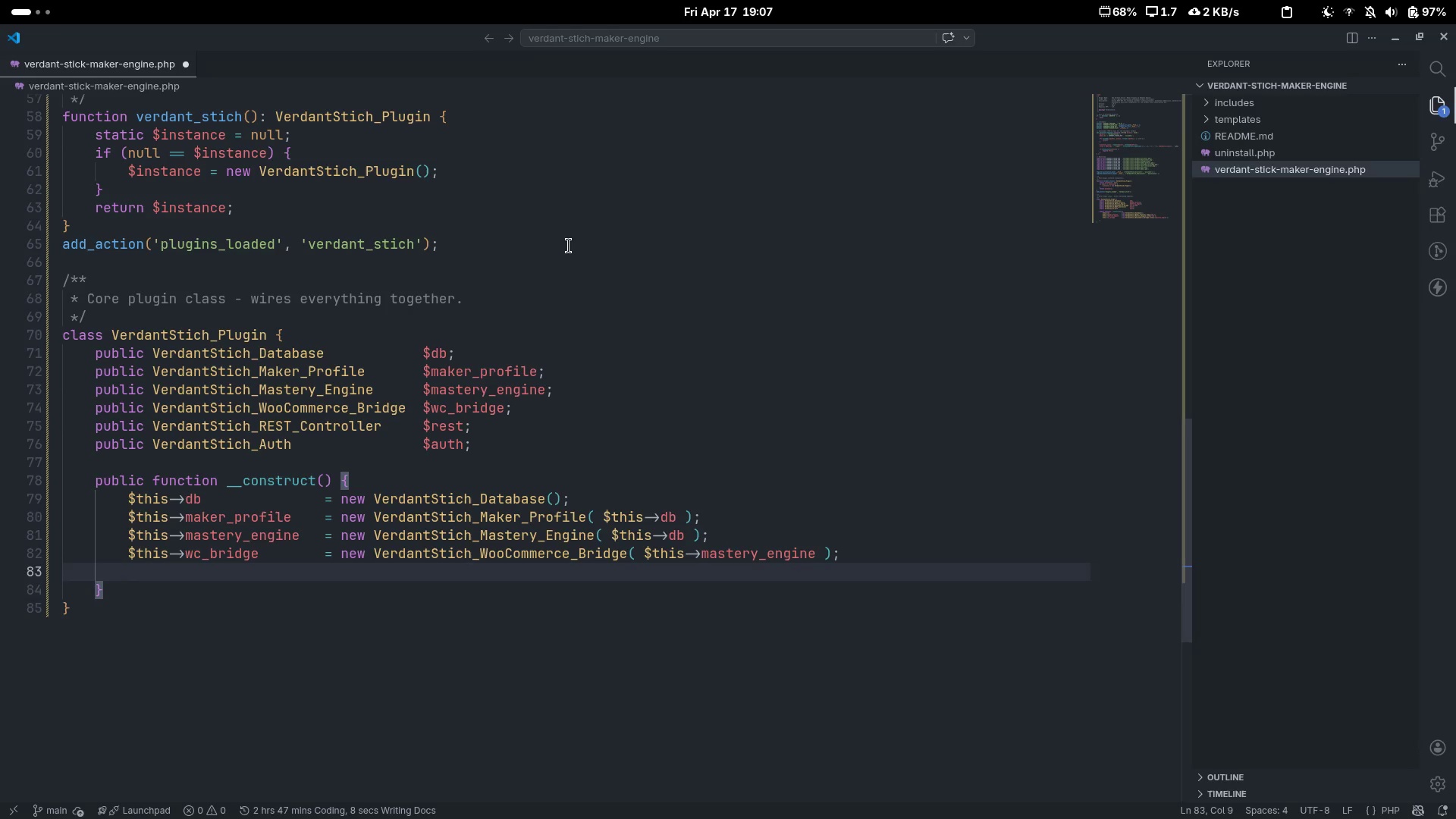 
type($this->rest)
key(Tab)
key(Tab)
key(Tab)
 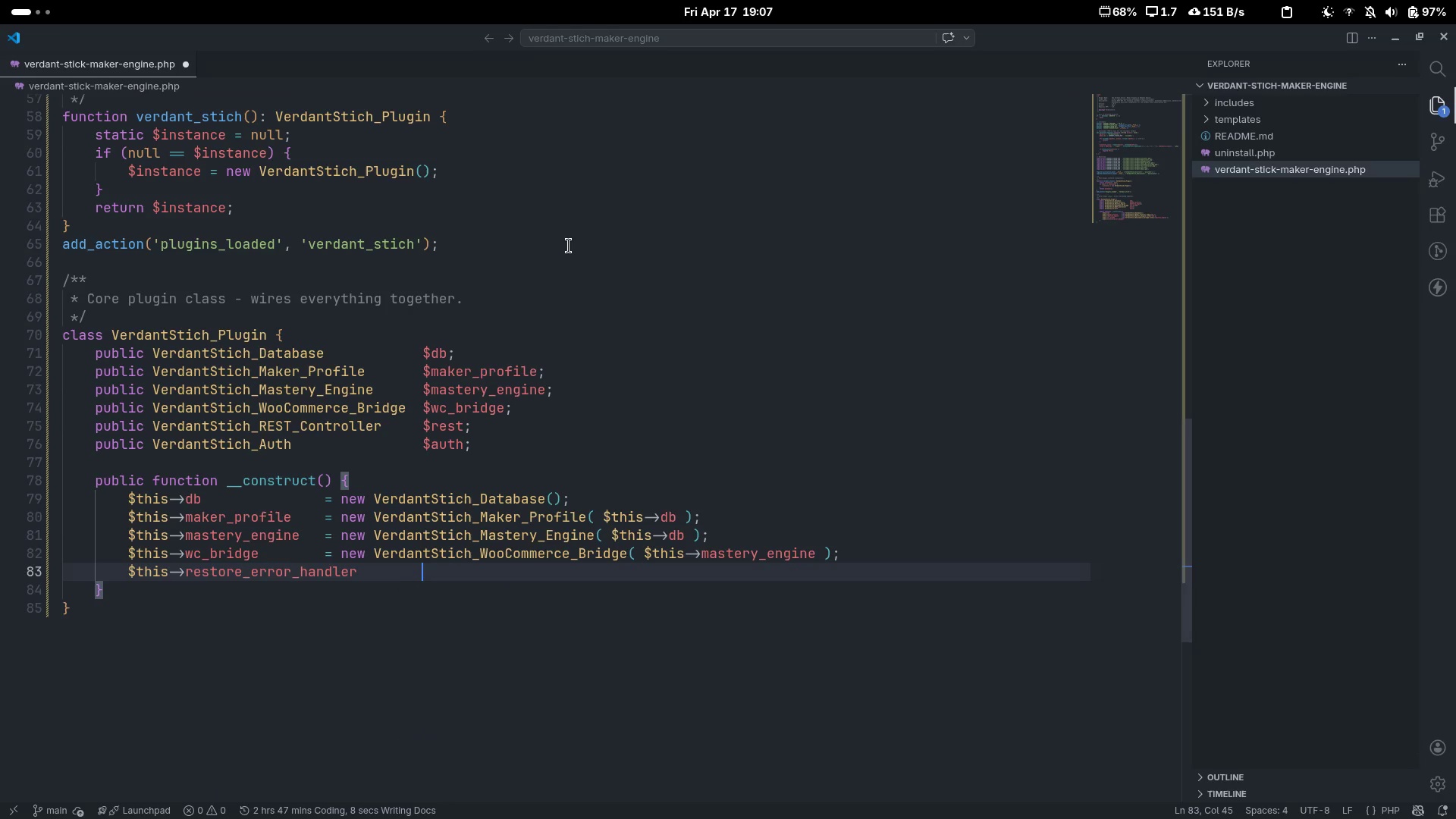 
key(Control+Z)
 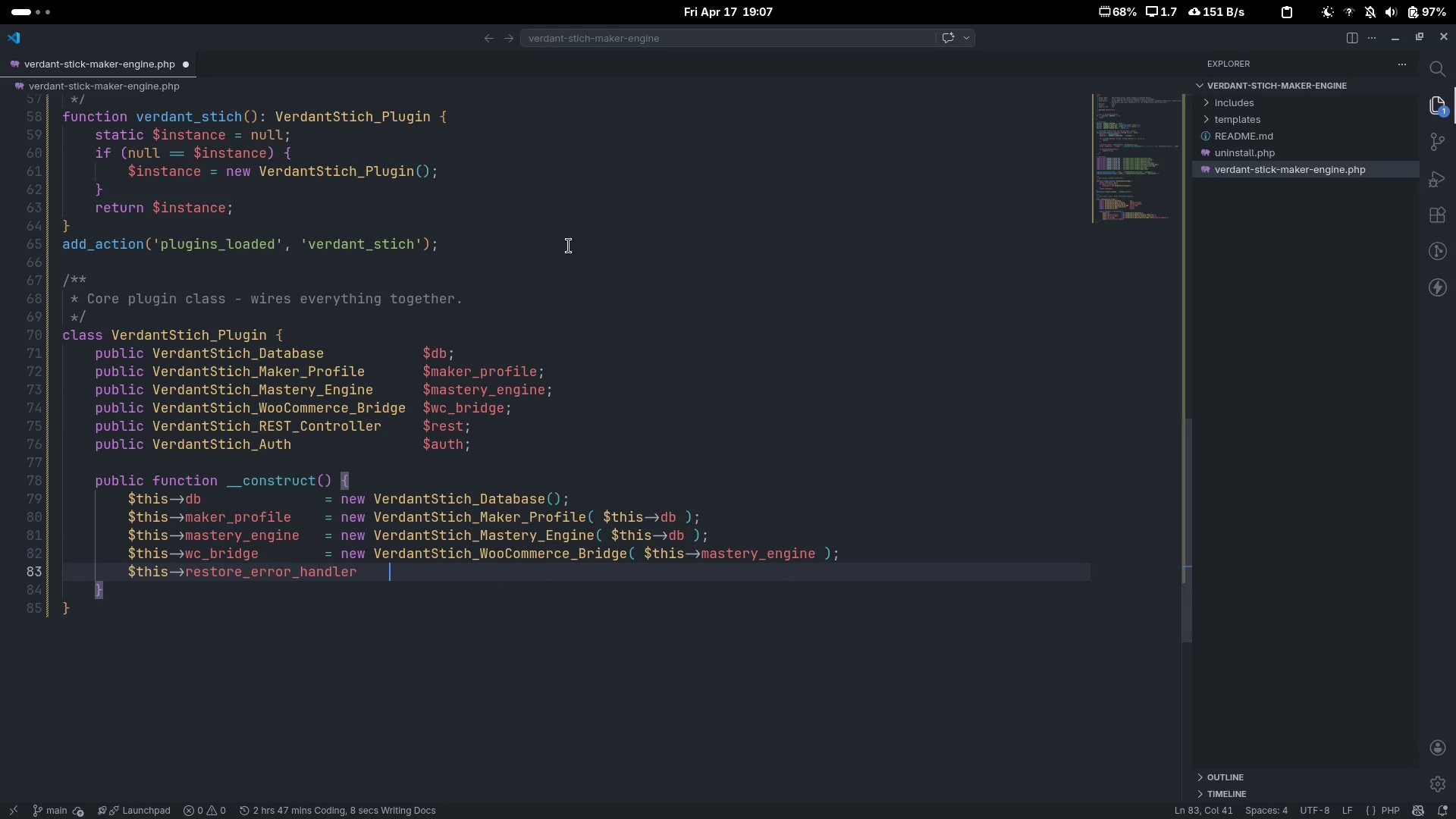 
key(Control+Z)
 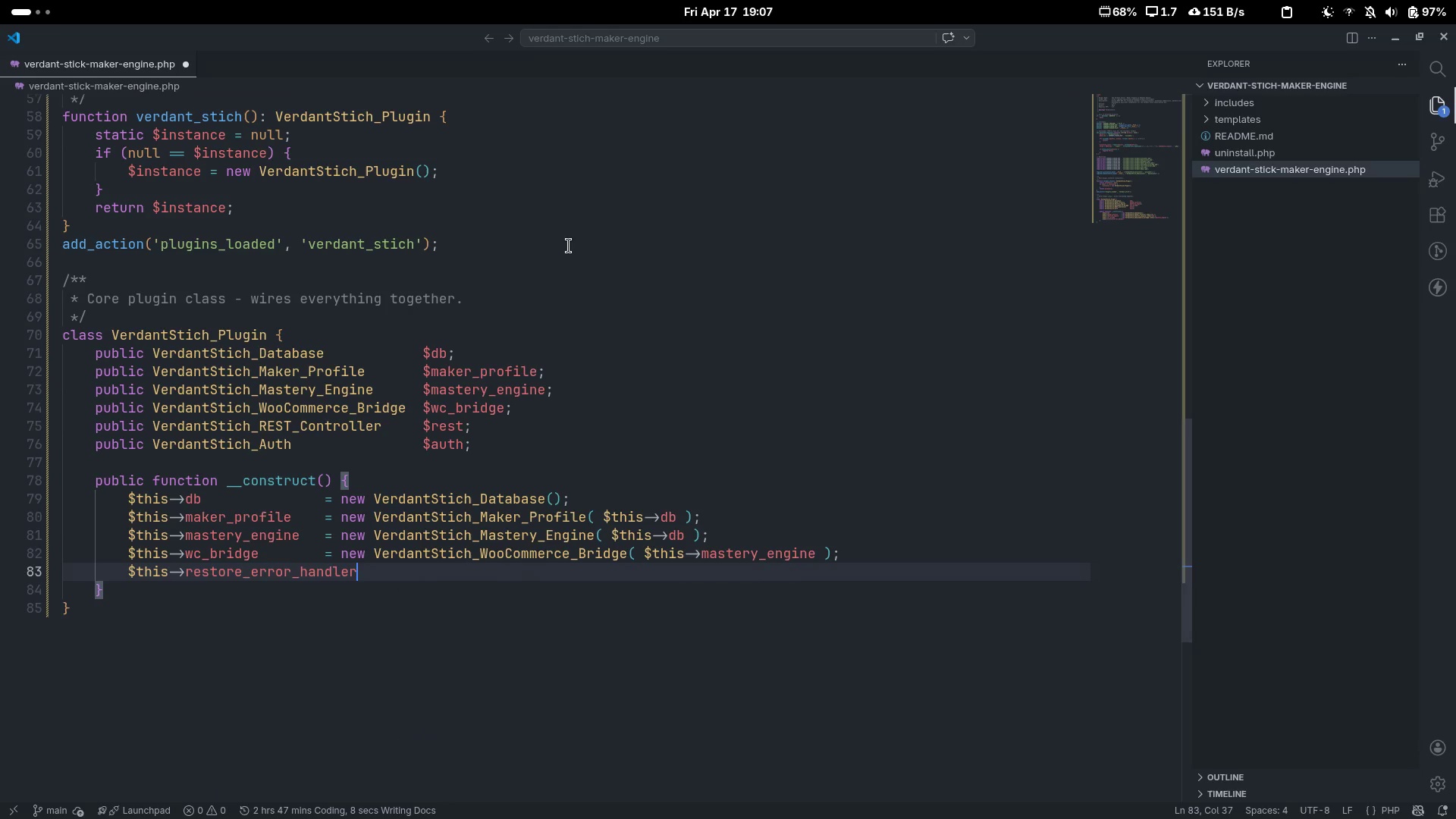 
key(Control+Z)
 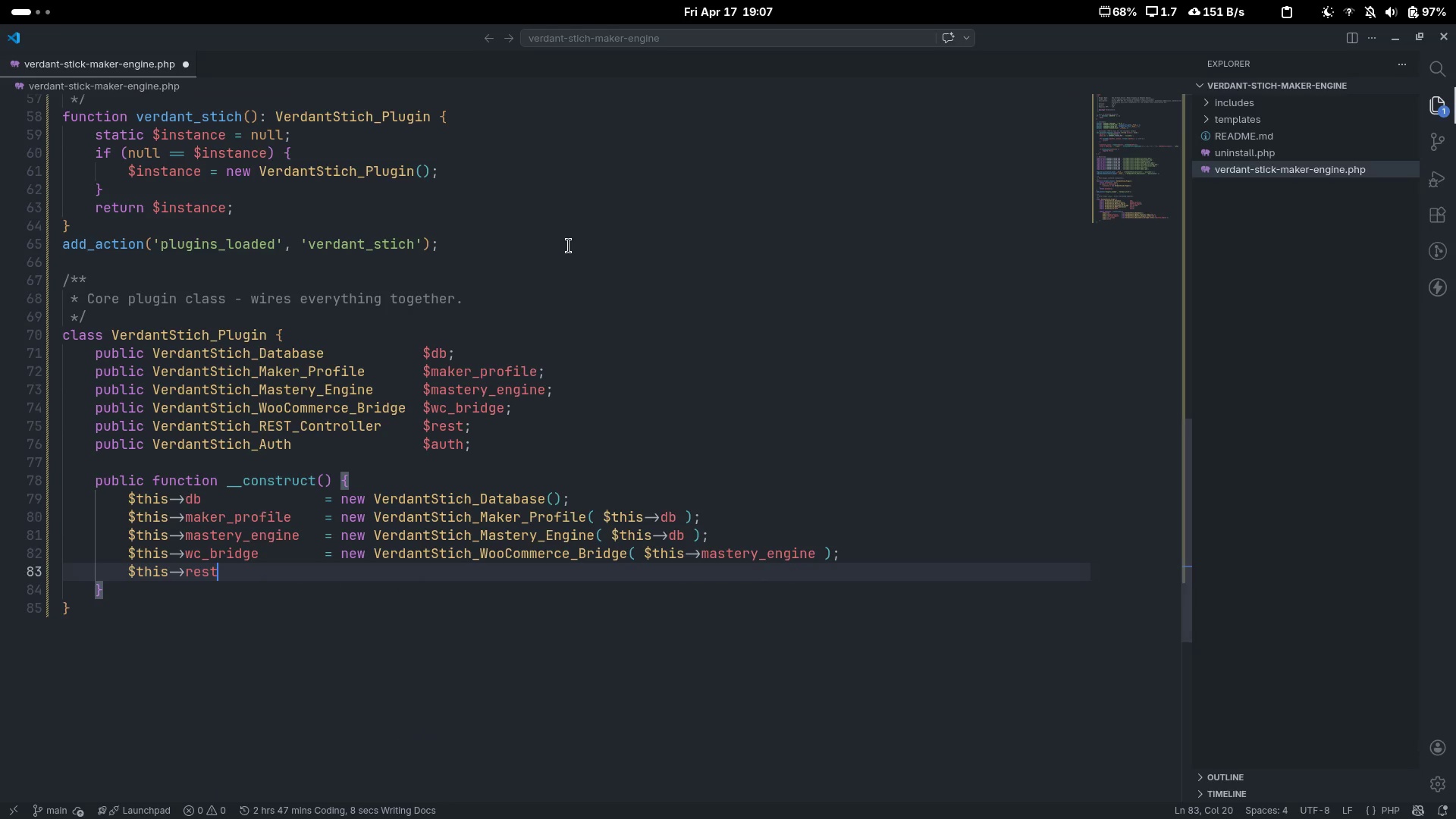 
type( )
key(Tab)
key(Tab)
key(Tab)
type(= ew)
key(Backspace)
key(Backspace)
type(new Verdant_)
key(Backspace)
type(Stich_Auth)
 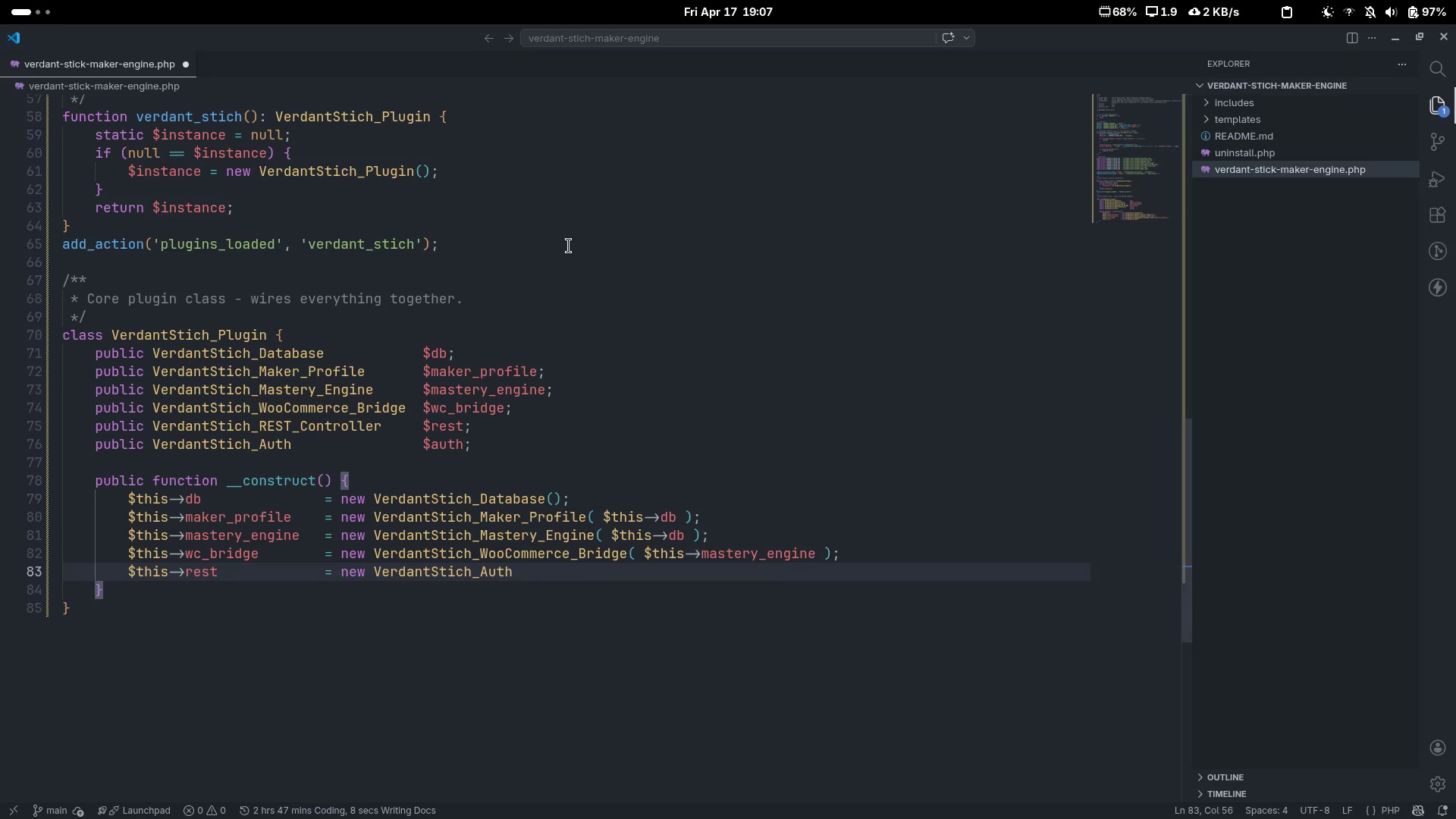 
key(Home)
 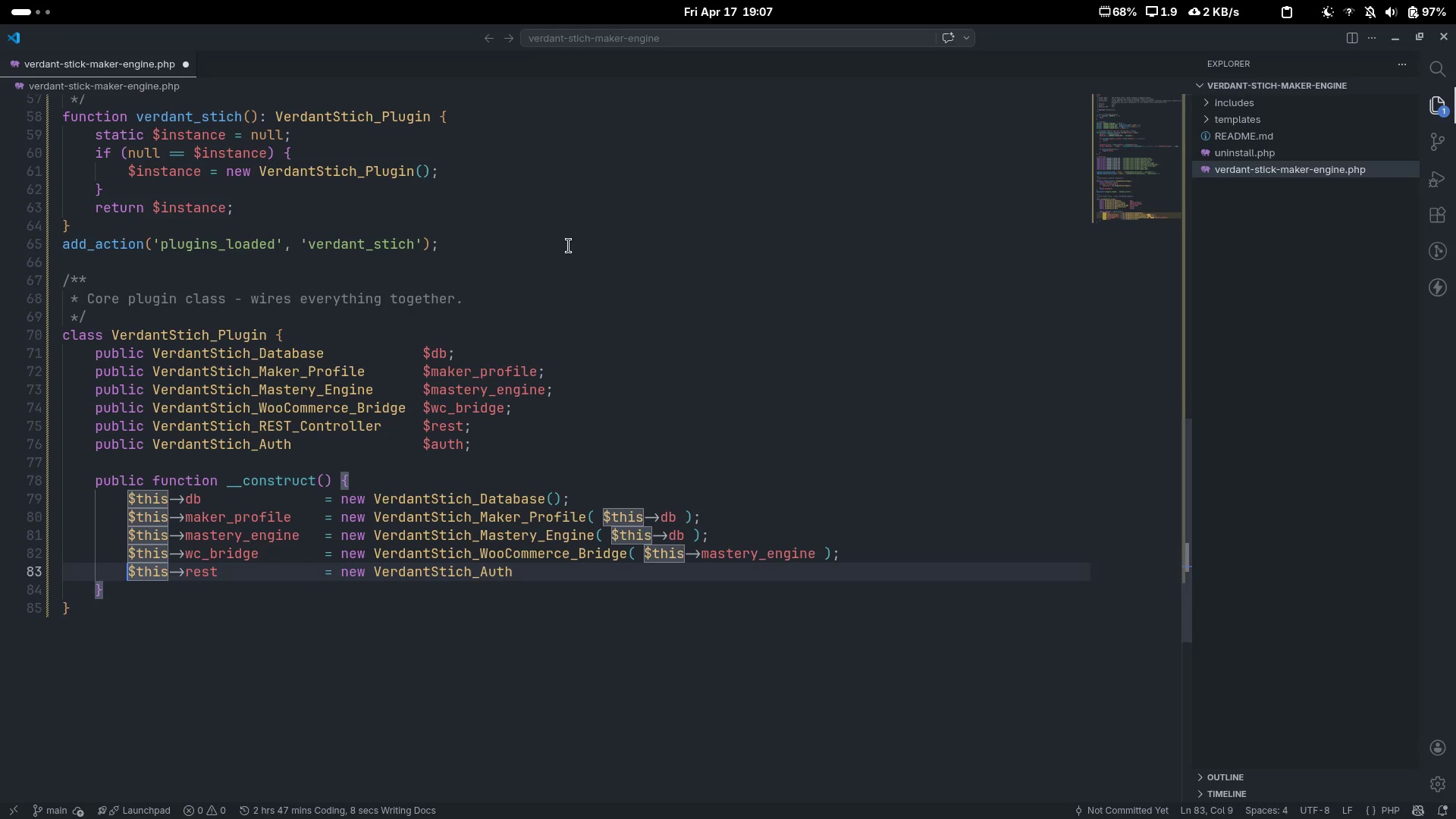 
key(Control+ArrowRight)
 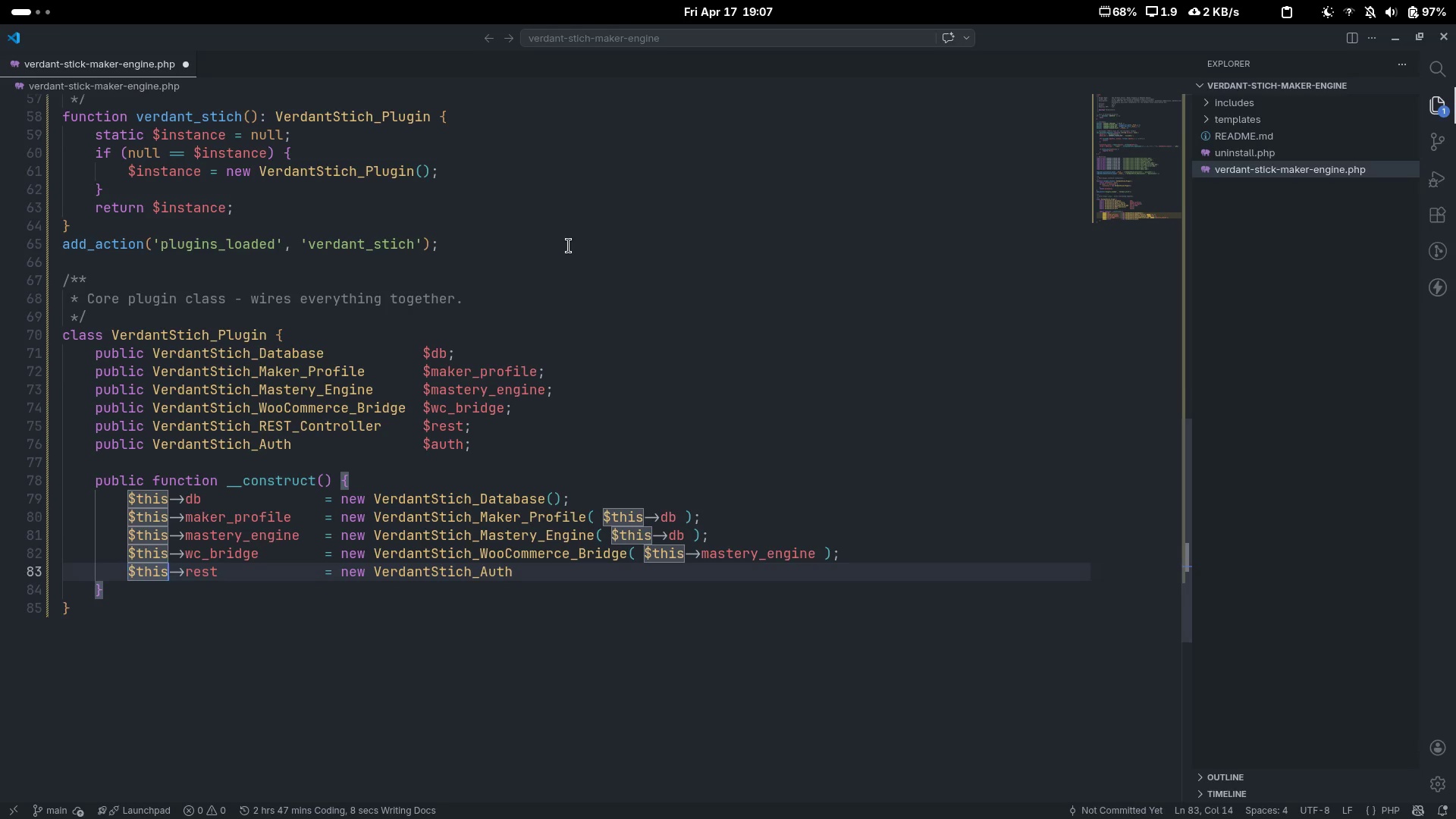 
key(Control+ArrowRight)
 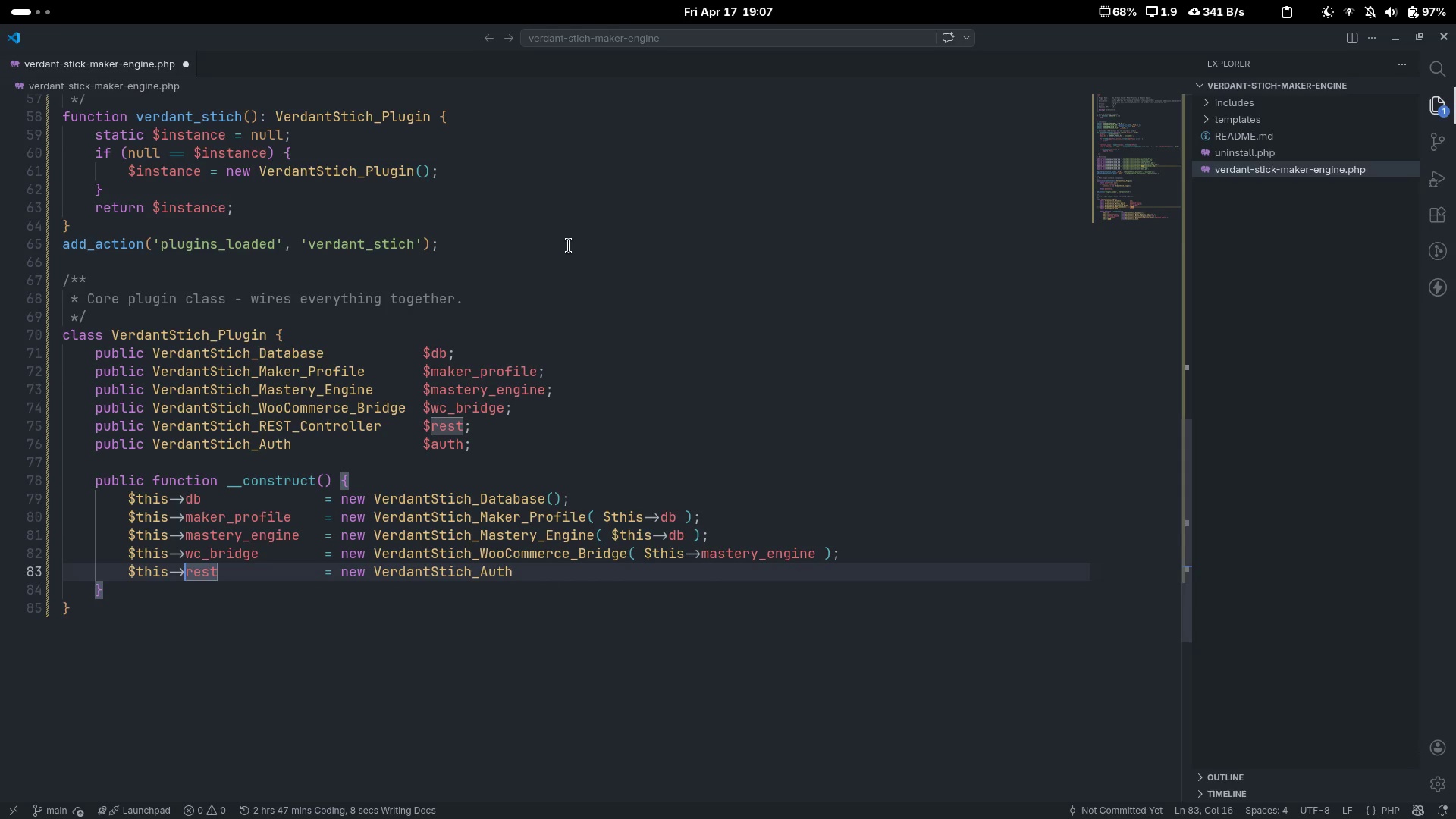 
key(Control+Delete)
 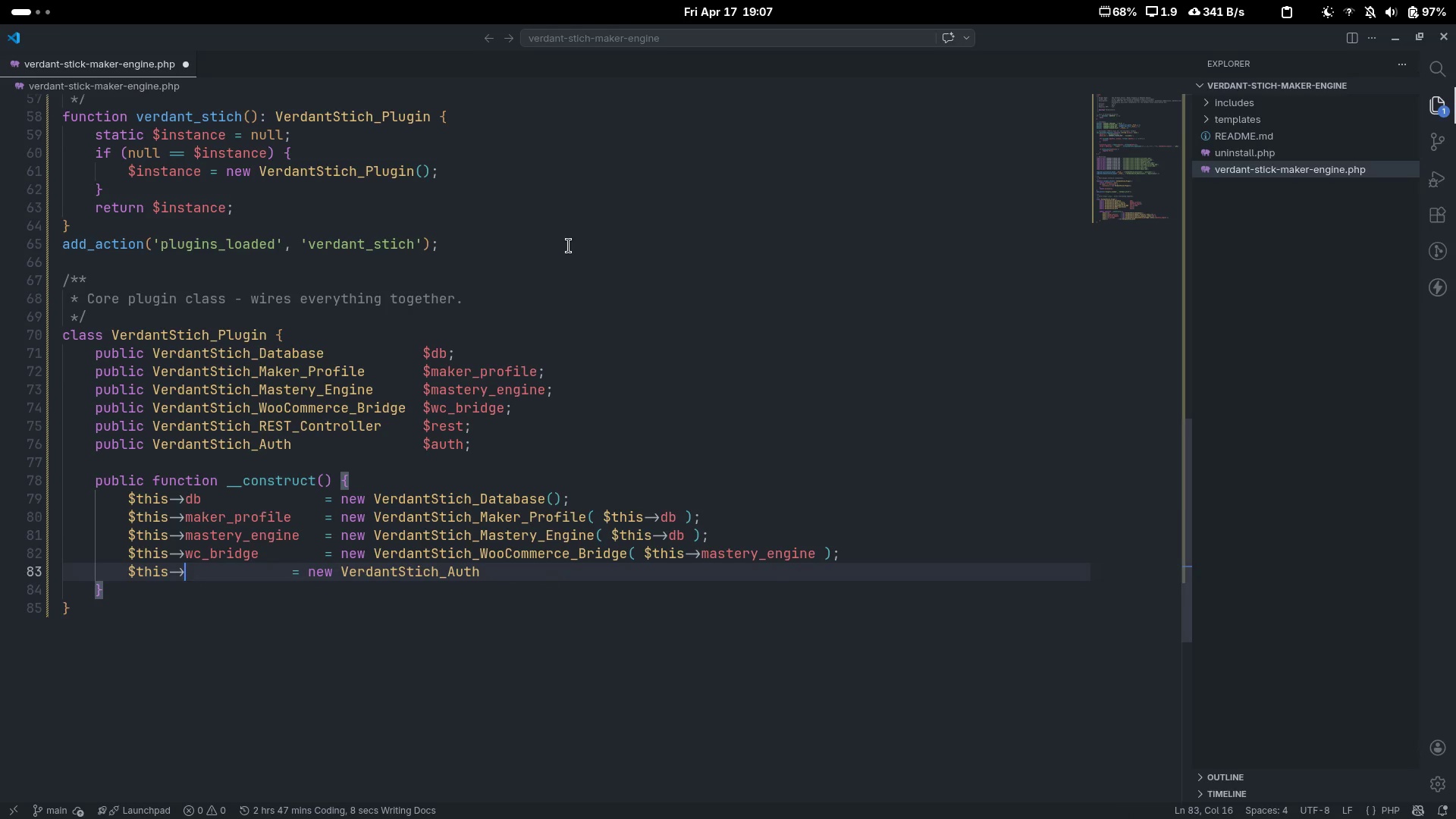 
type(auth[End]()
 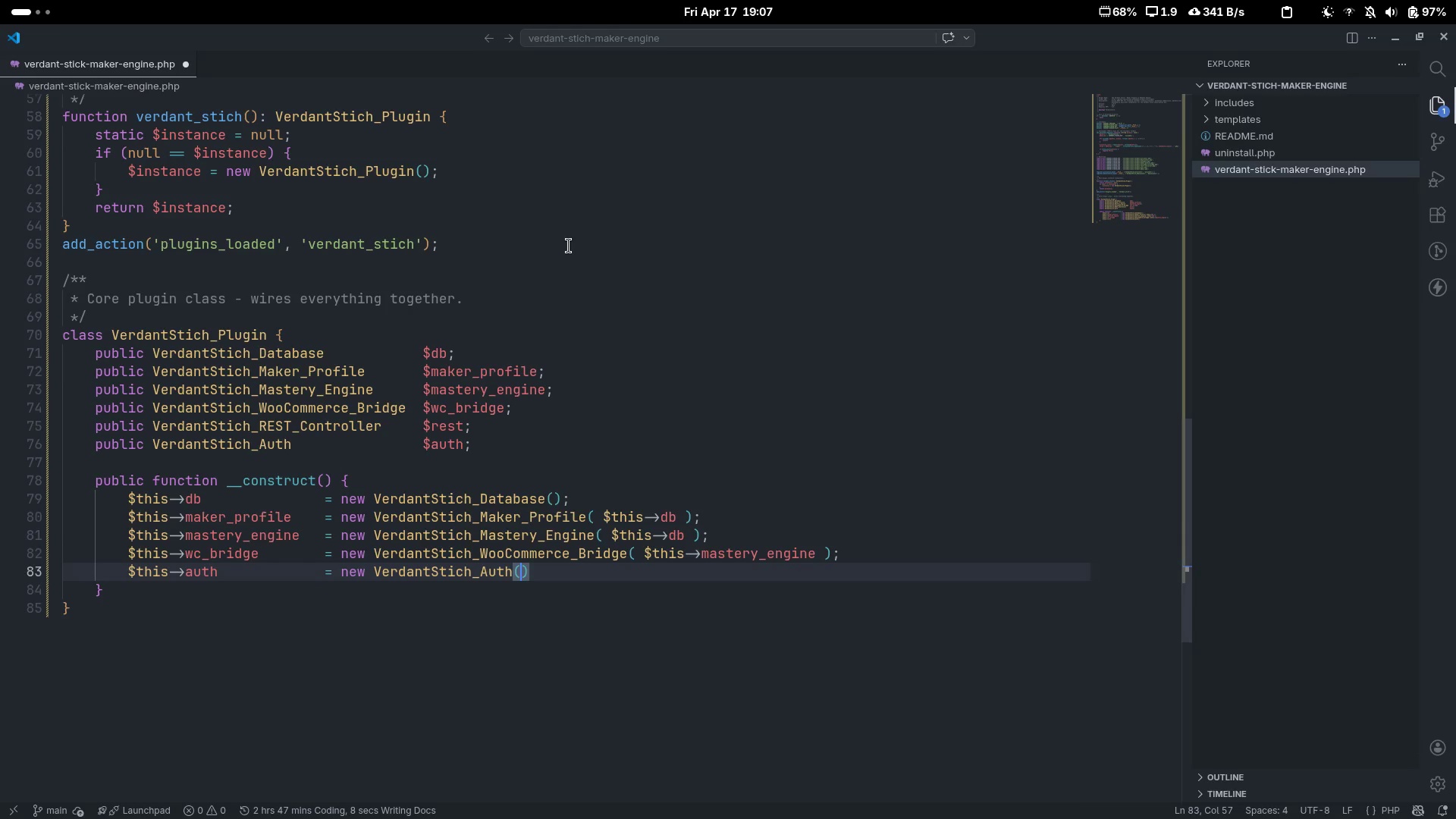 
key(ArrowRight)
 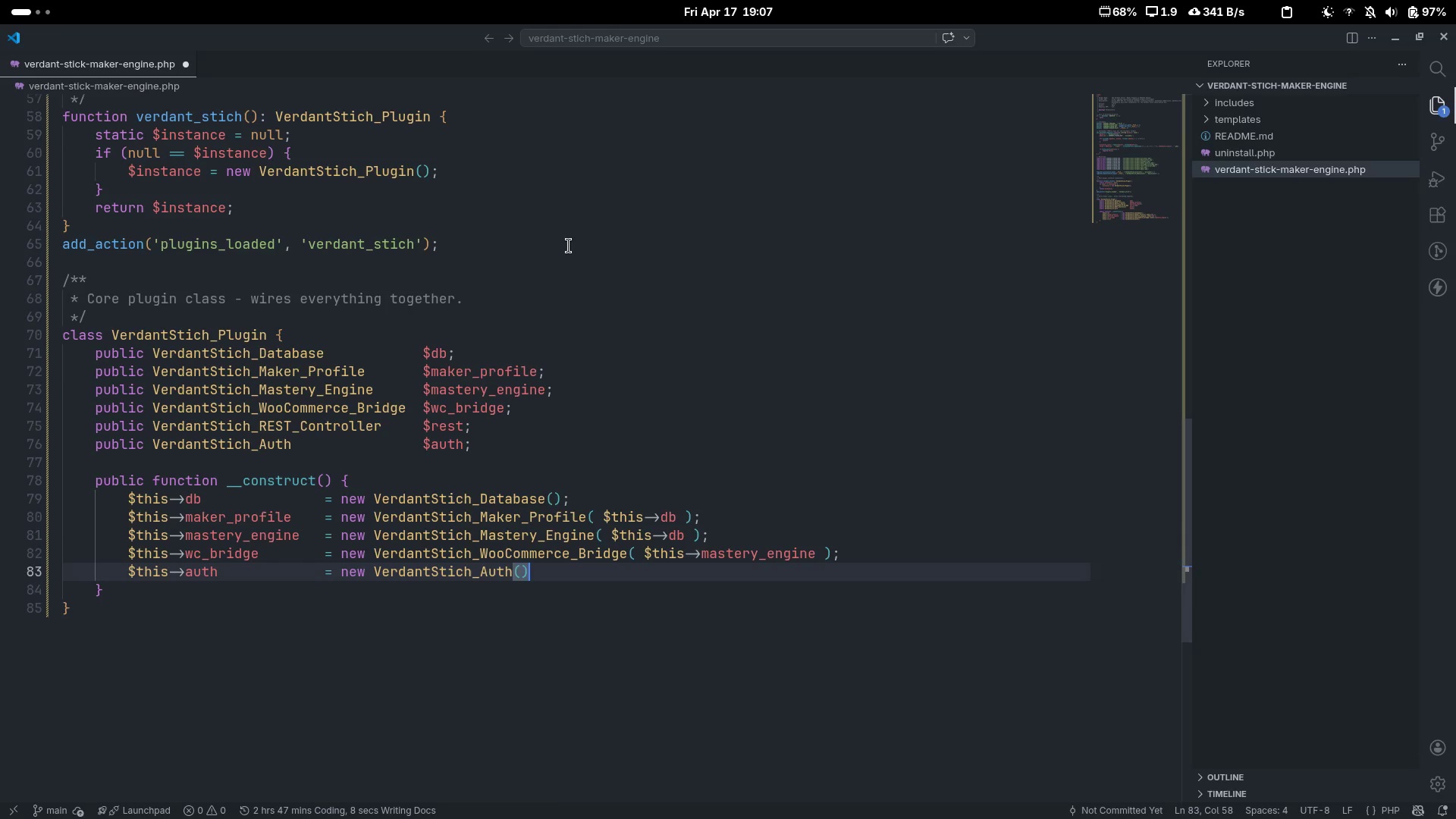 
key(L)
 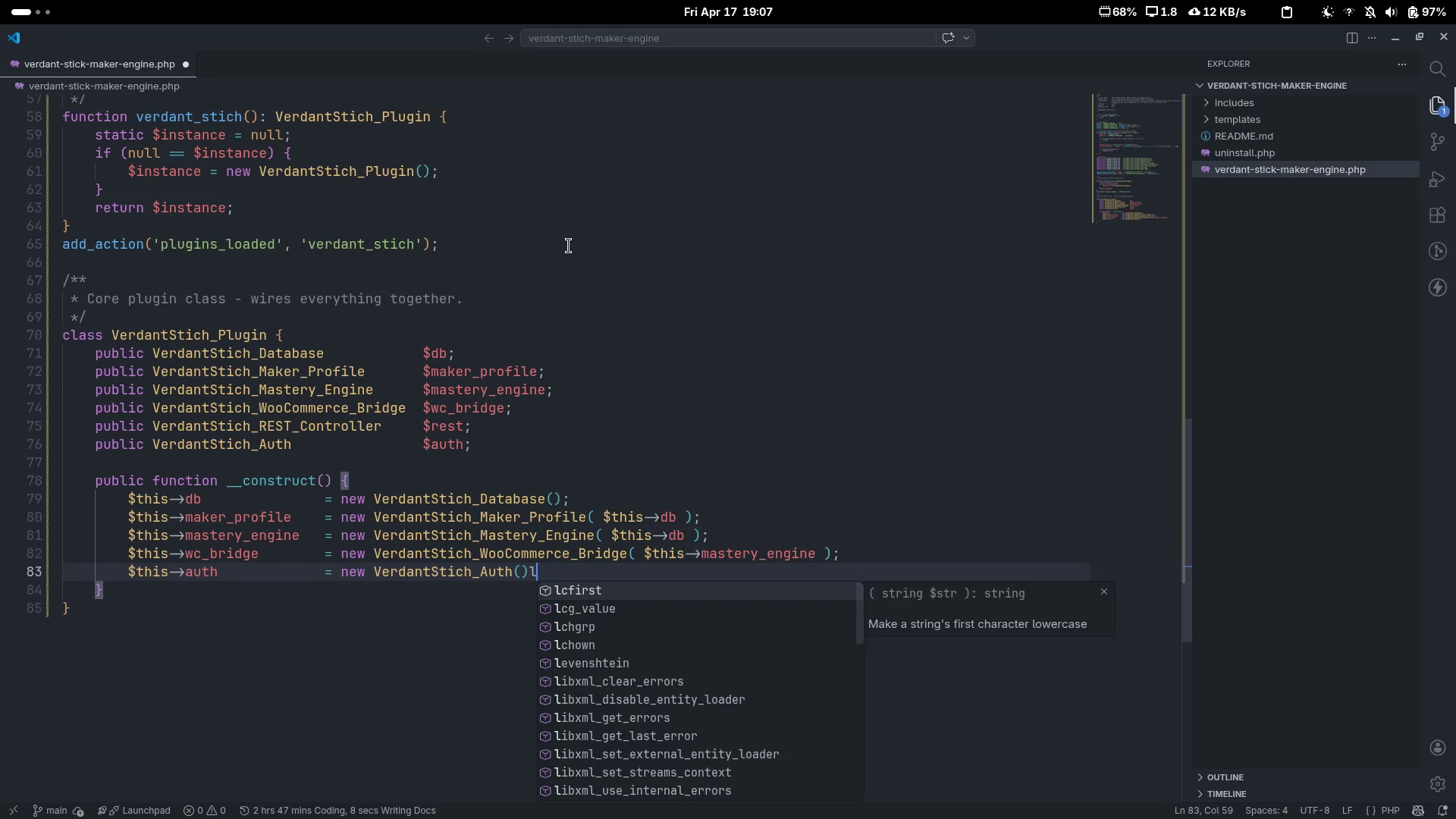 
key(Backspace)
 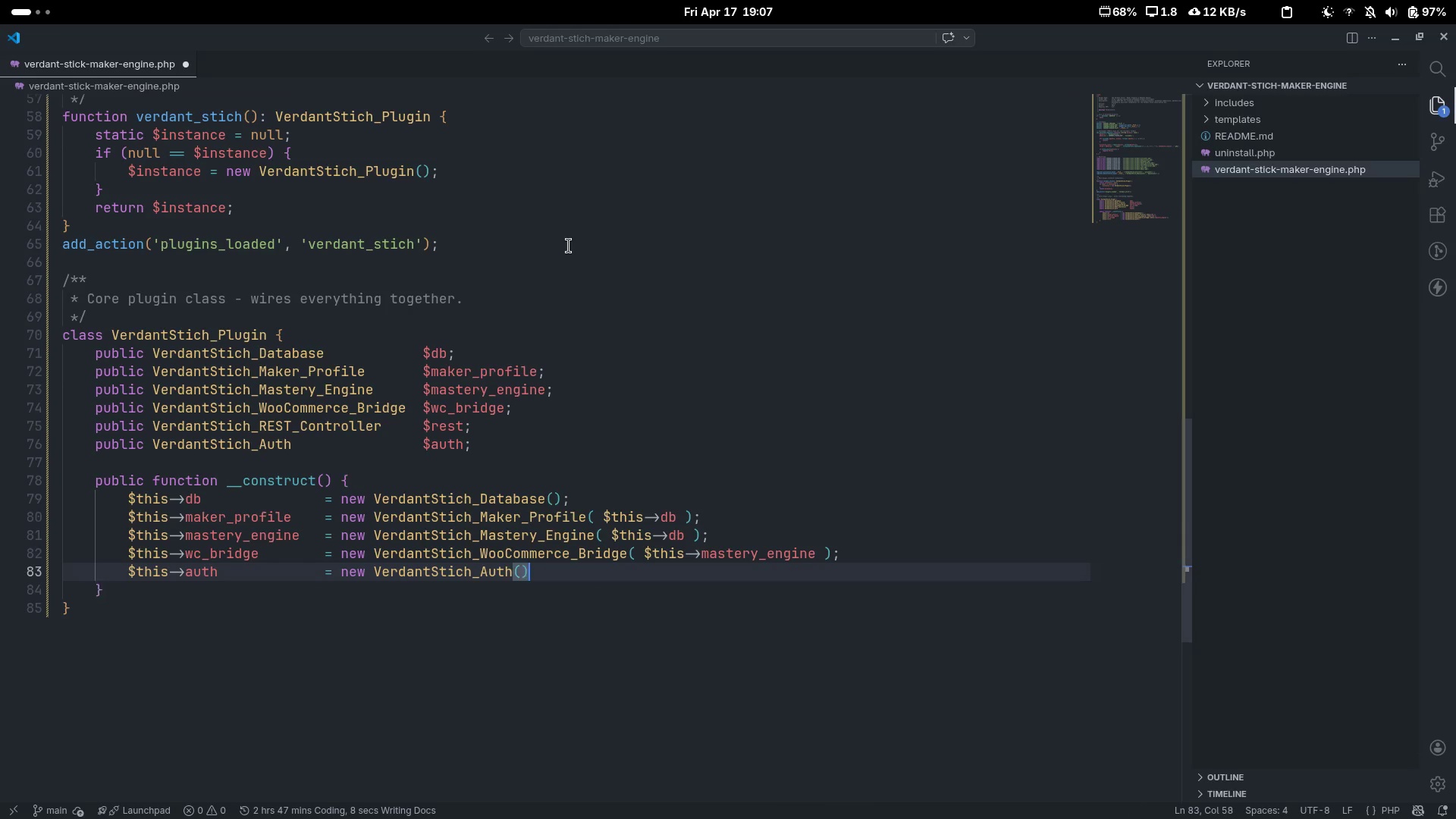 
key(Semicolon)
 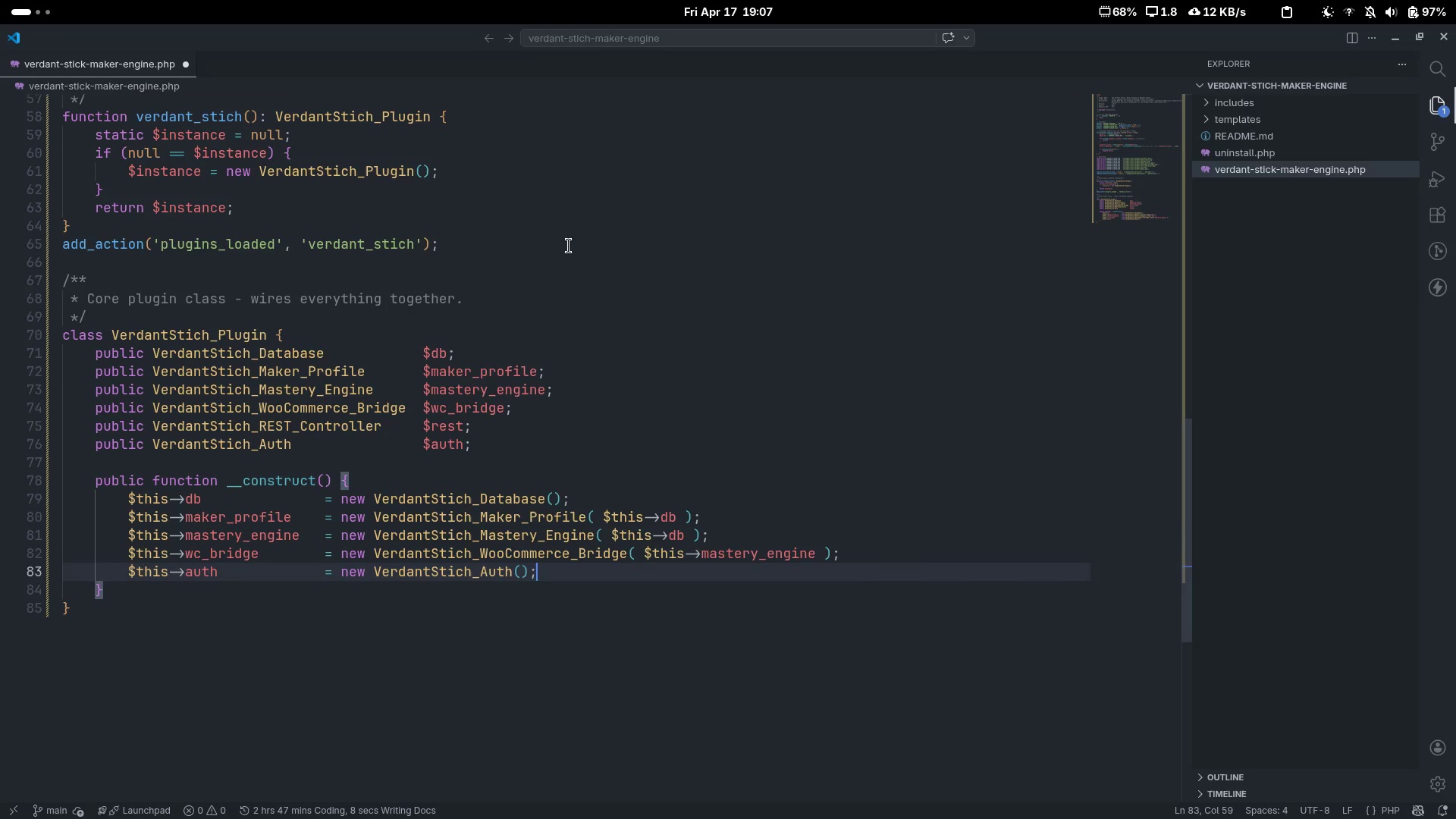 
key(Enter)
 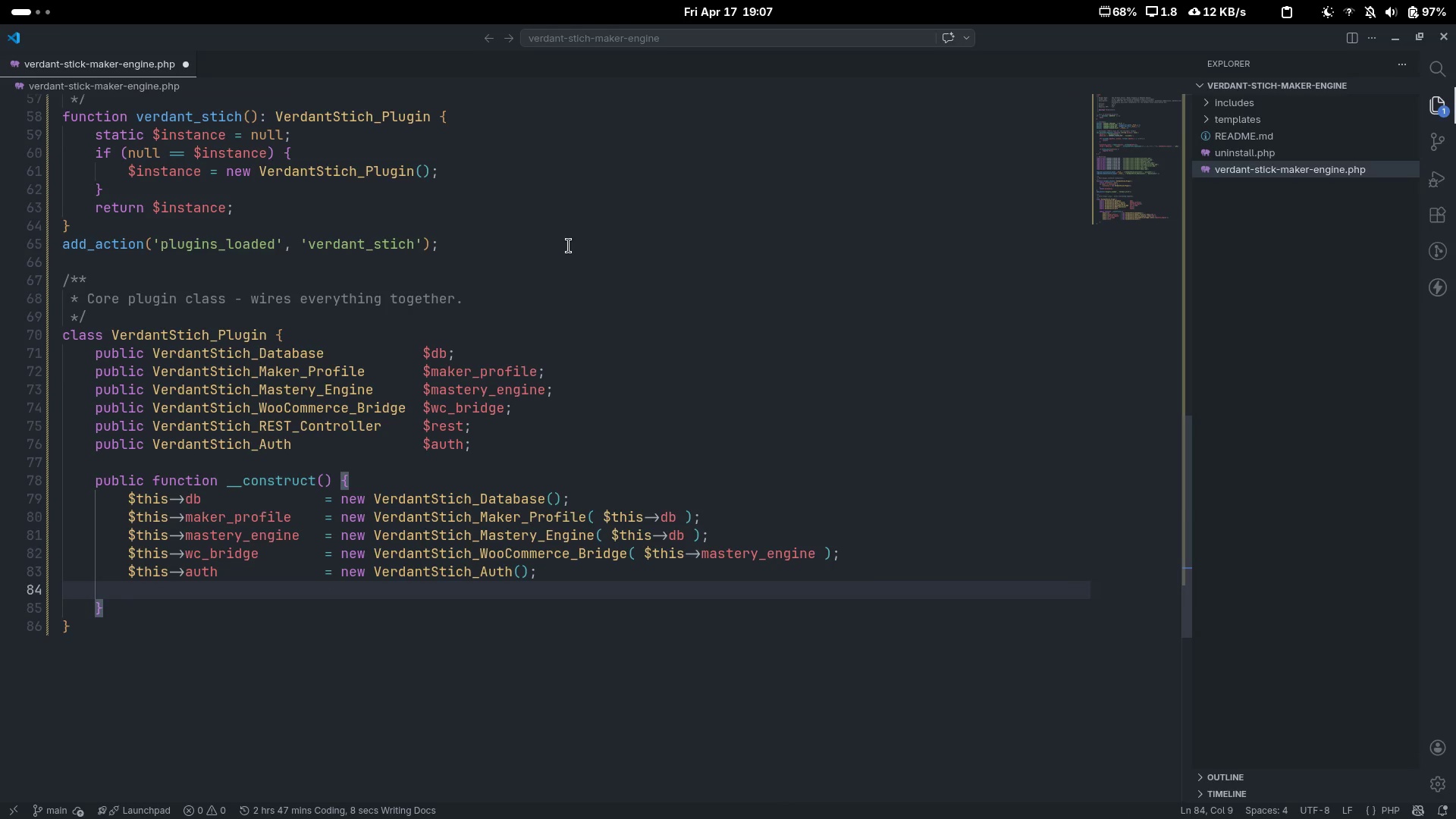 
type($this->)
key(Escape)
type(ret)
key(Backspace)
type(st)
key(Escape)
key(Tab)
key(Tab)
key(Tab)
key(Tab)
type(= new)
key(Tab)
type( VerdantStich_REST_Contri)
key(Backspace)
type(oller()
 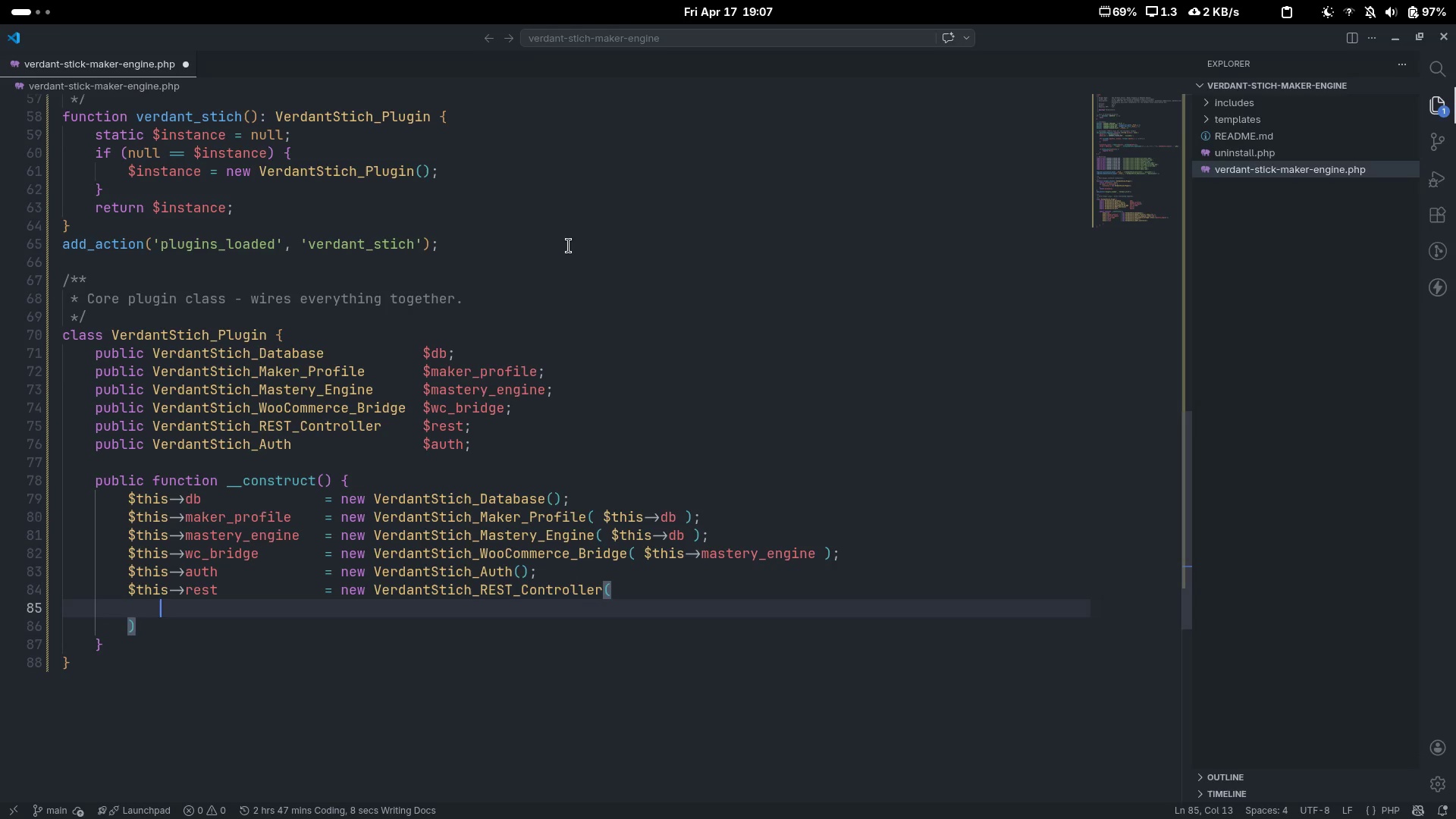 
 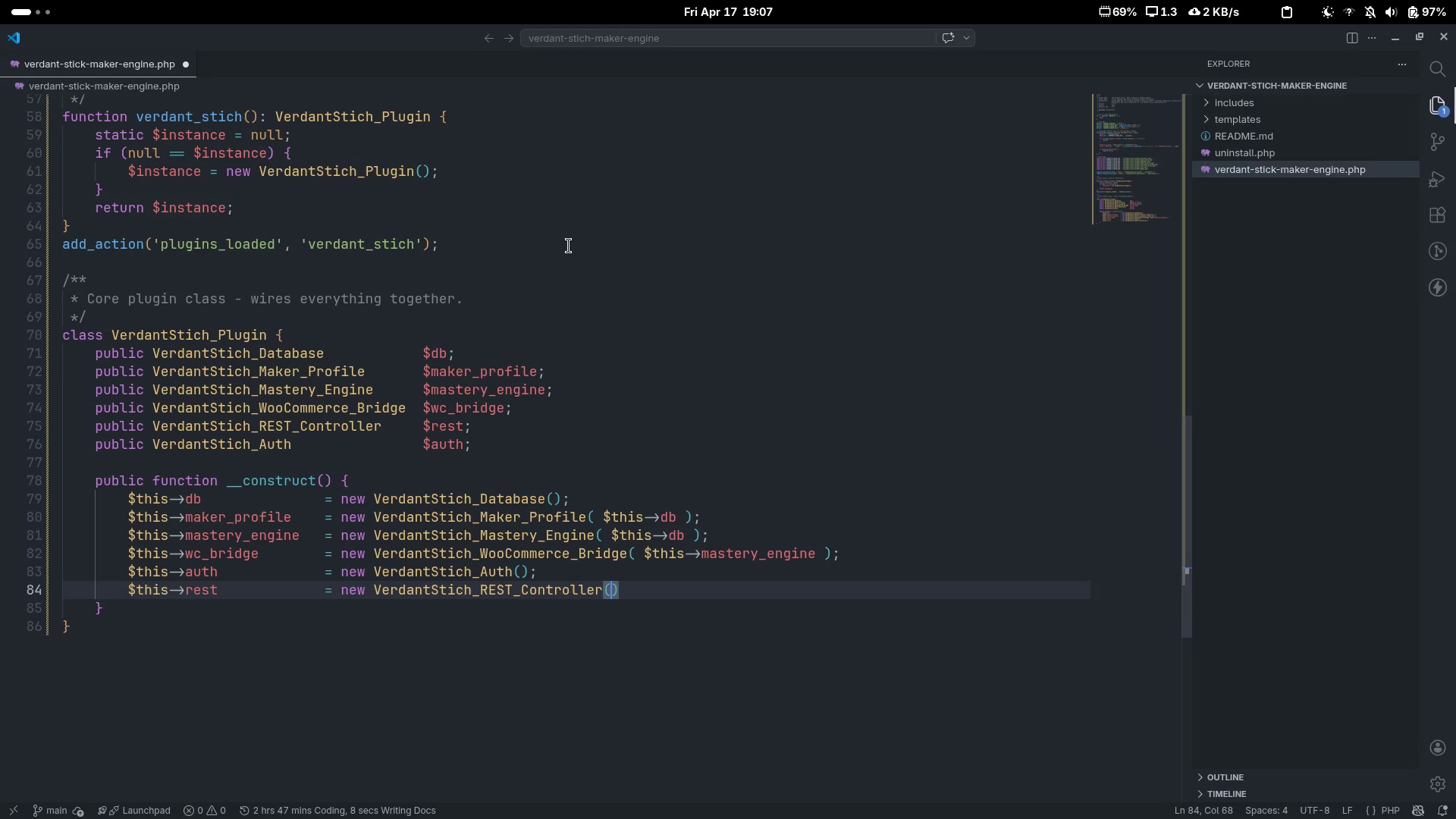 
key(Enter)
 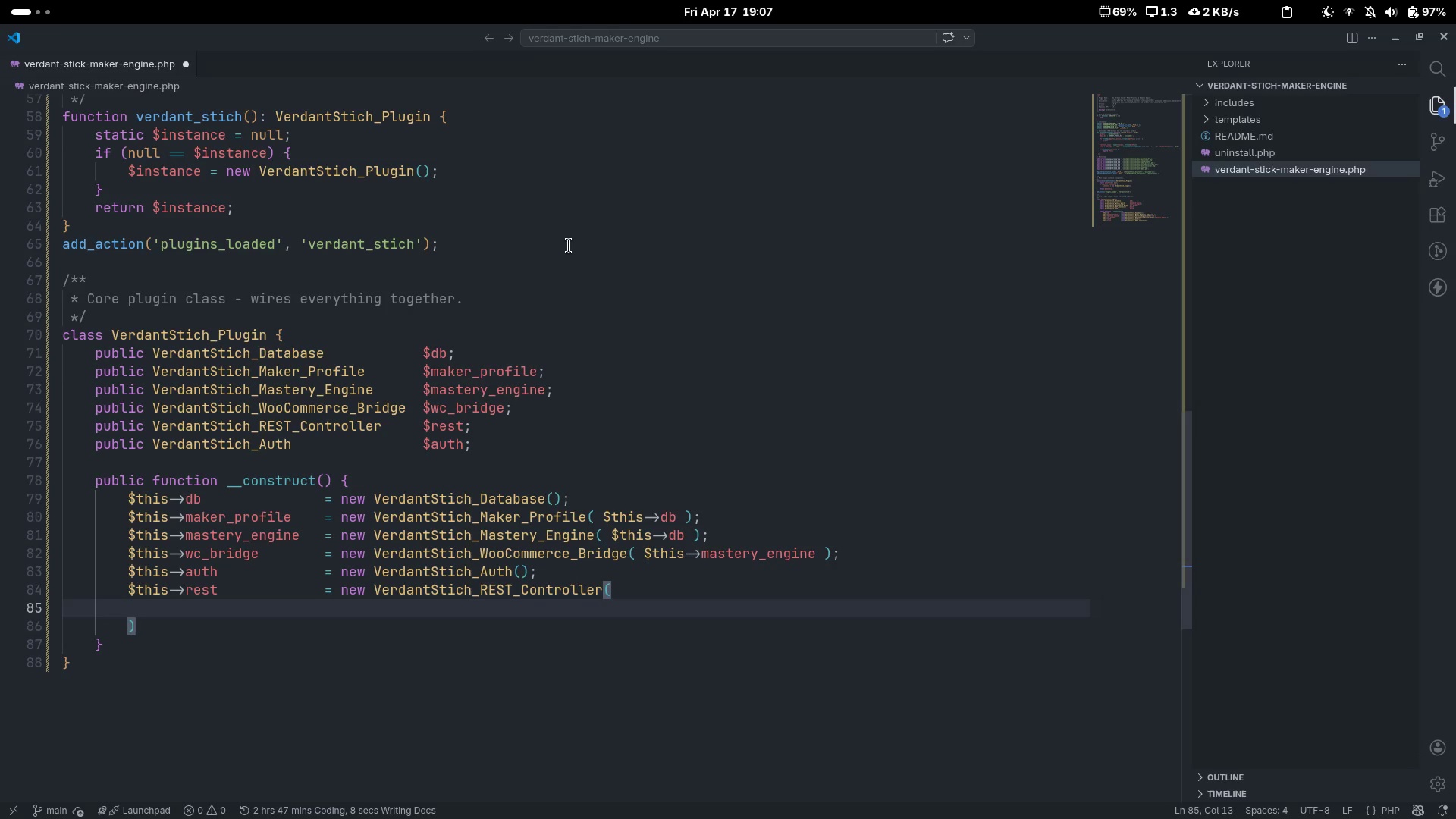 
type($this)
key(Escape)
type(->)
key(Escape)
type(maker_profile)
key(Escape)
type(;)
key(Backspace)
type(.)
key(Backspace)
type(,)
 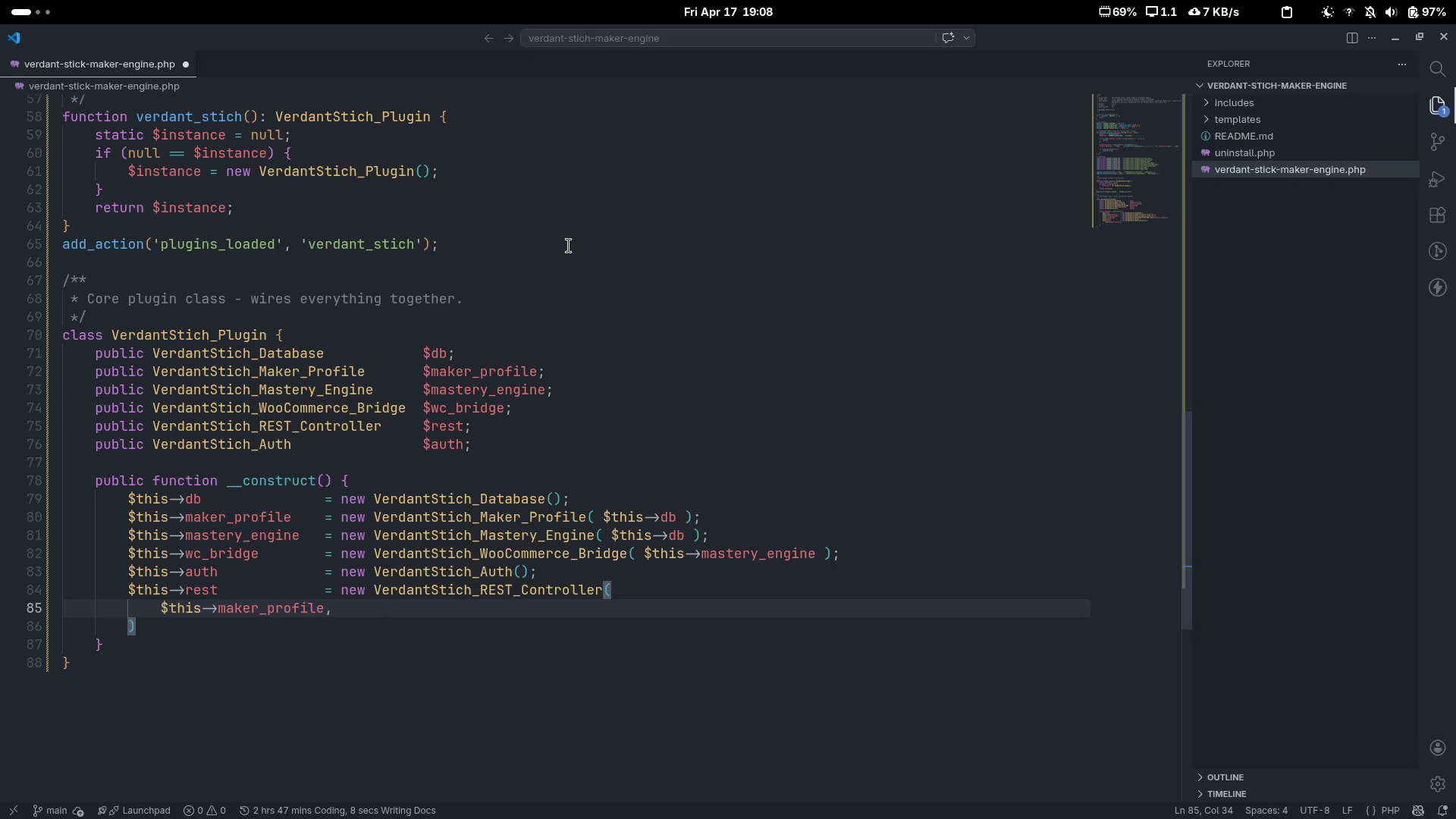 
key(Enter)
 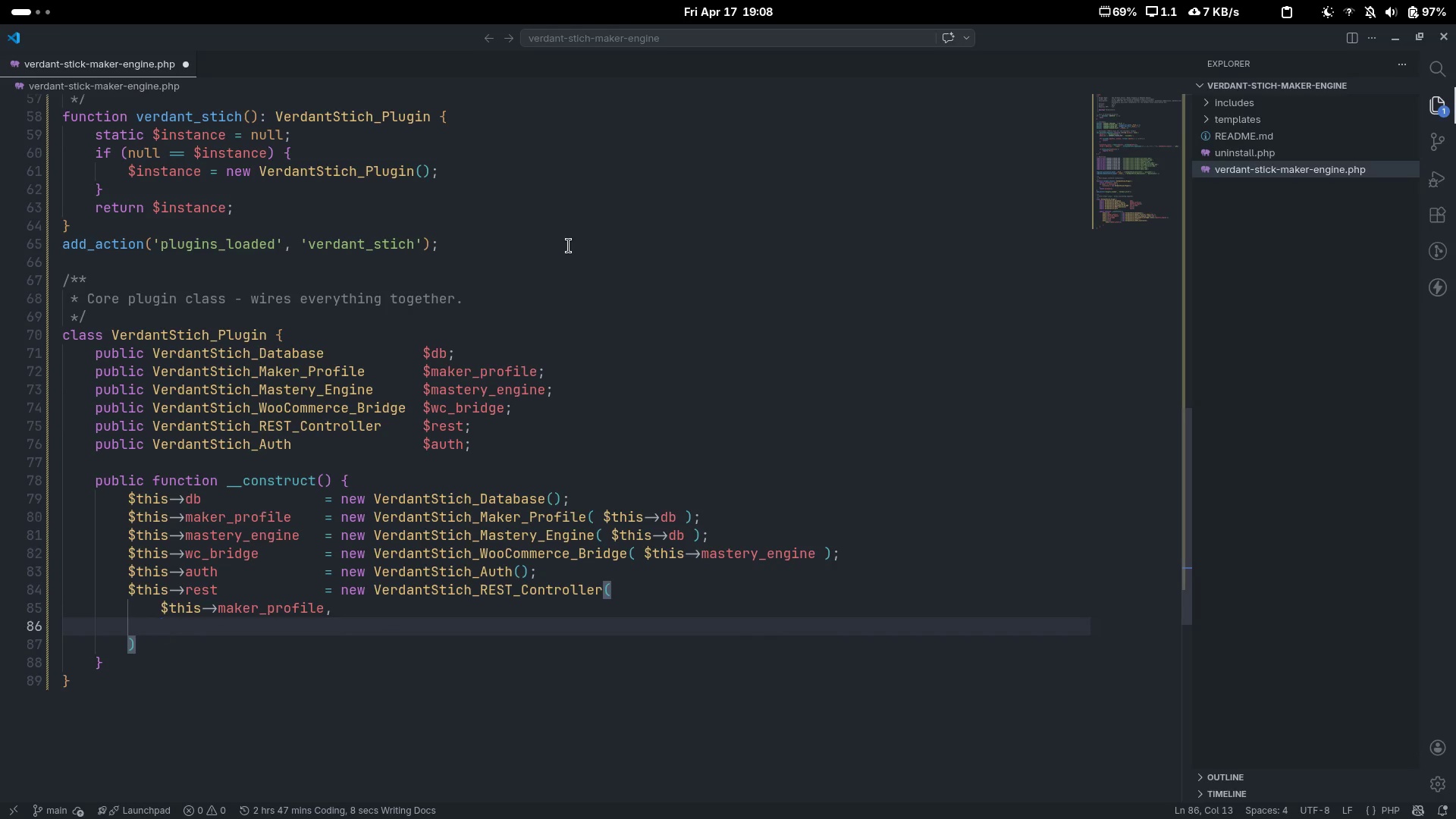 
type($this_)
key(Backspace)
type(->)
key(Escape)
type(mastery_engine;)
key(Backspace)
type(.)
key(Backspace)
type(,)
 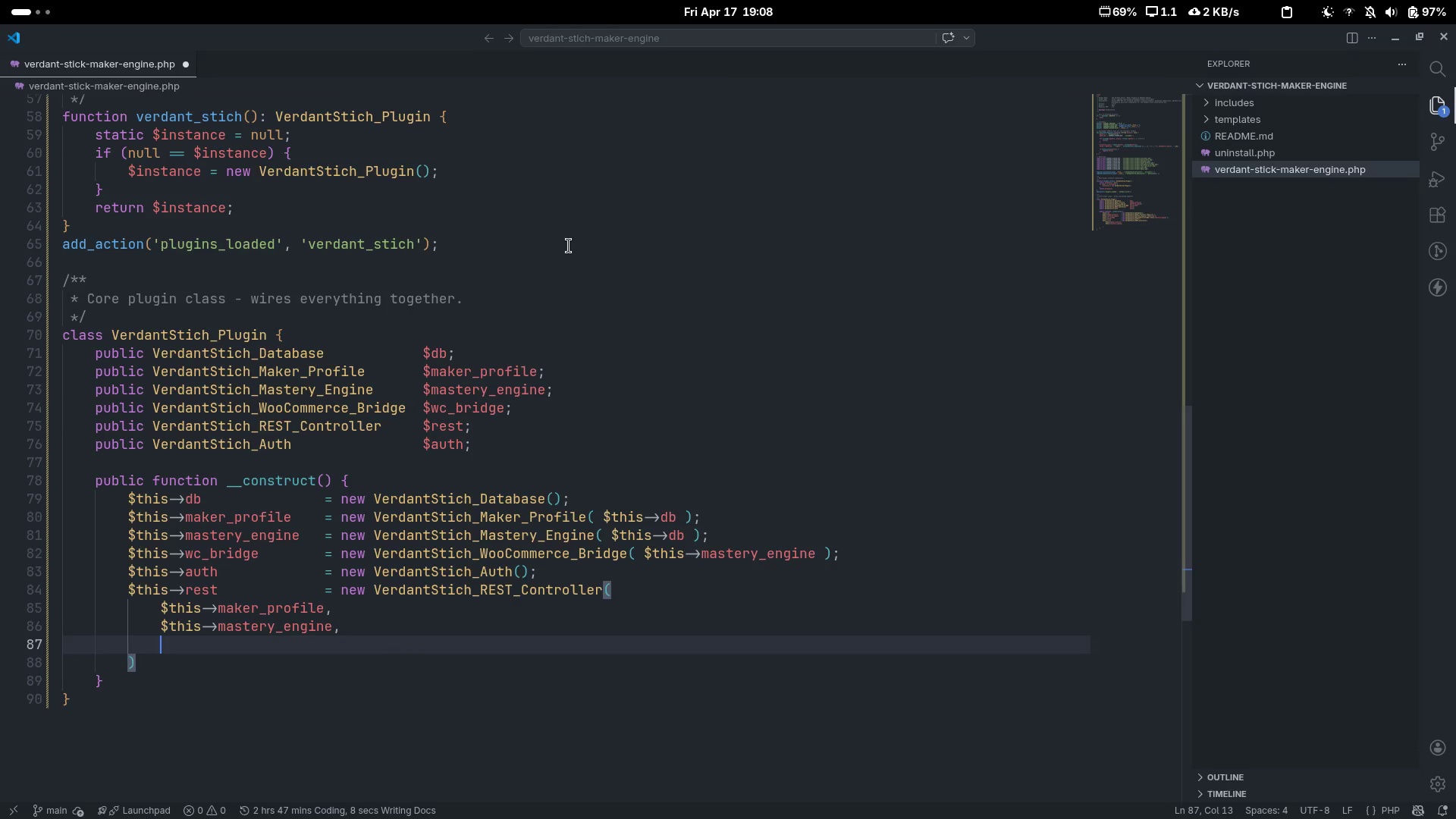 
 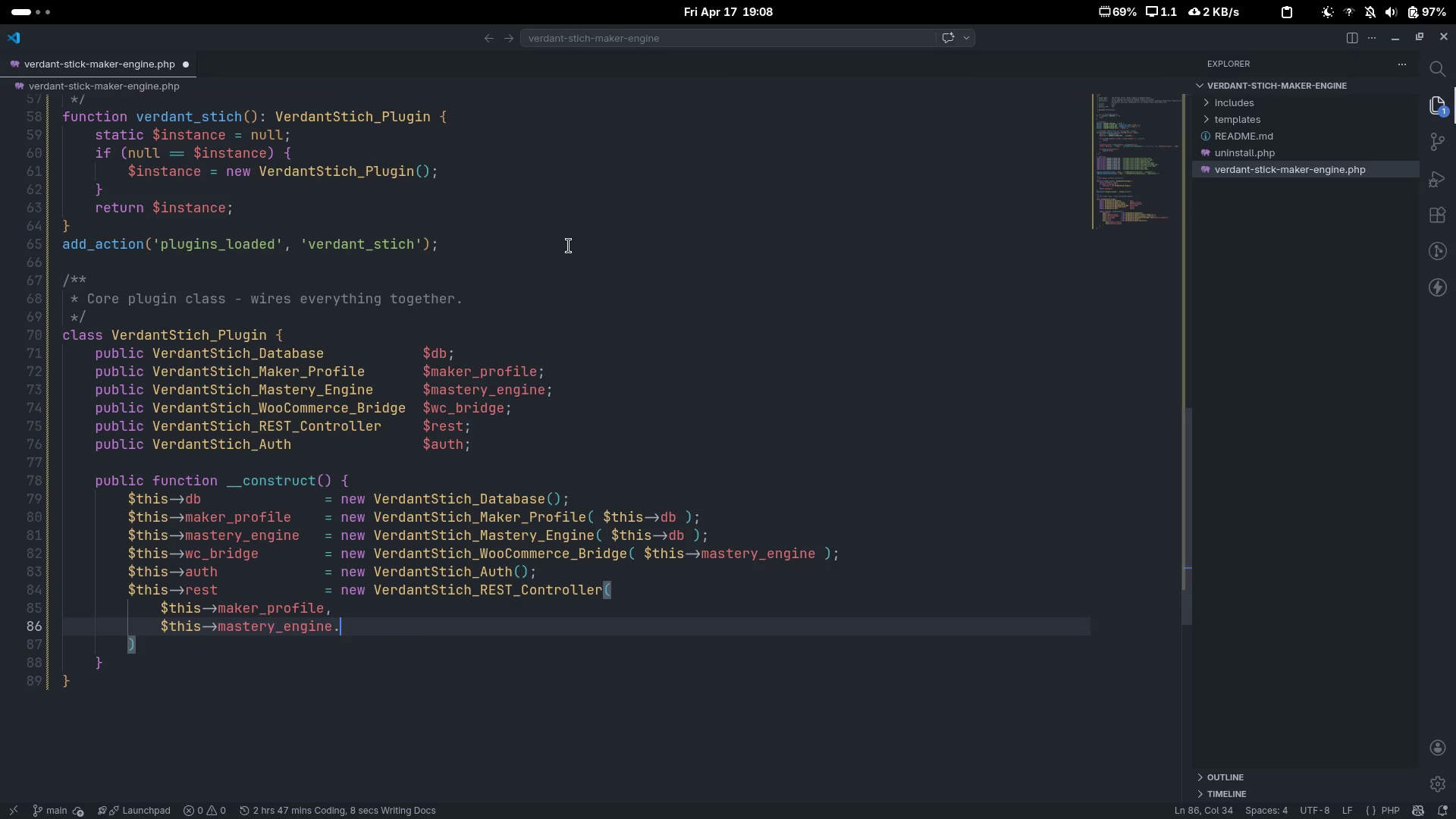 
key(Enter)
 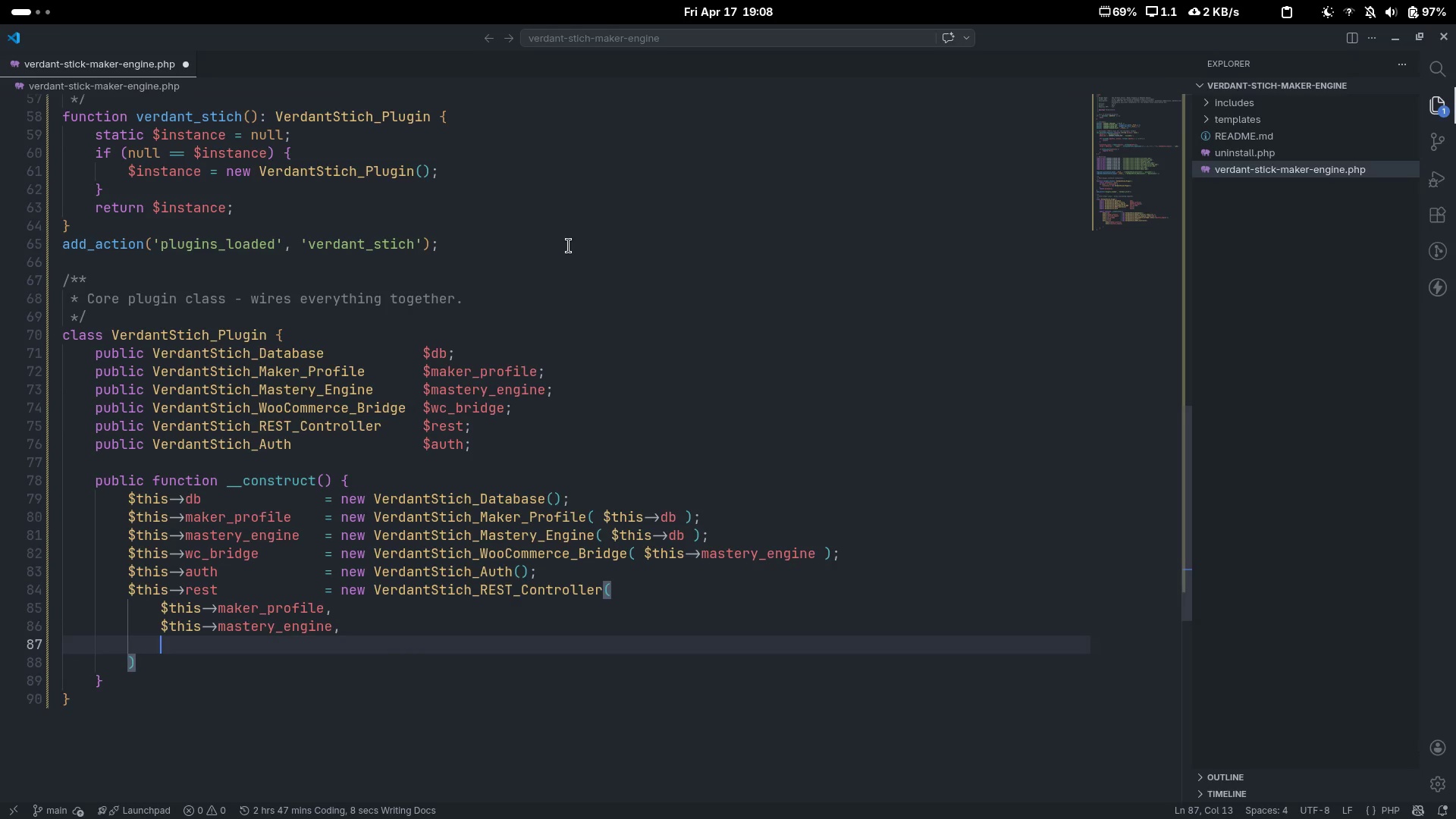 
type($this)
key(Escape)
type(->)
key(Escape)
type(mastery_)
 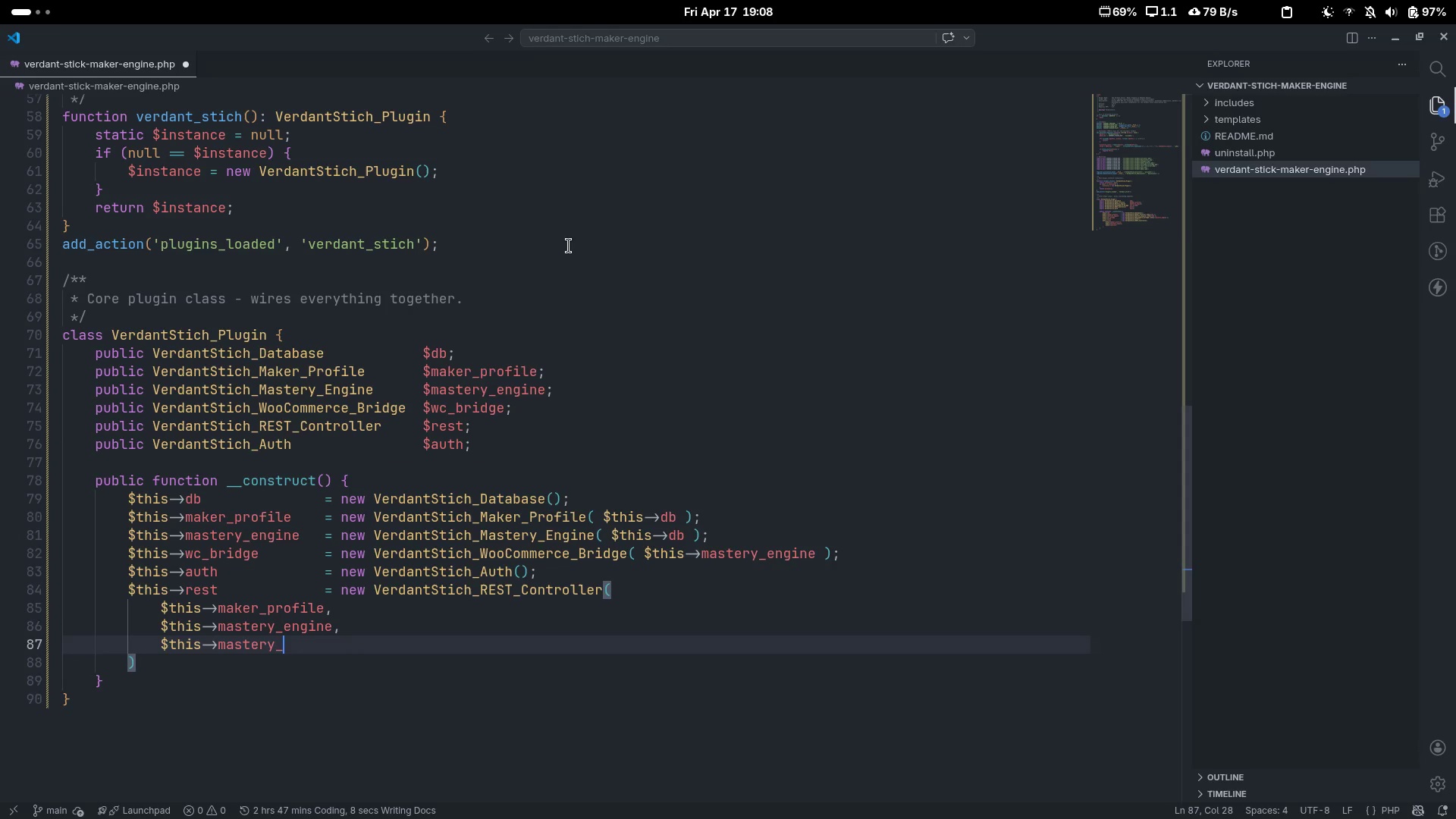 
key(Control+Backspace)
 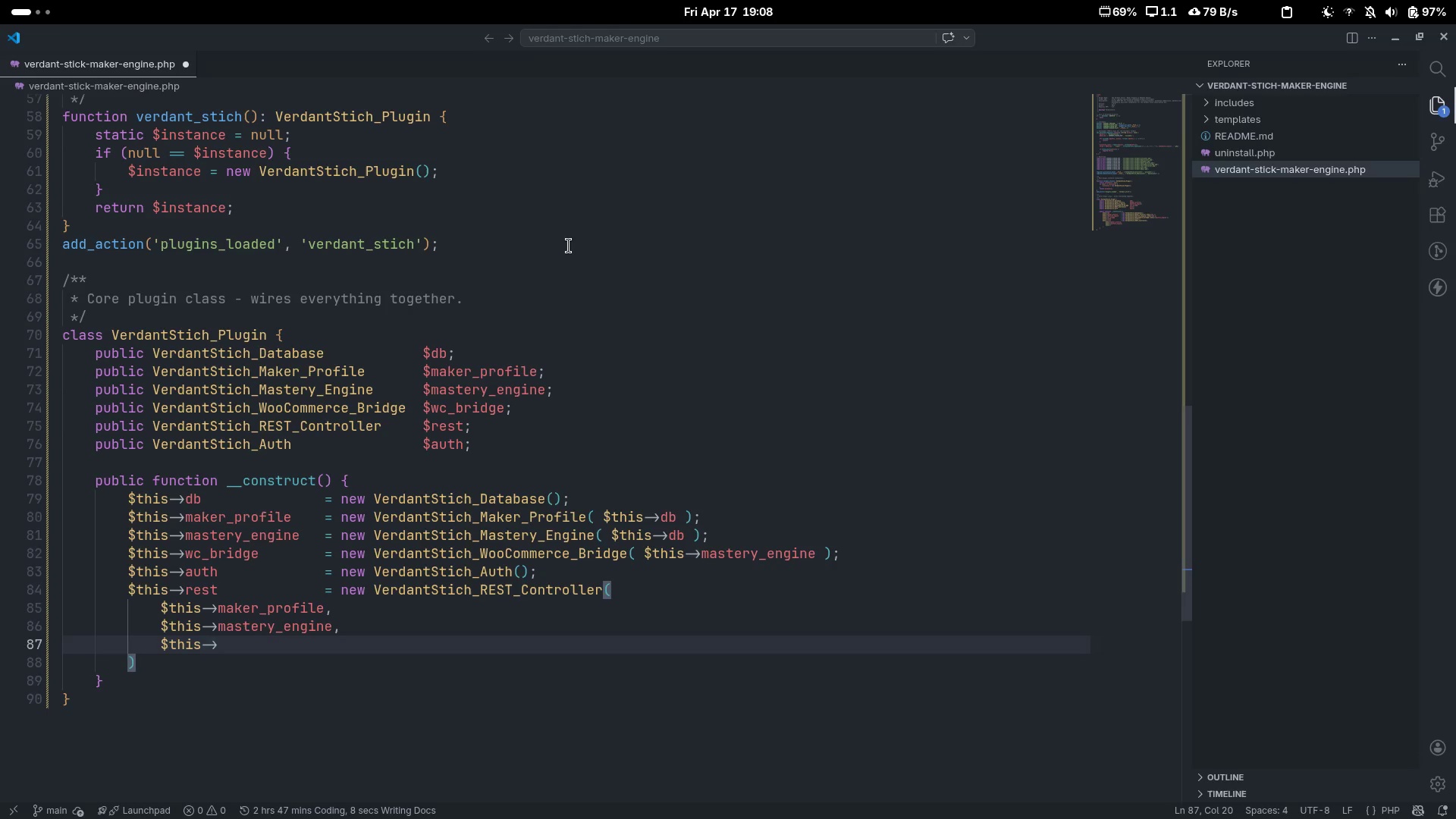 
type(ec_)
key(Backspace)
key(Backspace)
type(wc)
key(Backspace)
key(Backspace)
type(wc)
key(Backspace)
key(Backspace)
key(Backspace)
type(wc-)
key(Backspace)
type(_bridge;)
key(Backspace)
type(,)
 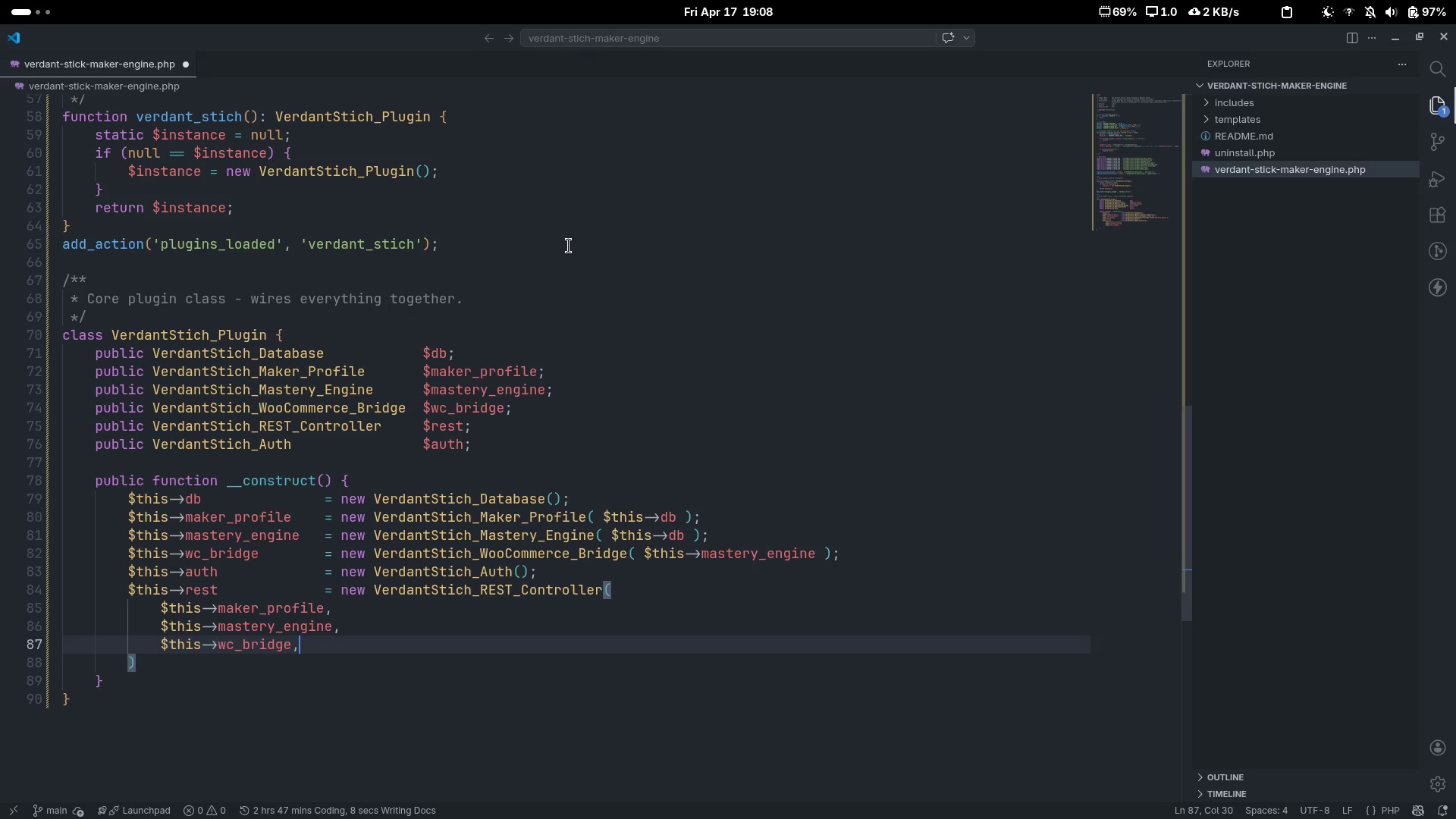 
key(Enter)
 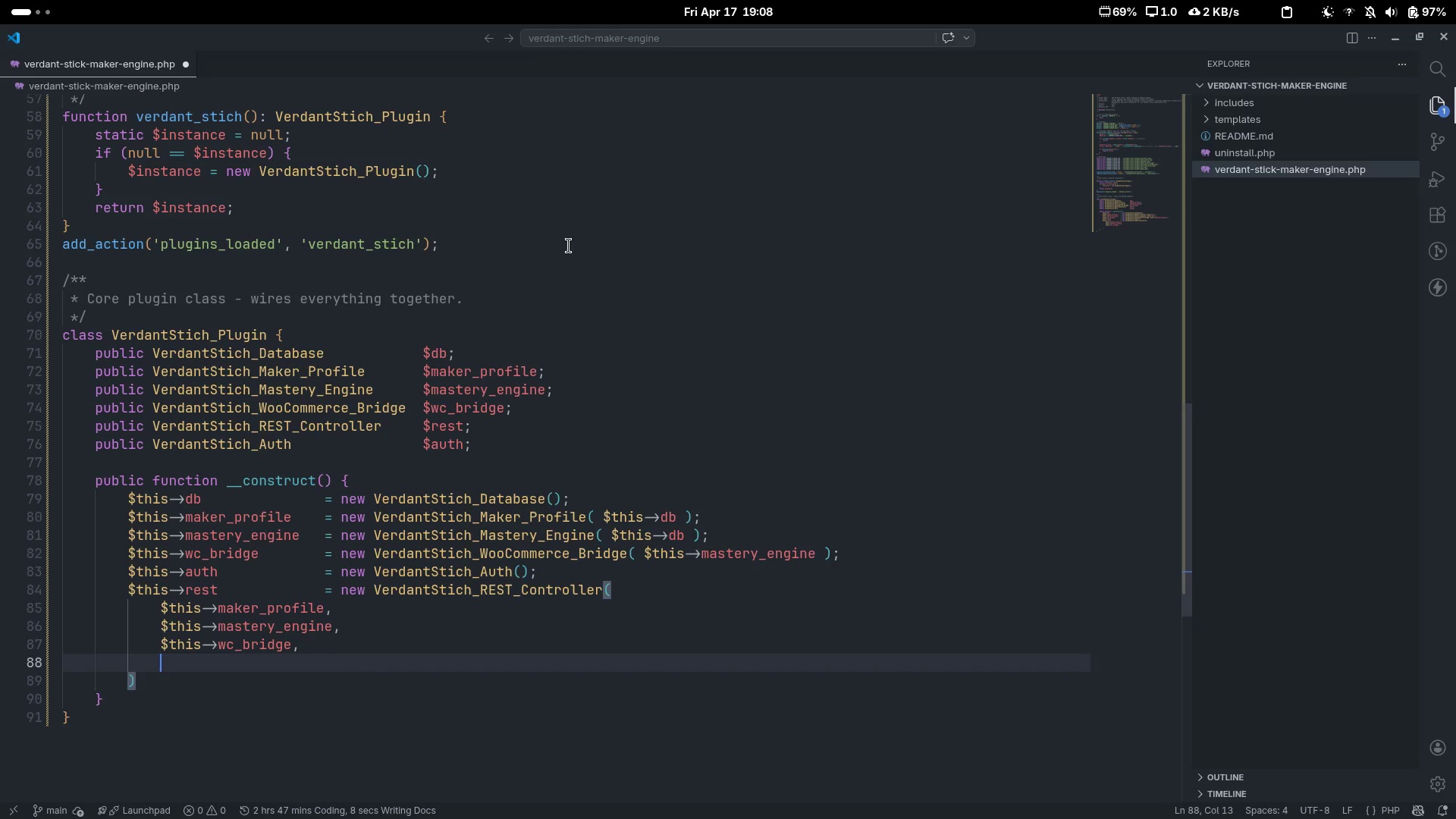 
hold_key(key=ShiftLeft, duration=0.34)
 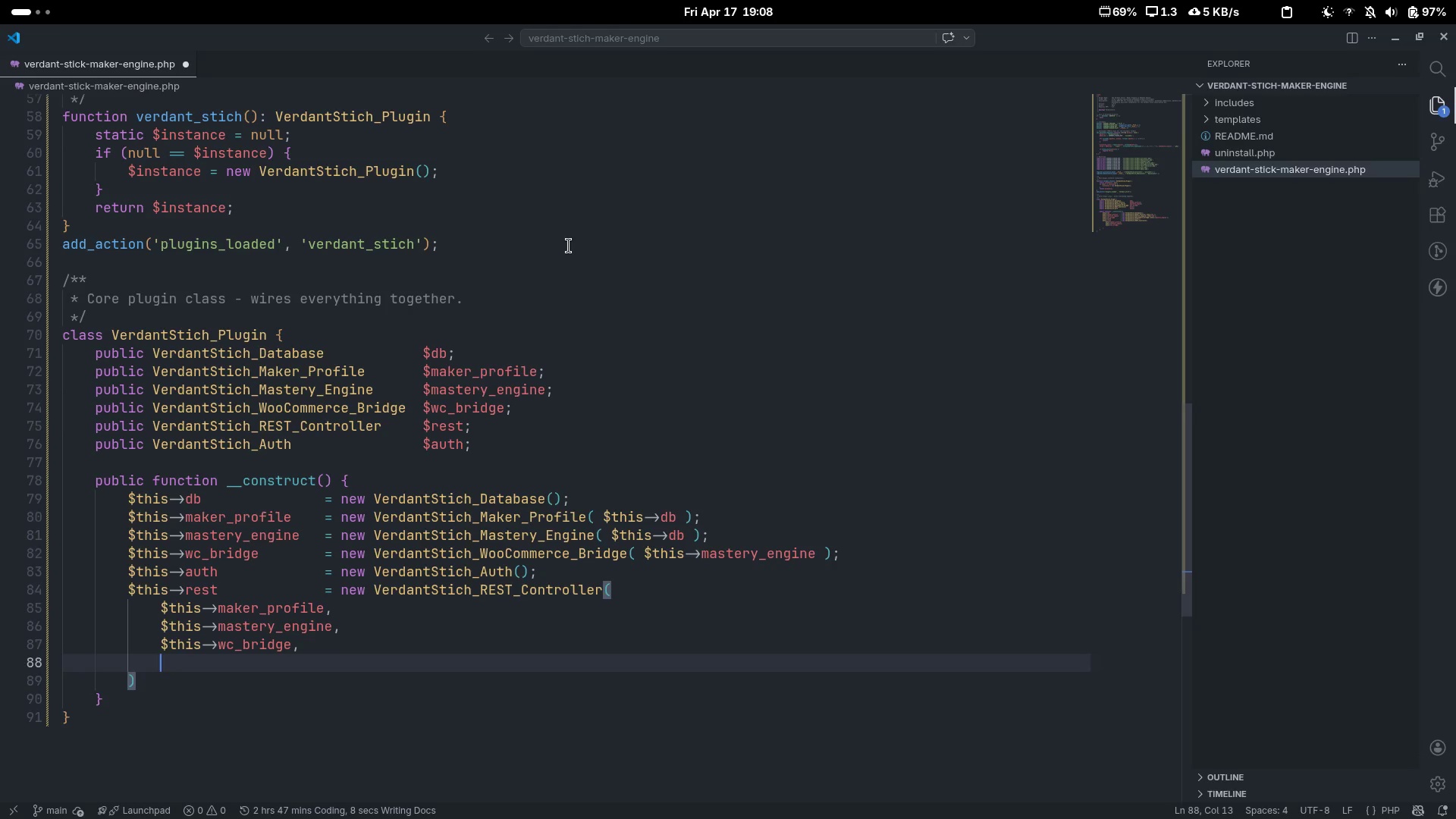 
type($this)
key(Escape)
type(-.)
key(Backspace)
type(>)
key(Escape)
type(auth)
key(Escape)
 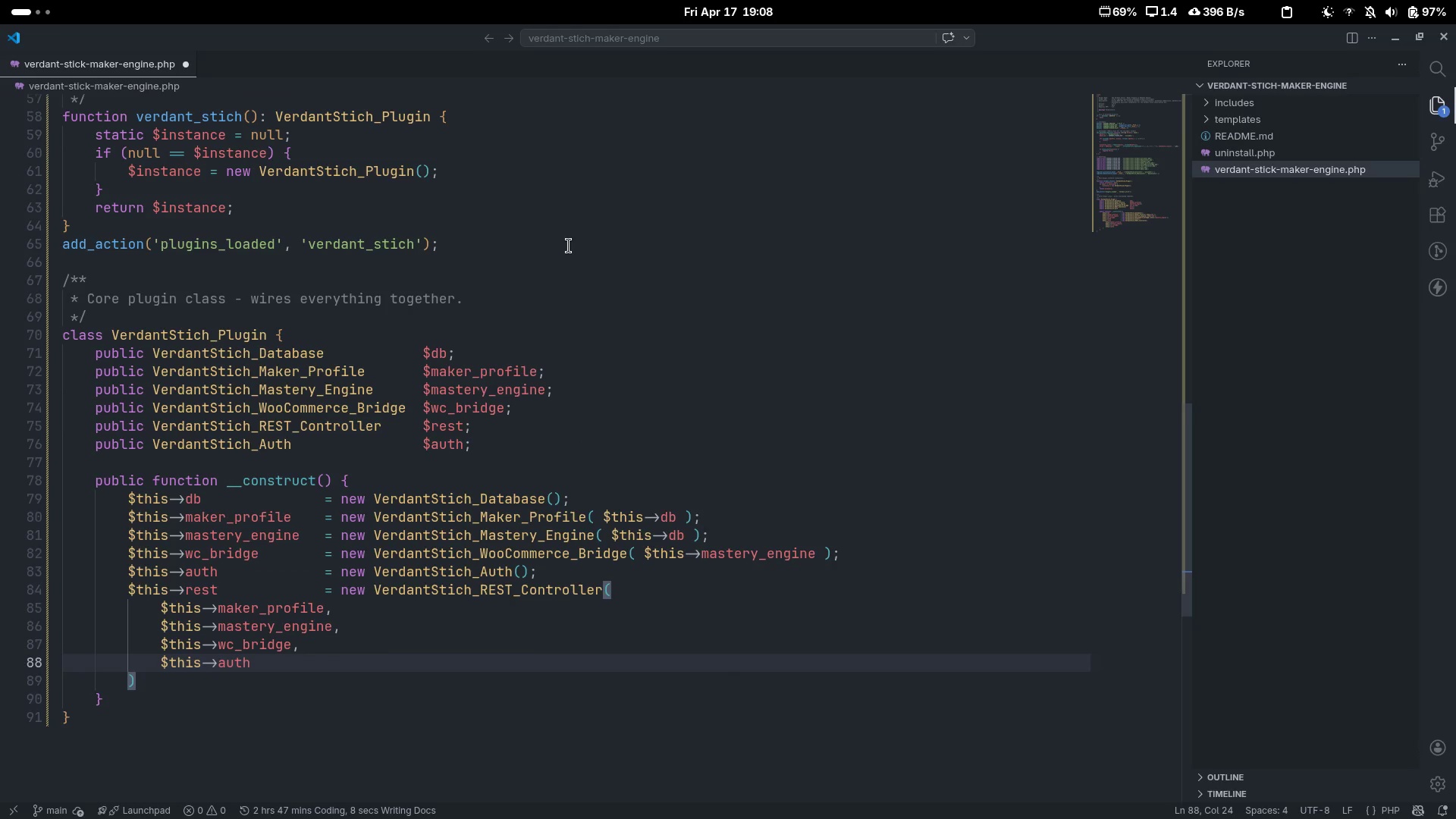 
key(ArrowDown)
 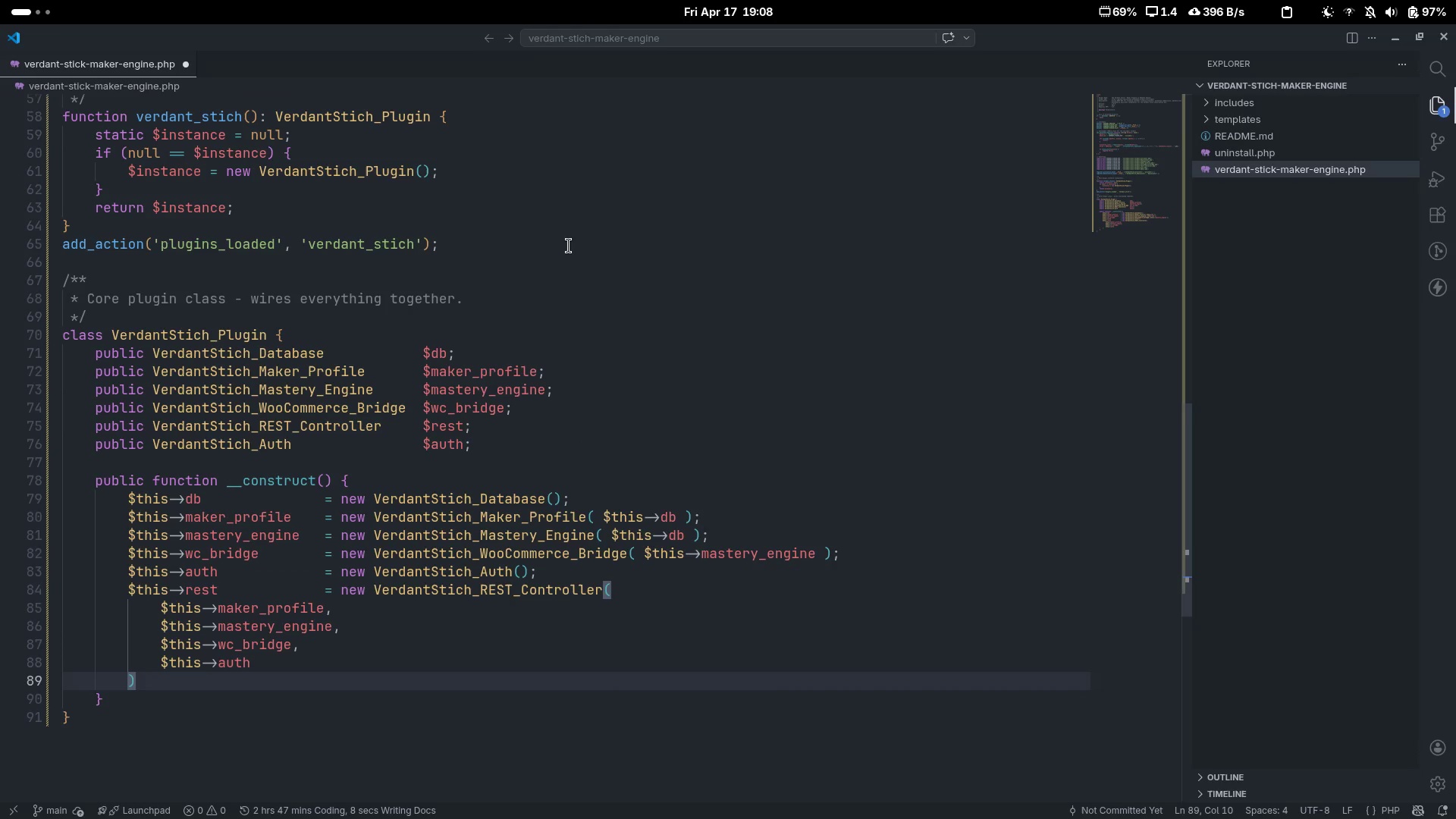 
key(Semicolon)
 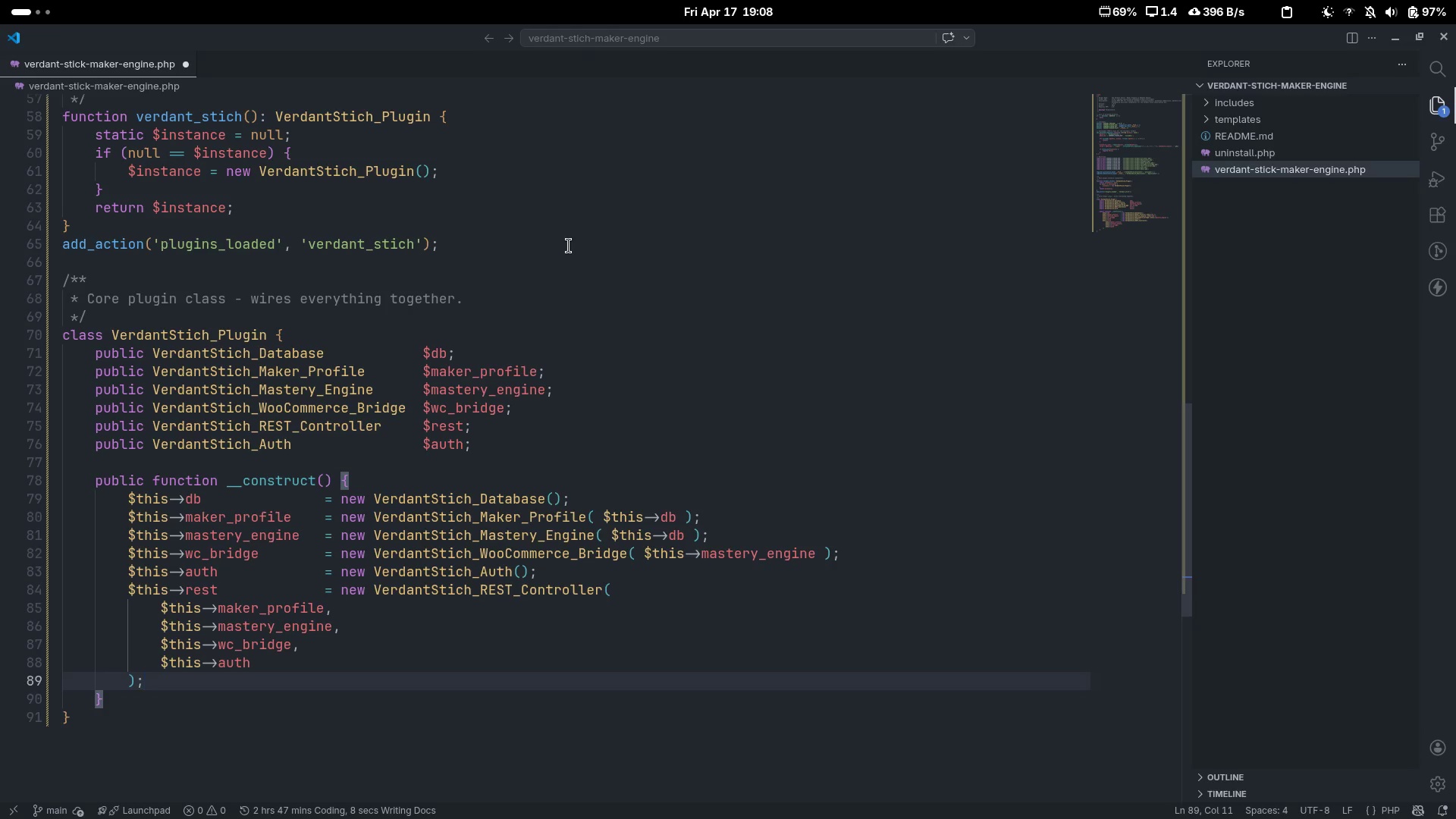 
key(ArrowDown)
 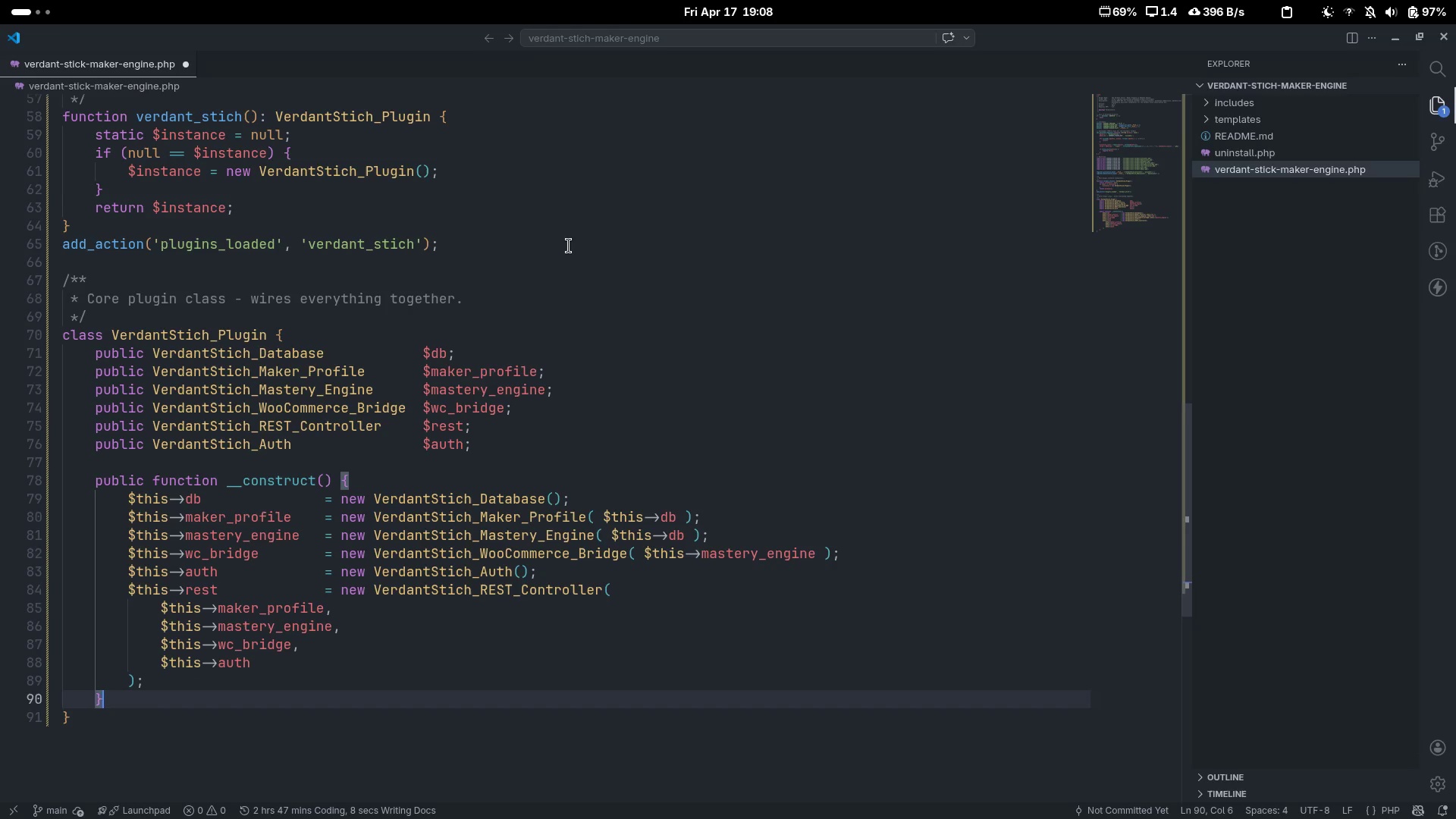 
key(ArrowUp)
 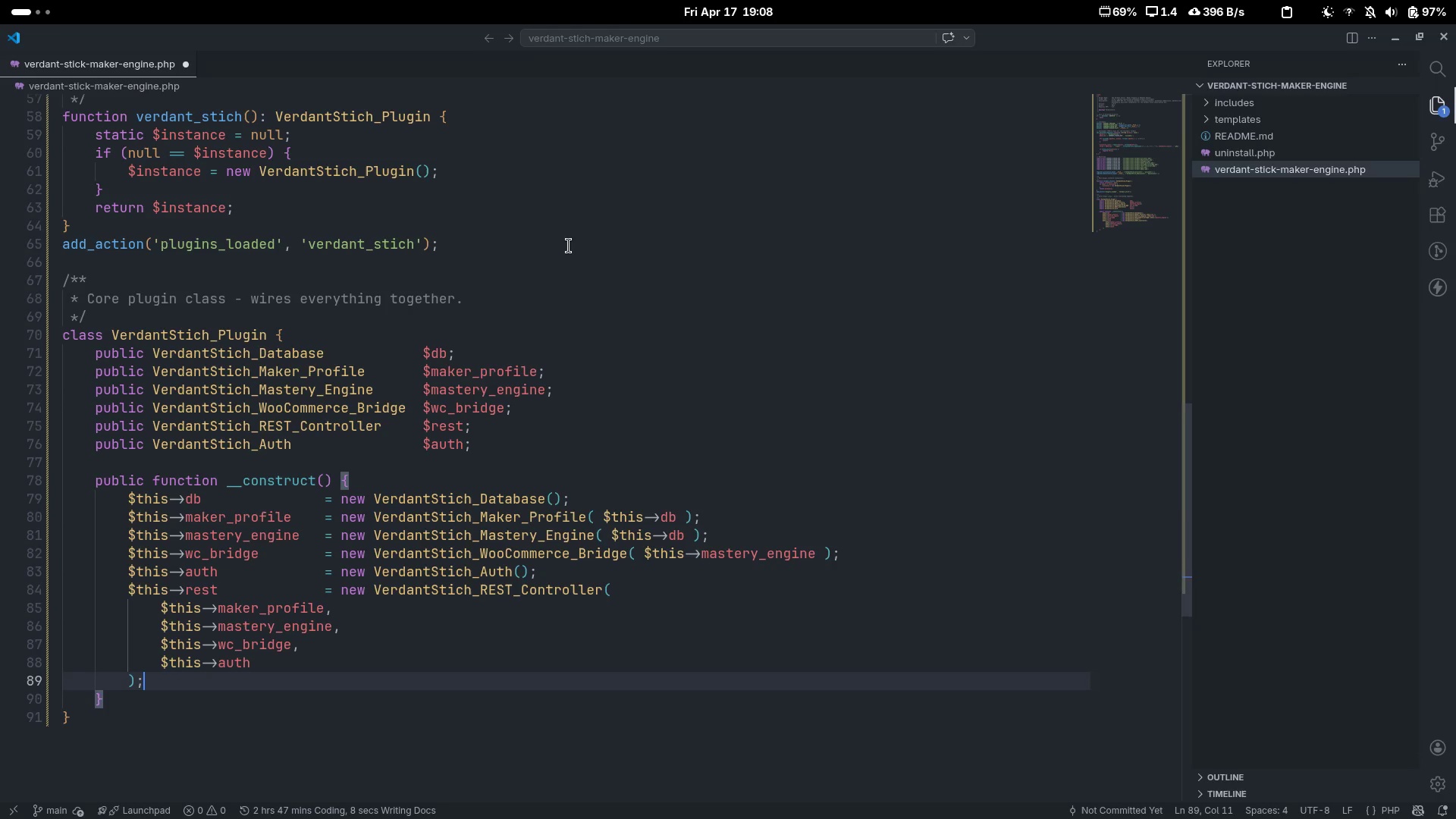 
key(Enter)
 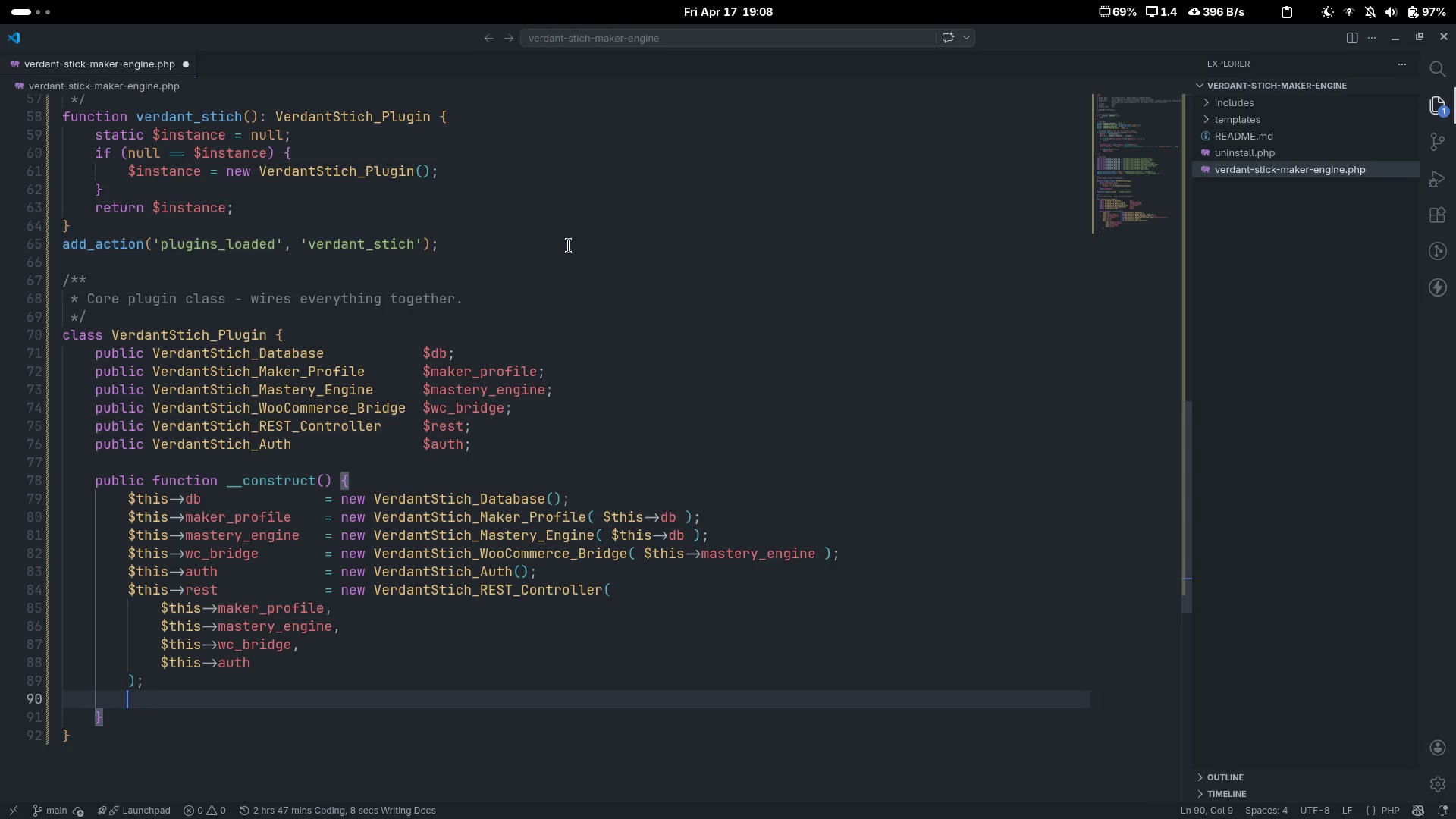 
key(Enter)
 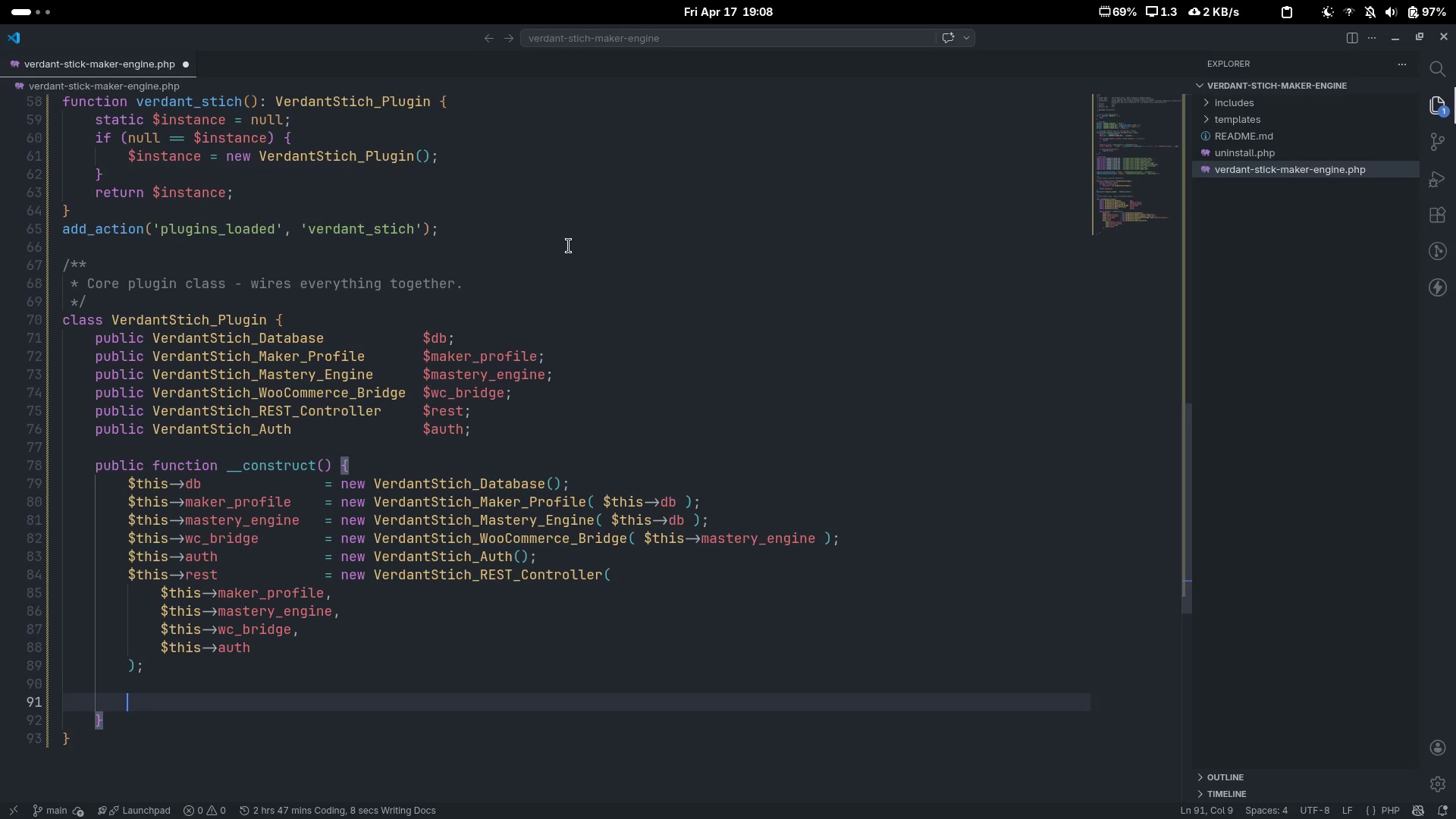 
type(add_action( )
 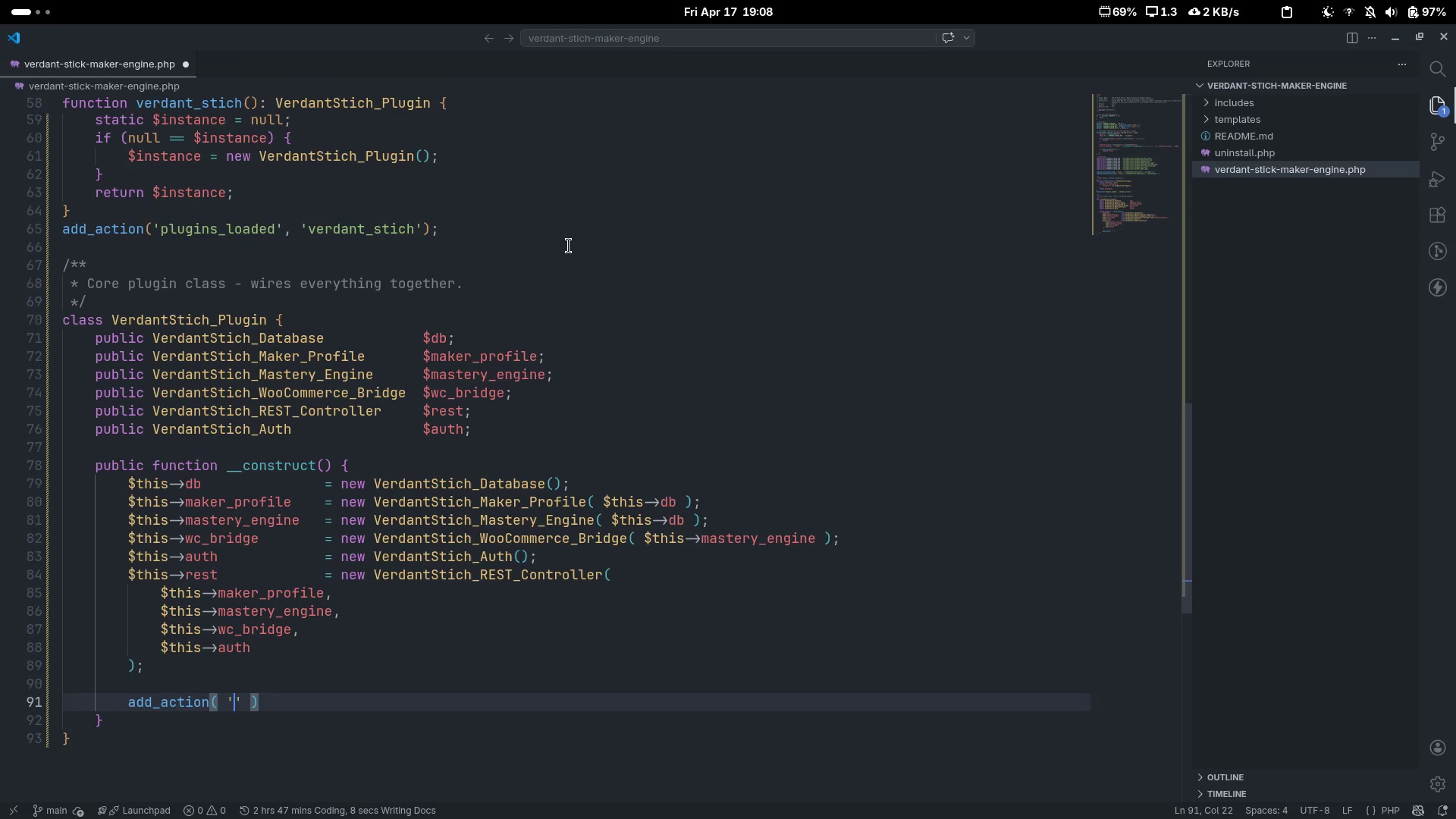 
 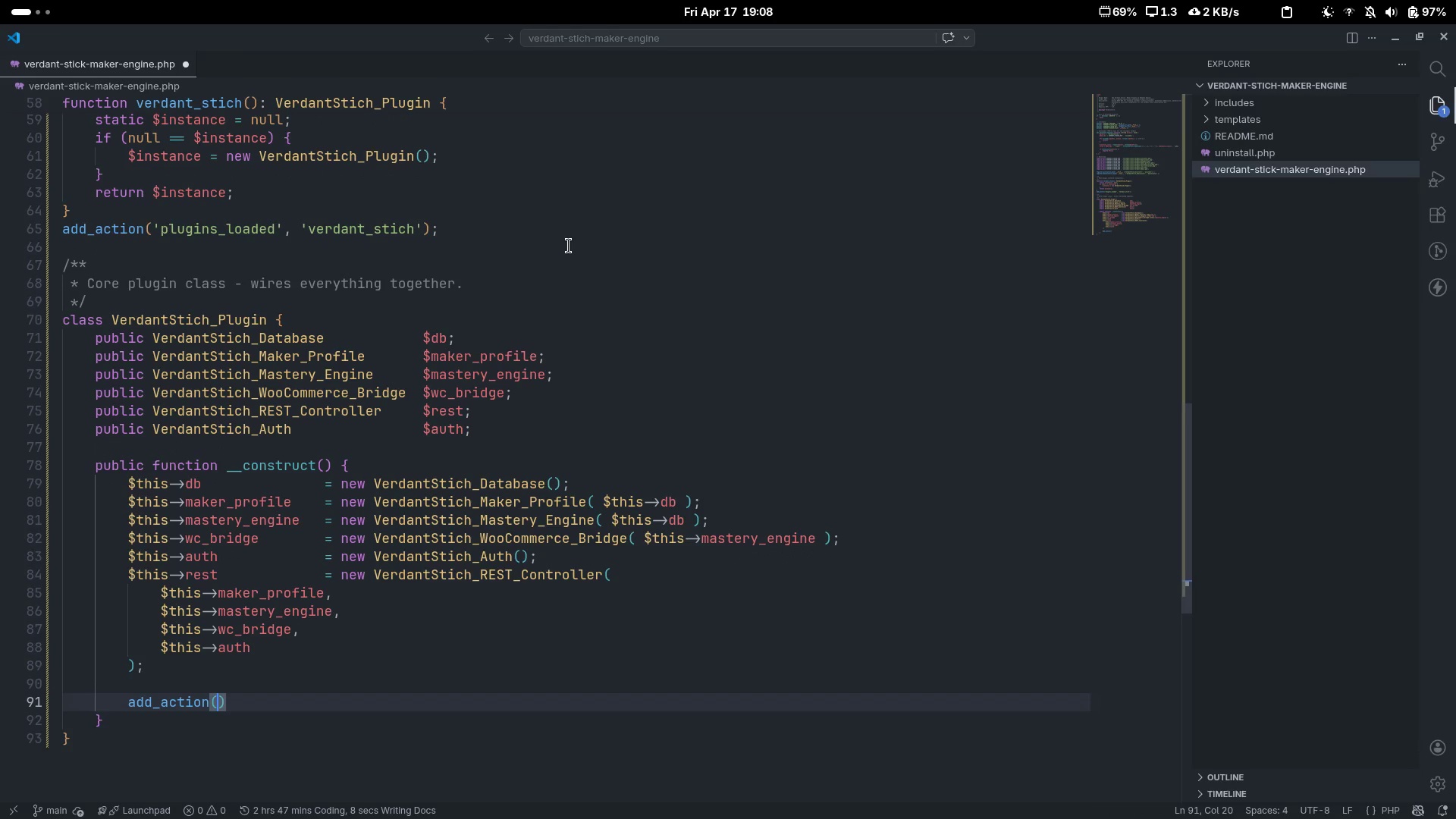 
key(ArrowLeft)
 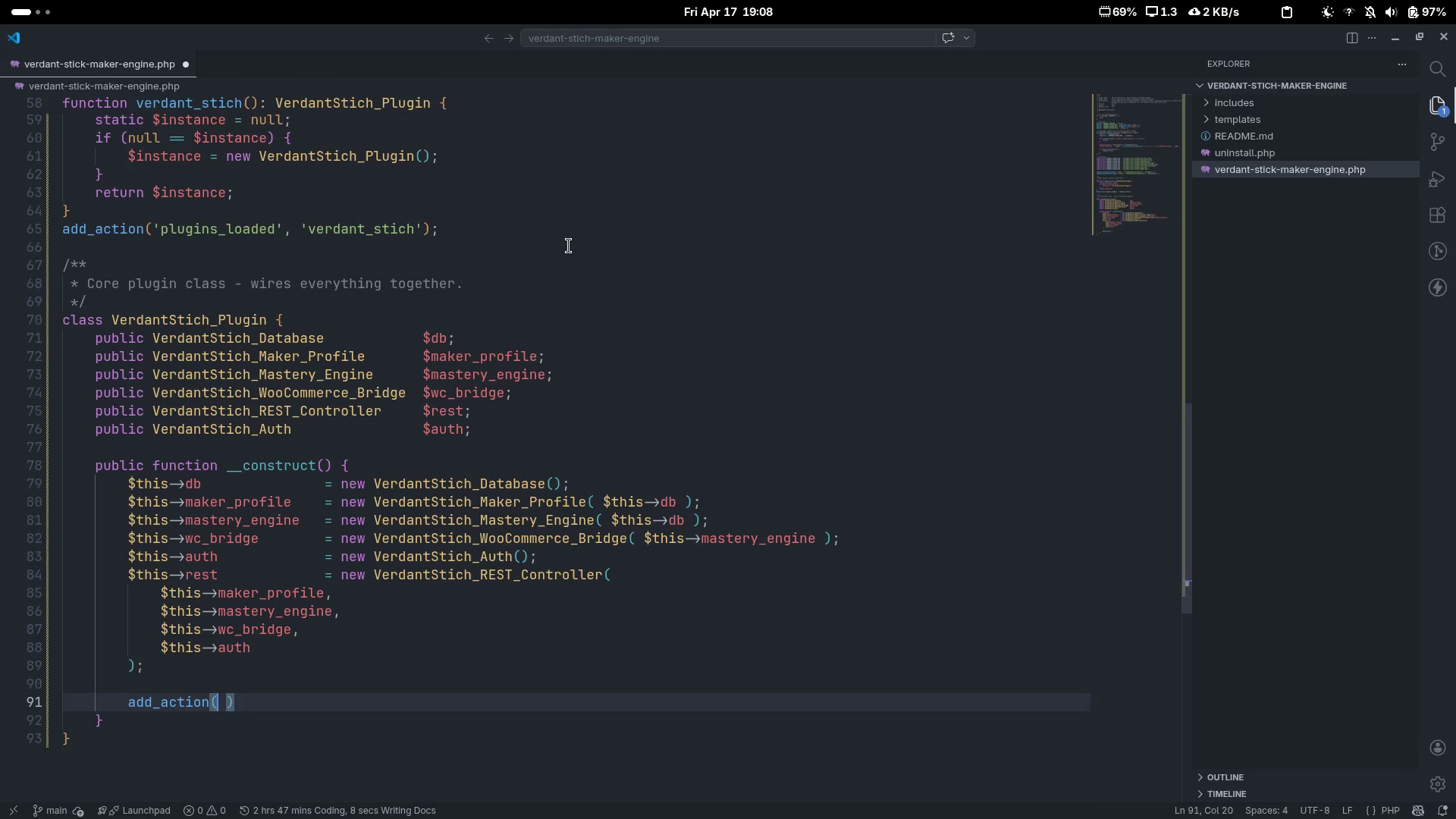 
type( 'rest_api_init)
 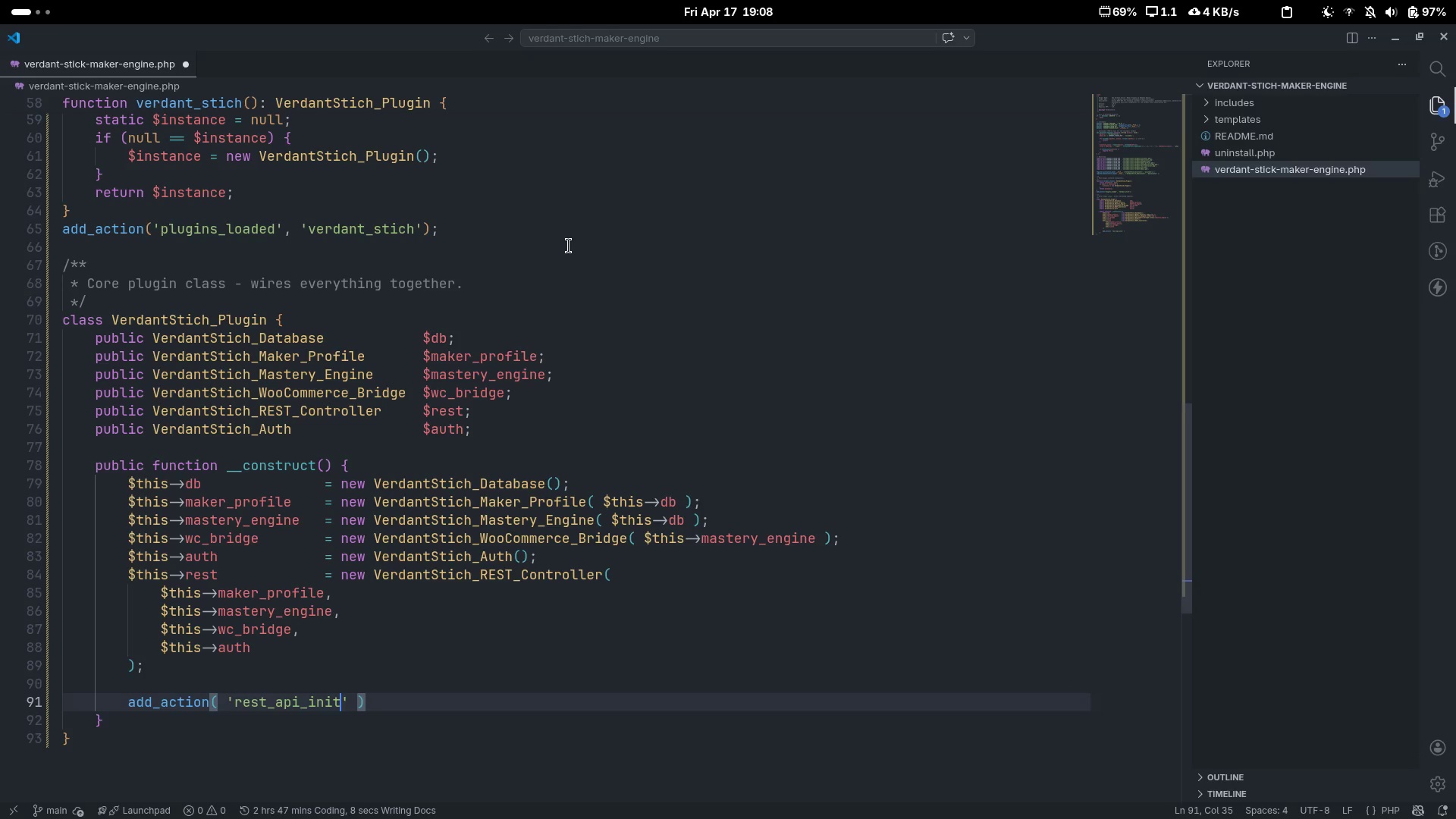 
key(ArrowRight)
 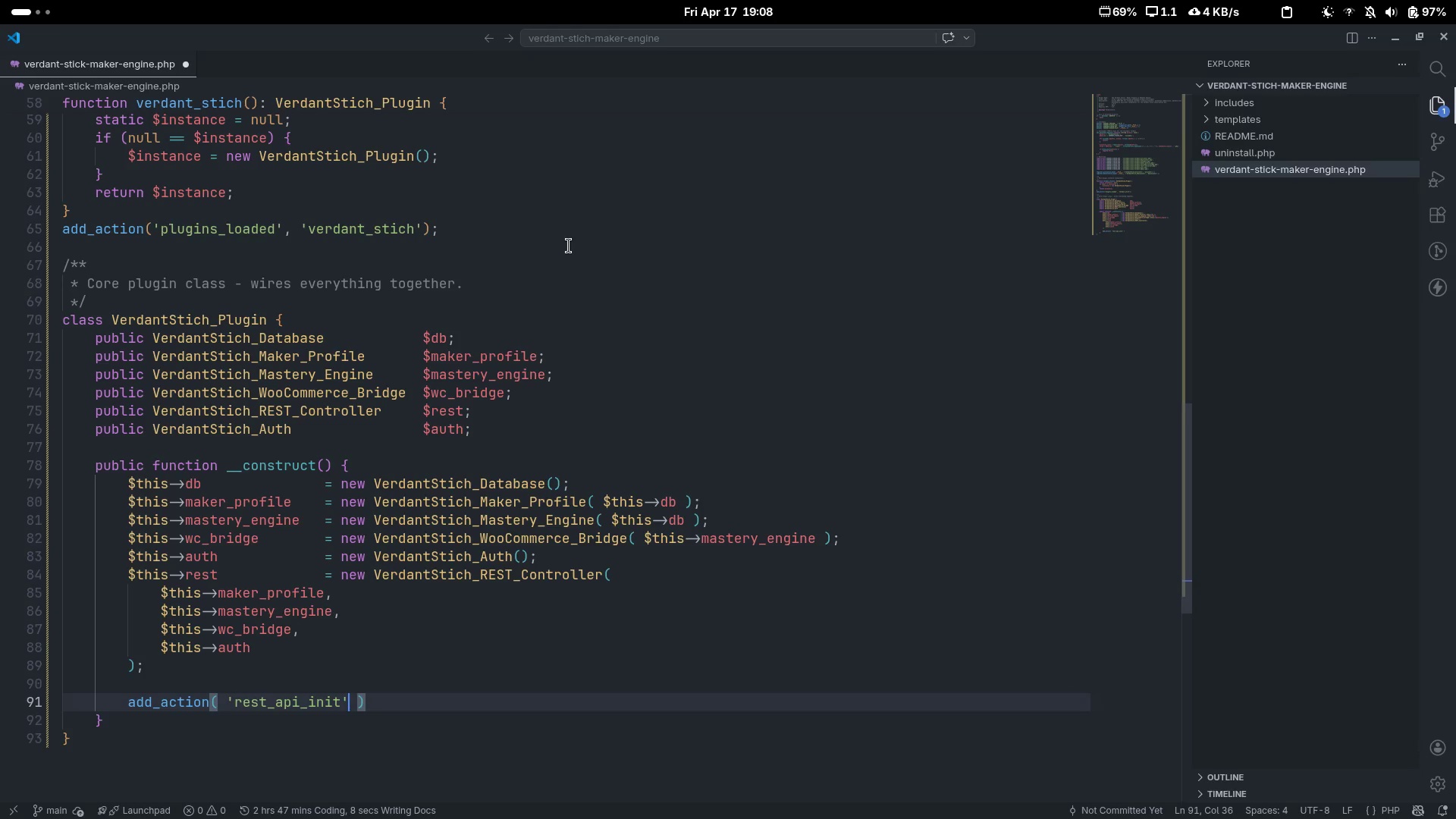 
type(, [$this->rest)
key(Escape)
type(, 'rs)
key(Backspace)
type(es)
key(Backspace)
type(gister_routes)
 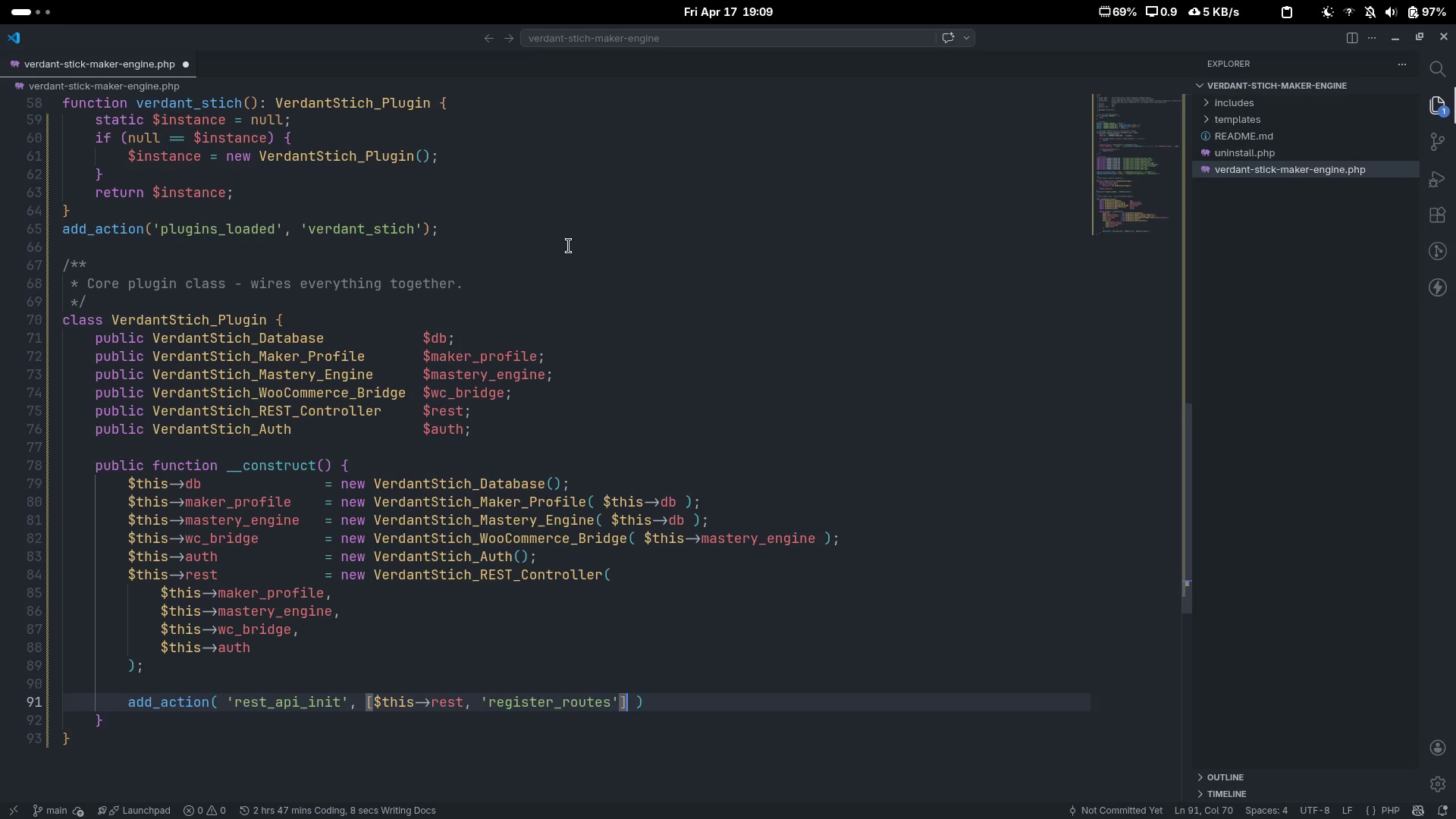 
key(Control+ArrowRight)
 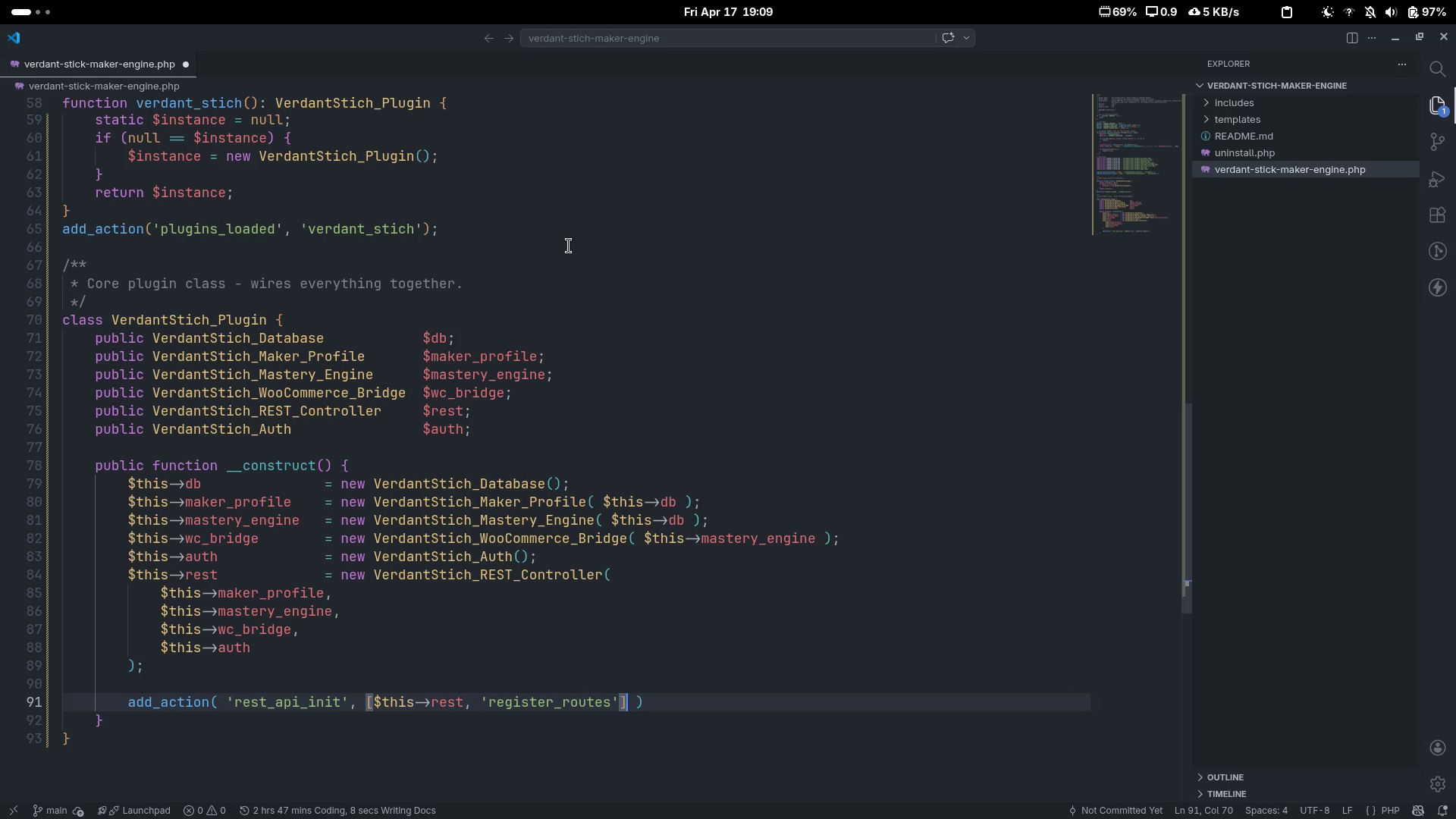 
key(Control+ControlLeft)
 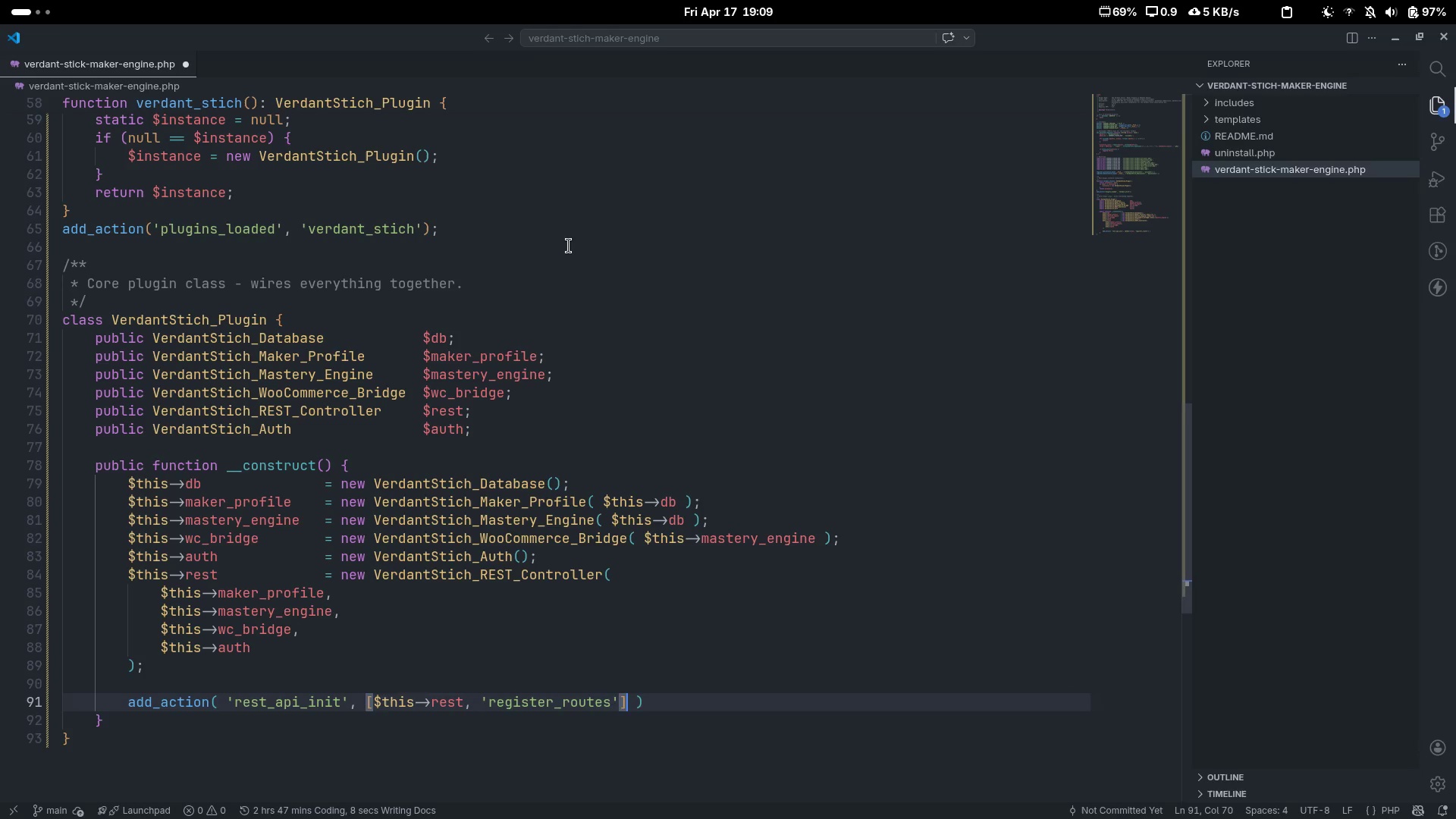 
key(Control+ArrowRight)
 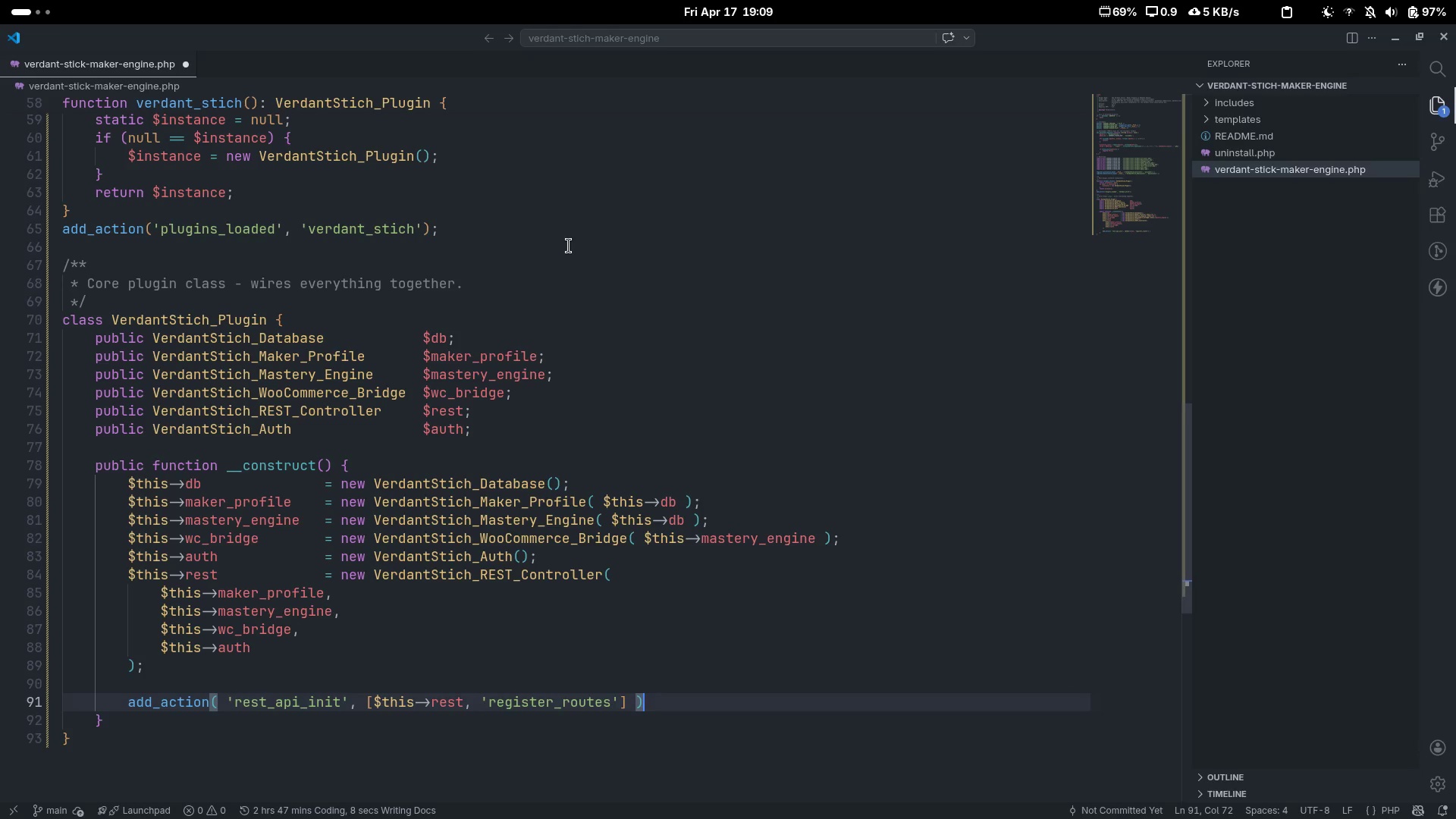 
key(Semicolon)
 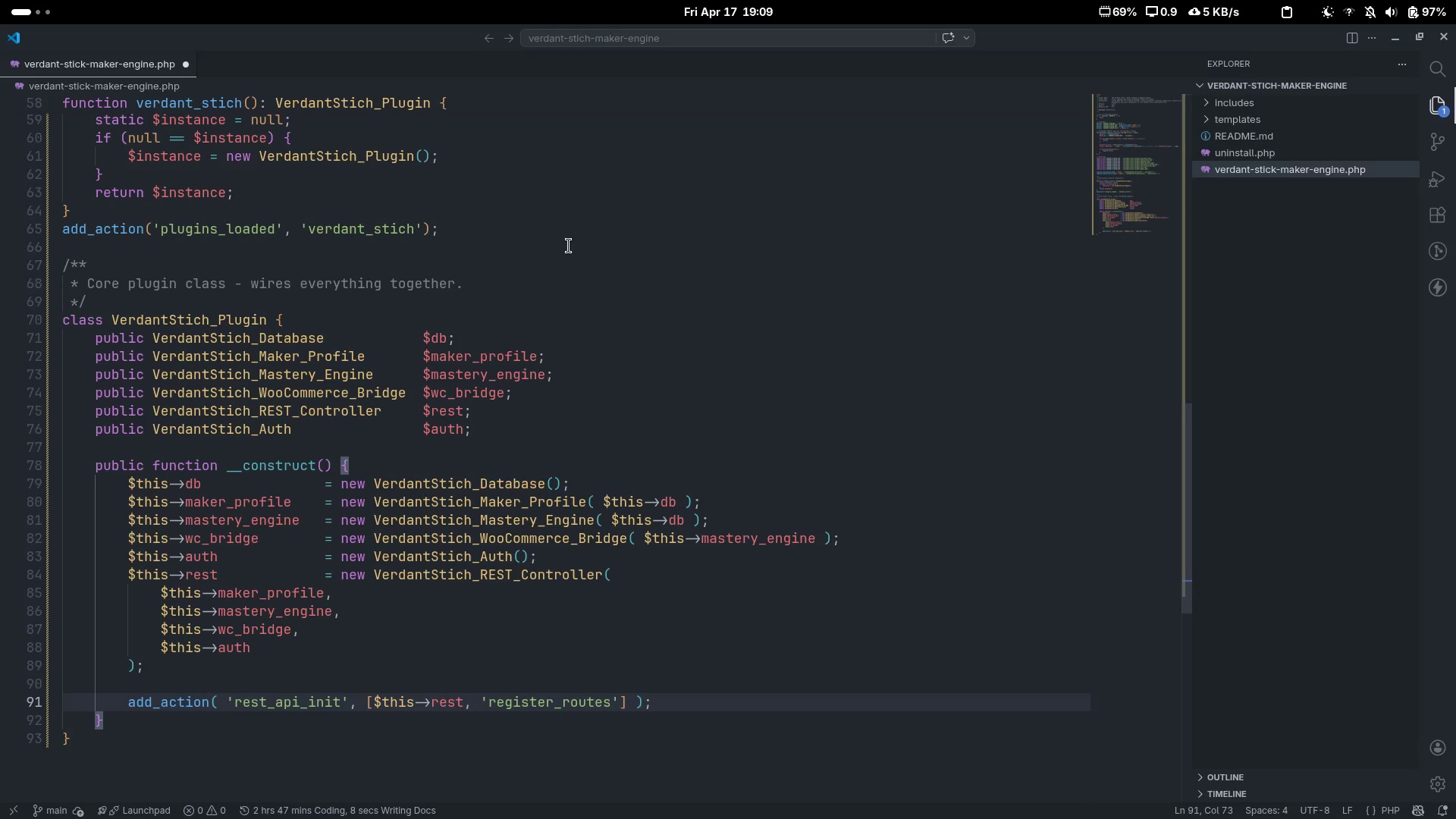 
key(Enter)
 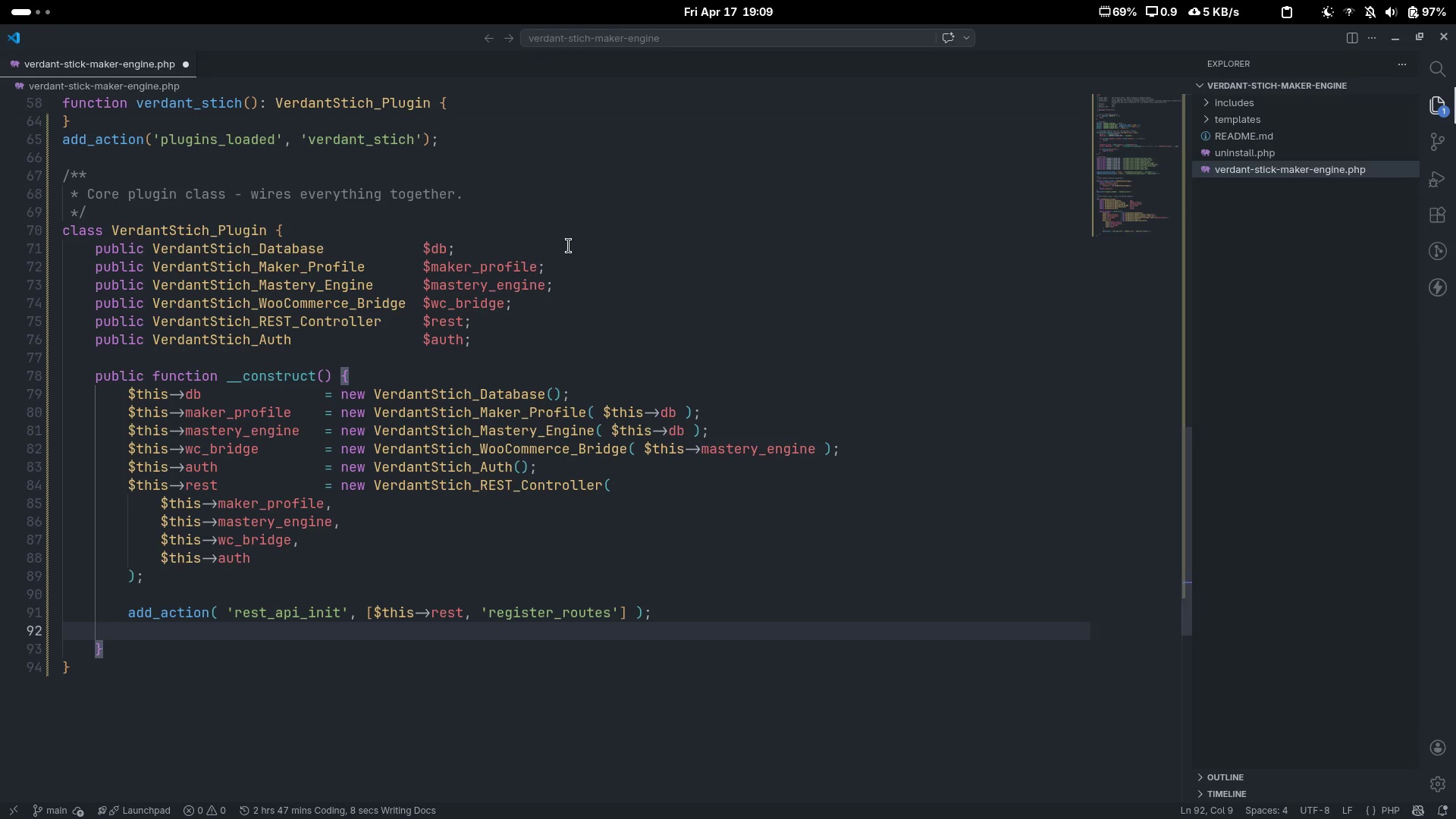 
scroll: coordinate [569, 246], scroll_direction: down, amount: 2.0
 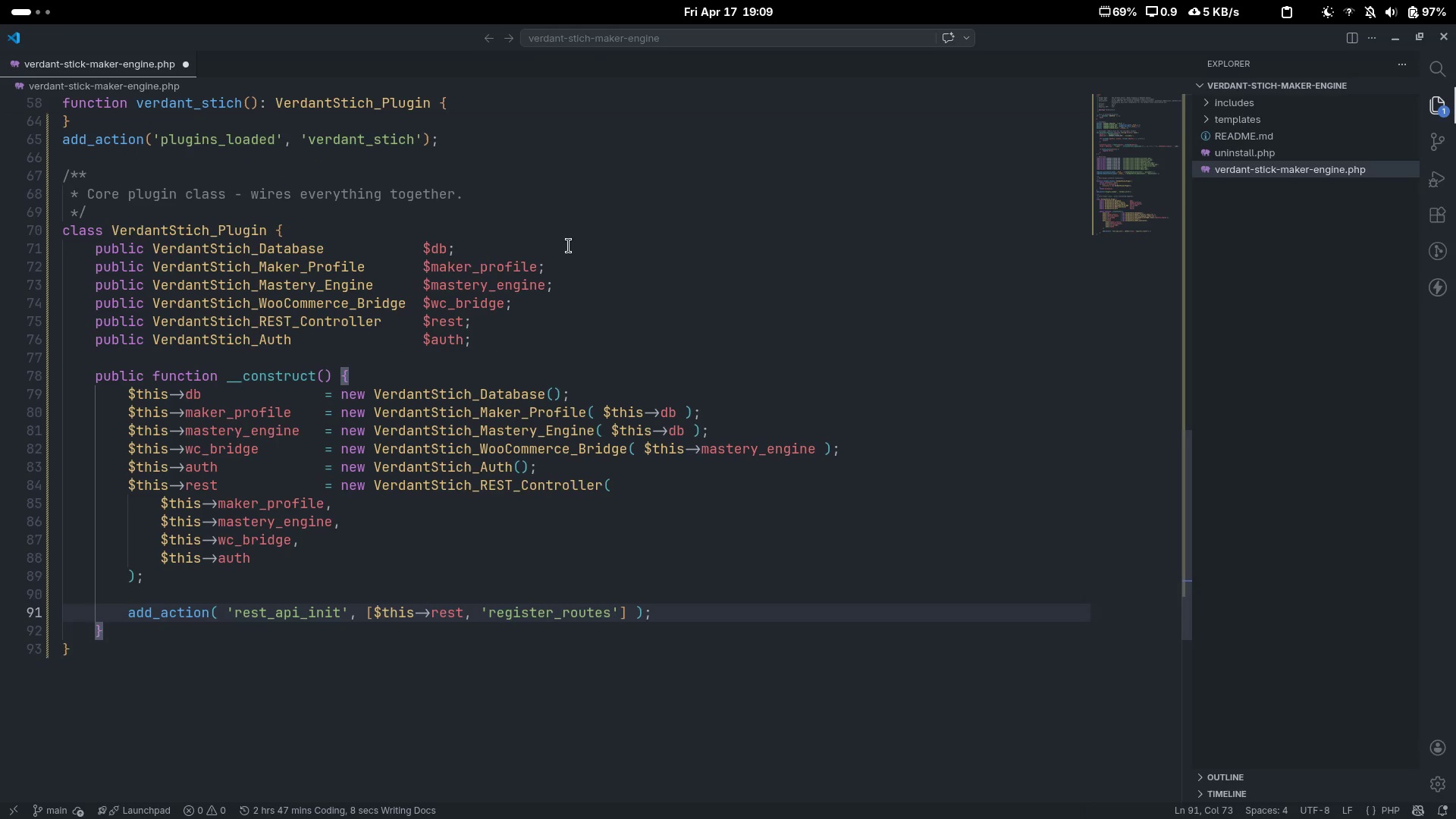 
key(Enter)
 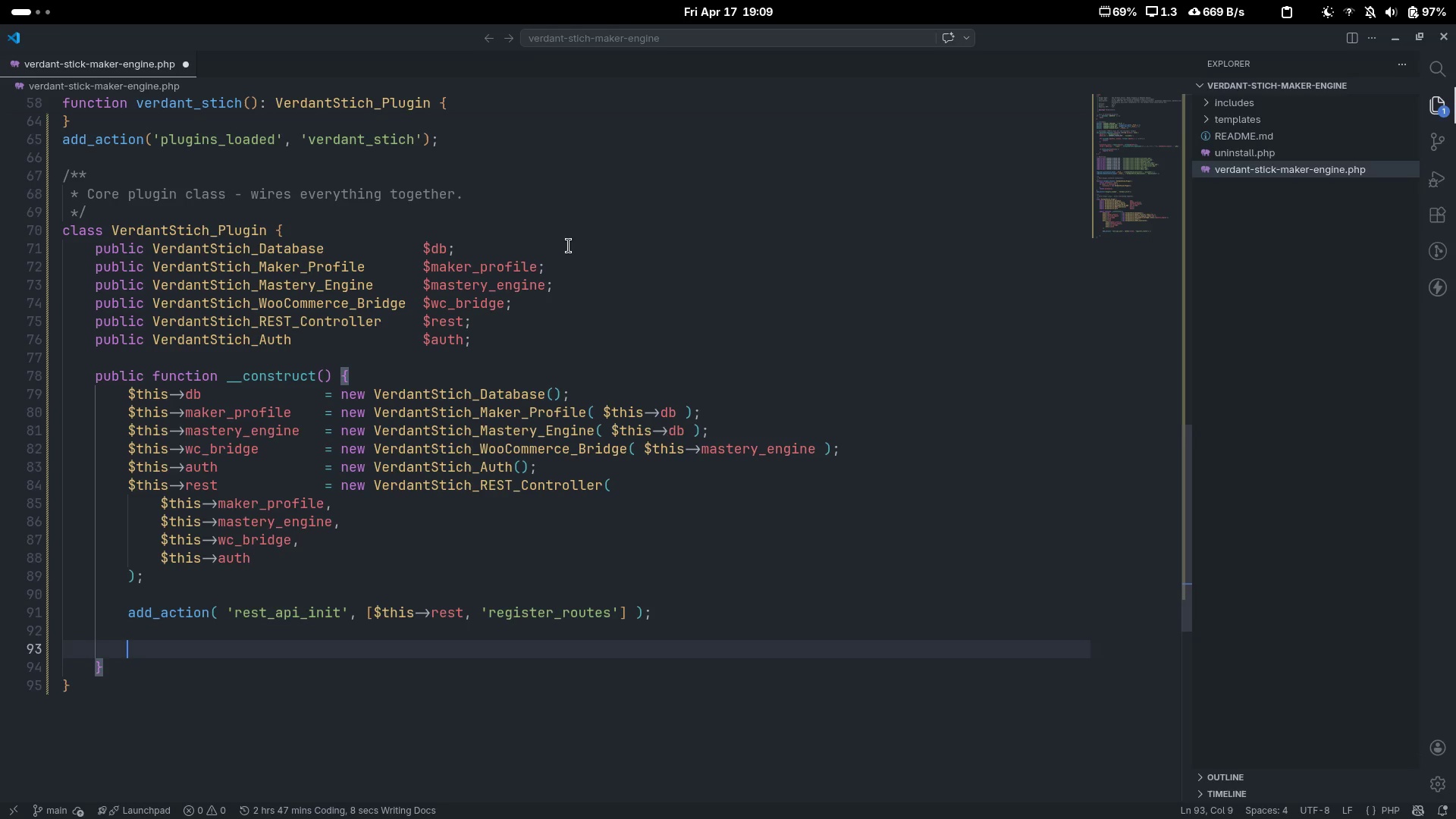 
type(if (is_admin)
 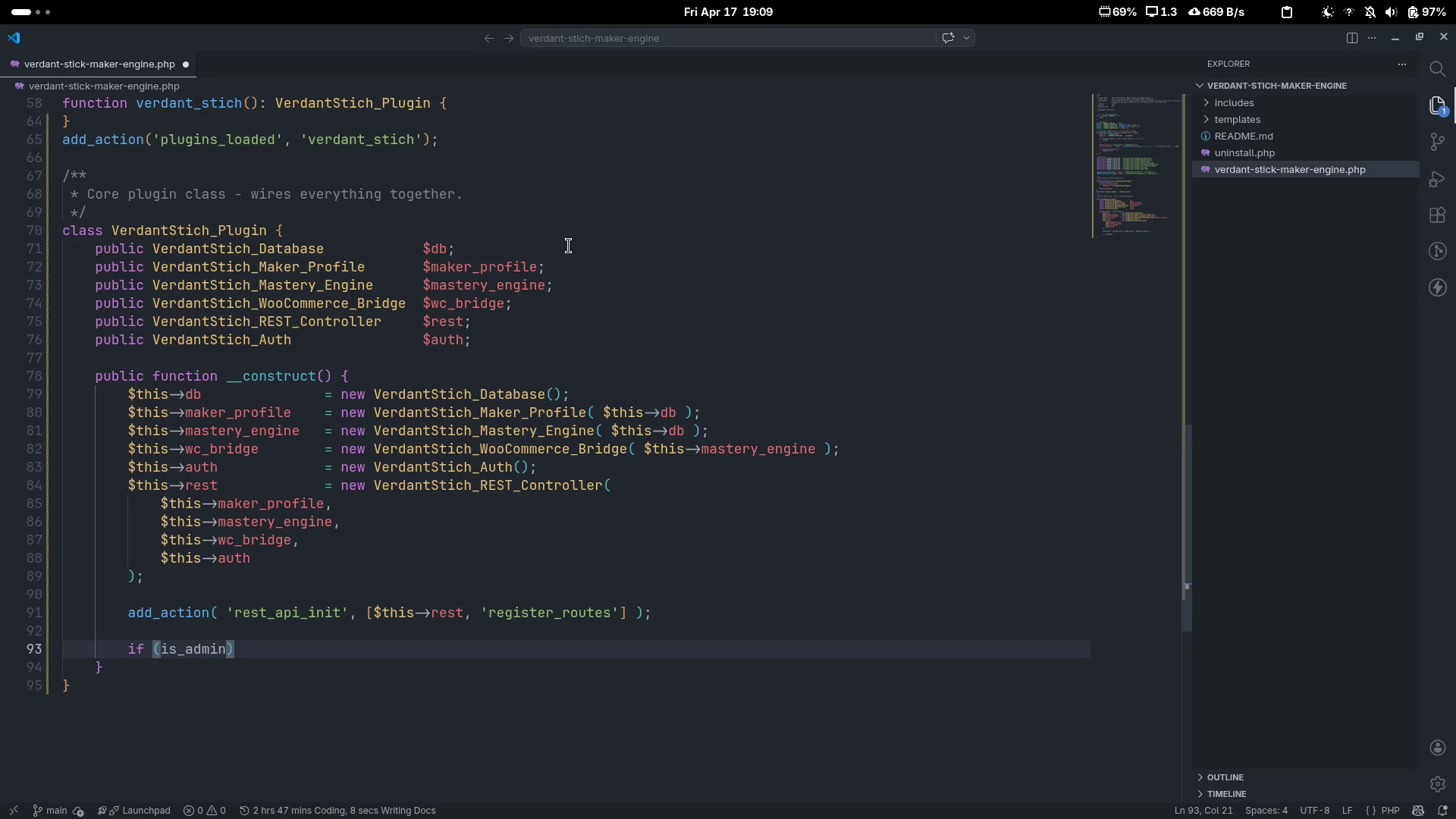 
key(Control+ArrowLeft)
 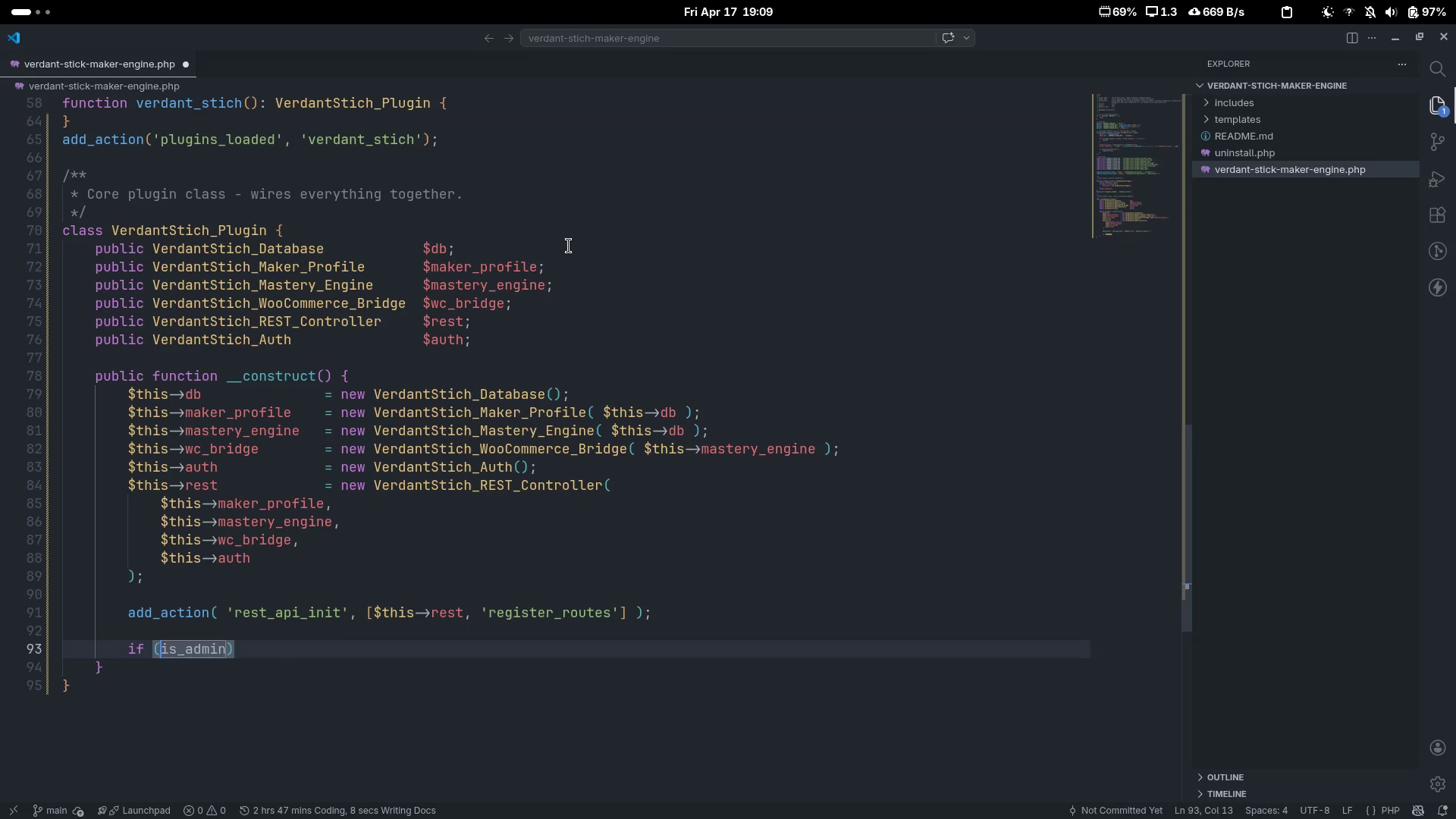 
key(Control+ArrowLeft)
 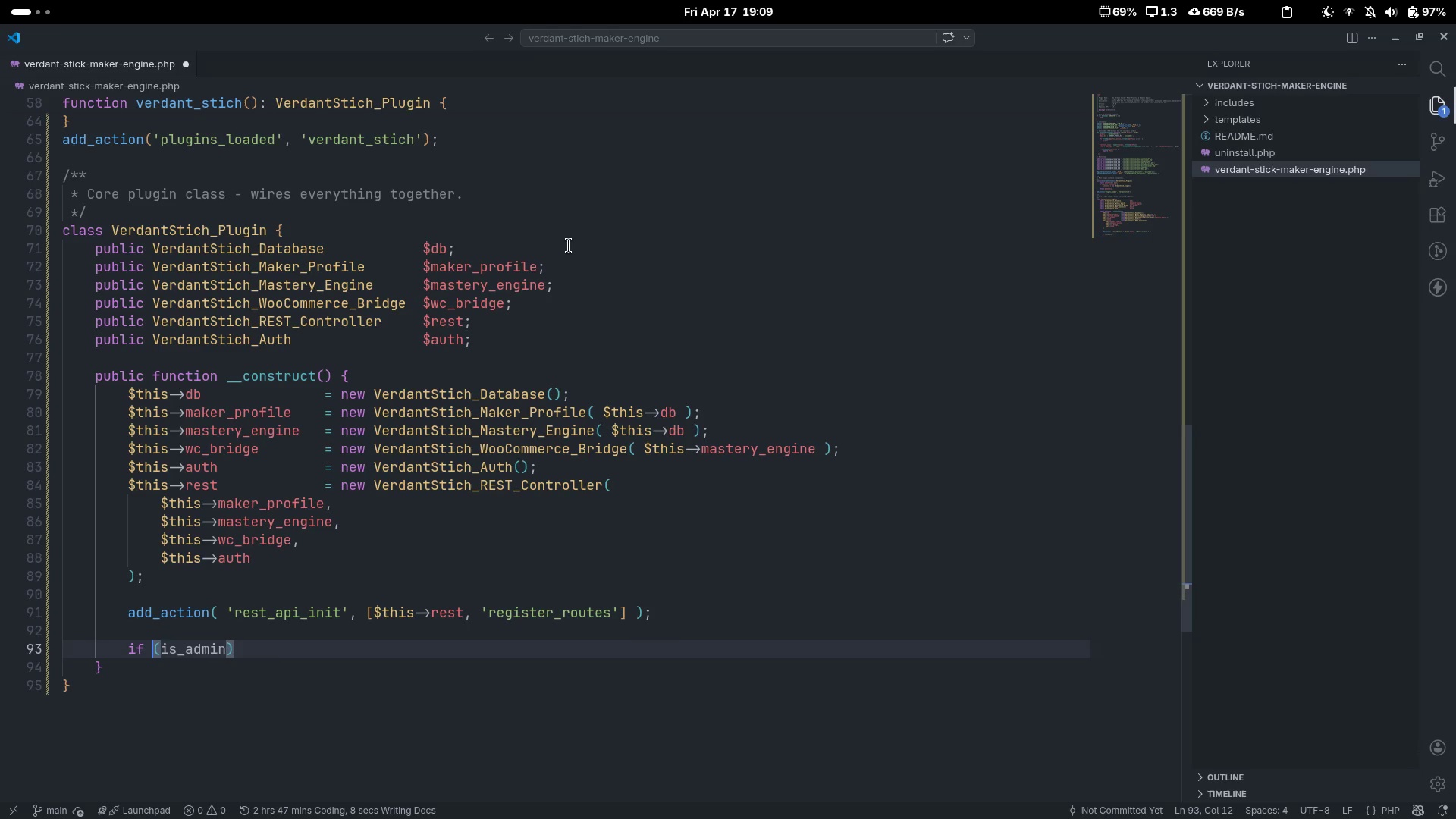 
key(Backspace)
 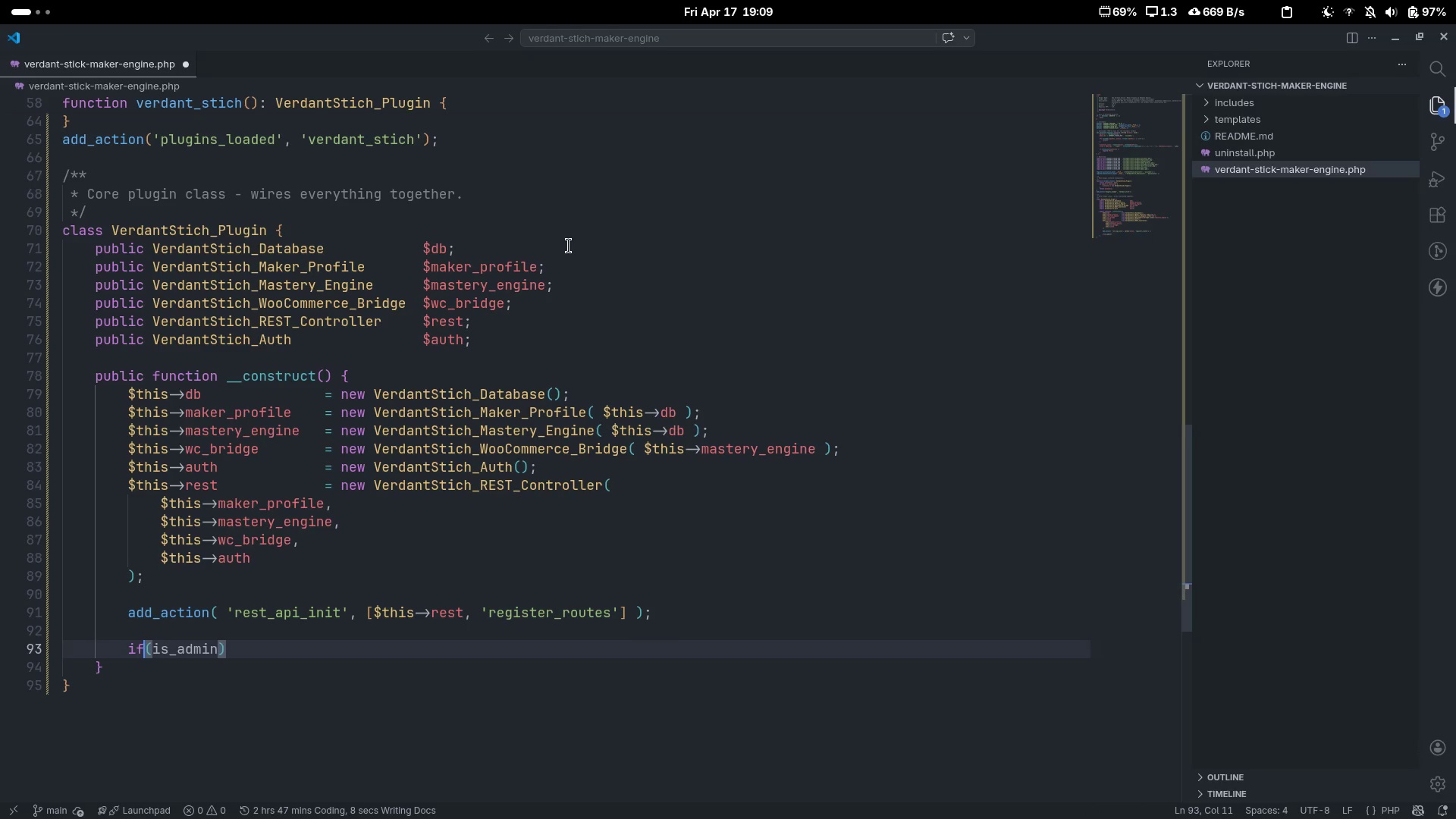 
key(ArrowRight)
 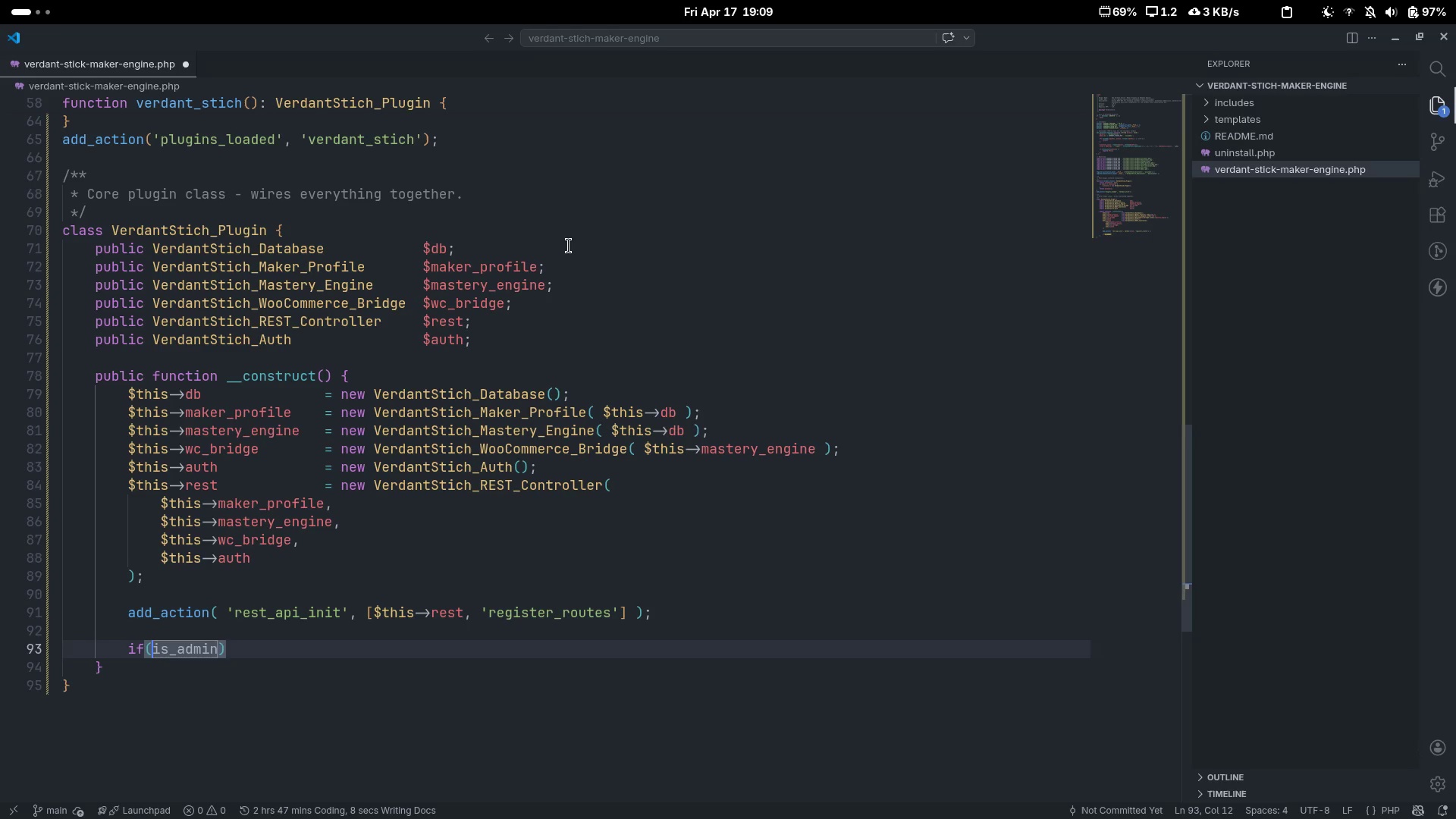 
key(Space)
 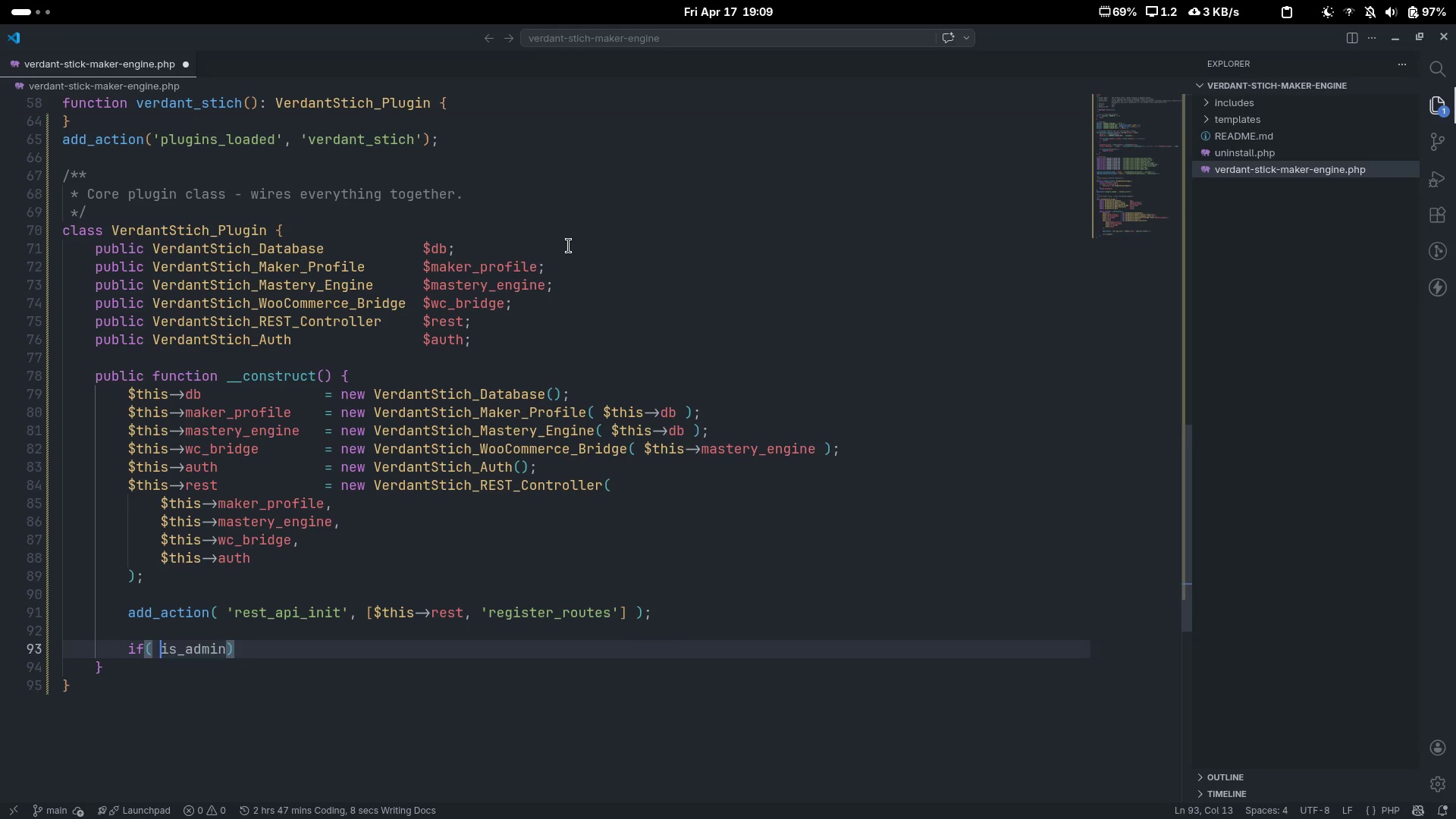 
key(ArrowRight)
 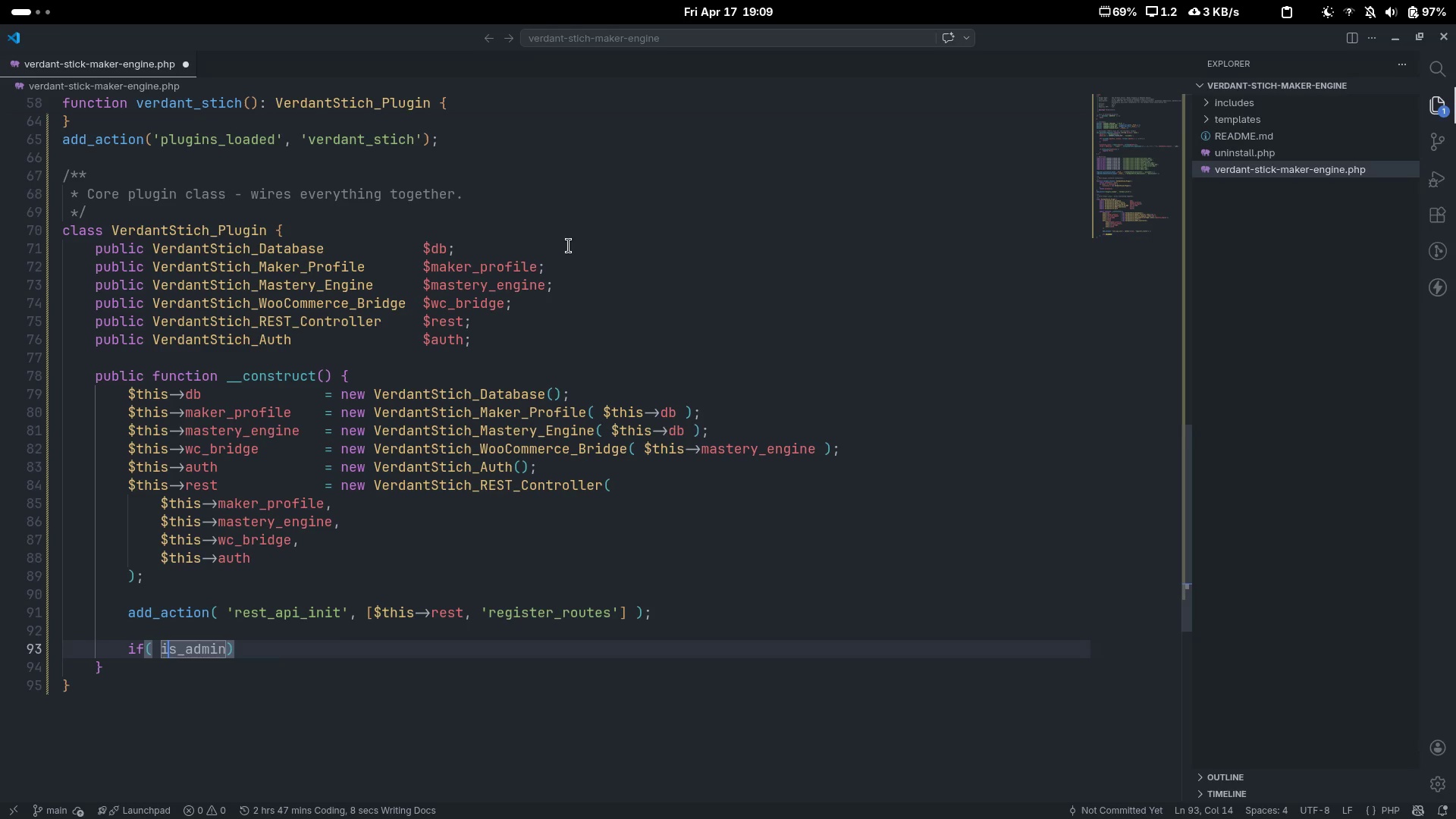 
key(Control+ArrowRight)
 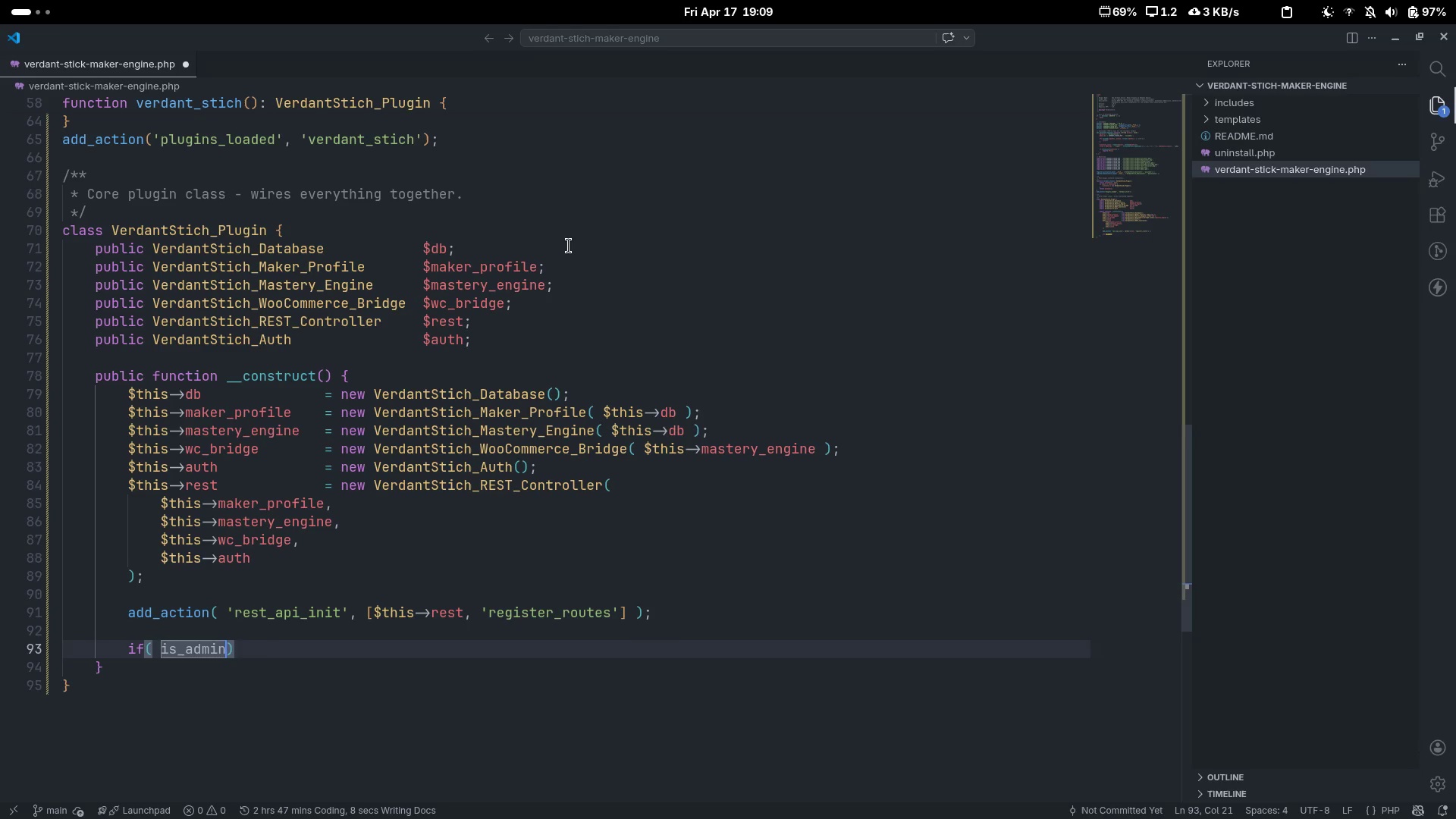 
key(Tab)
 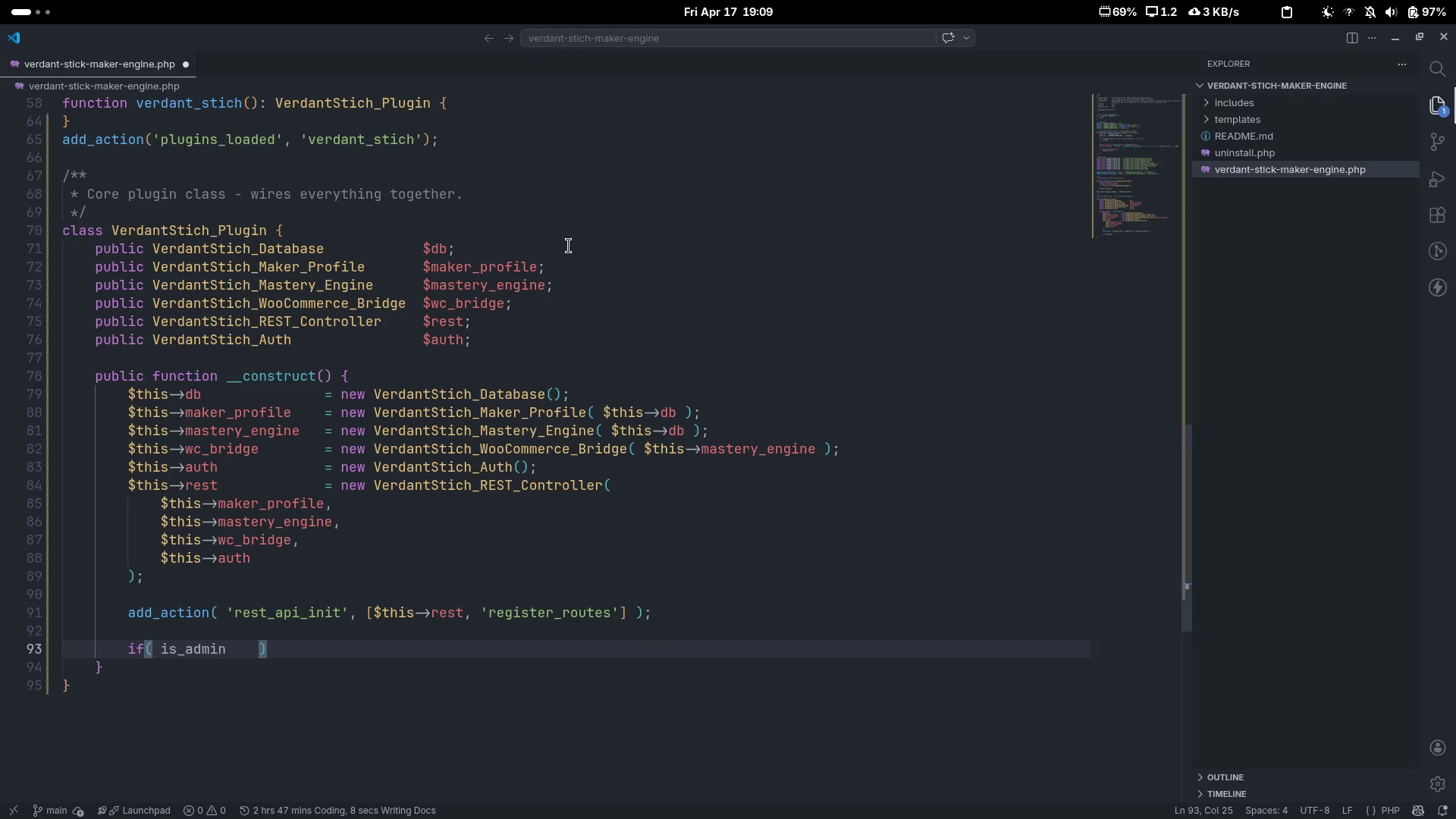 
key(Control+Z)
 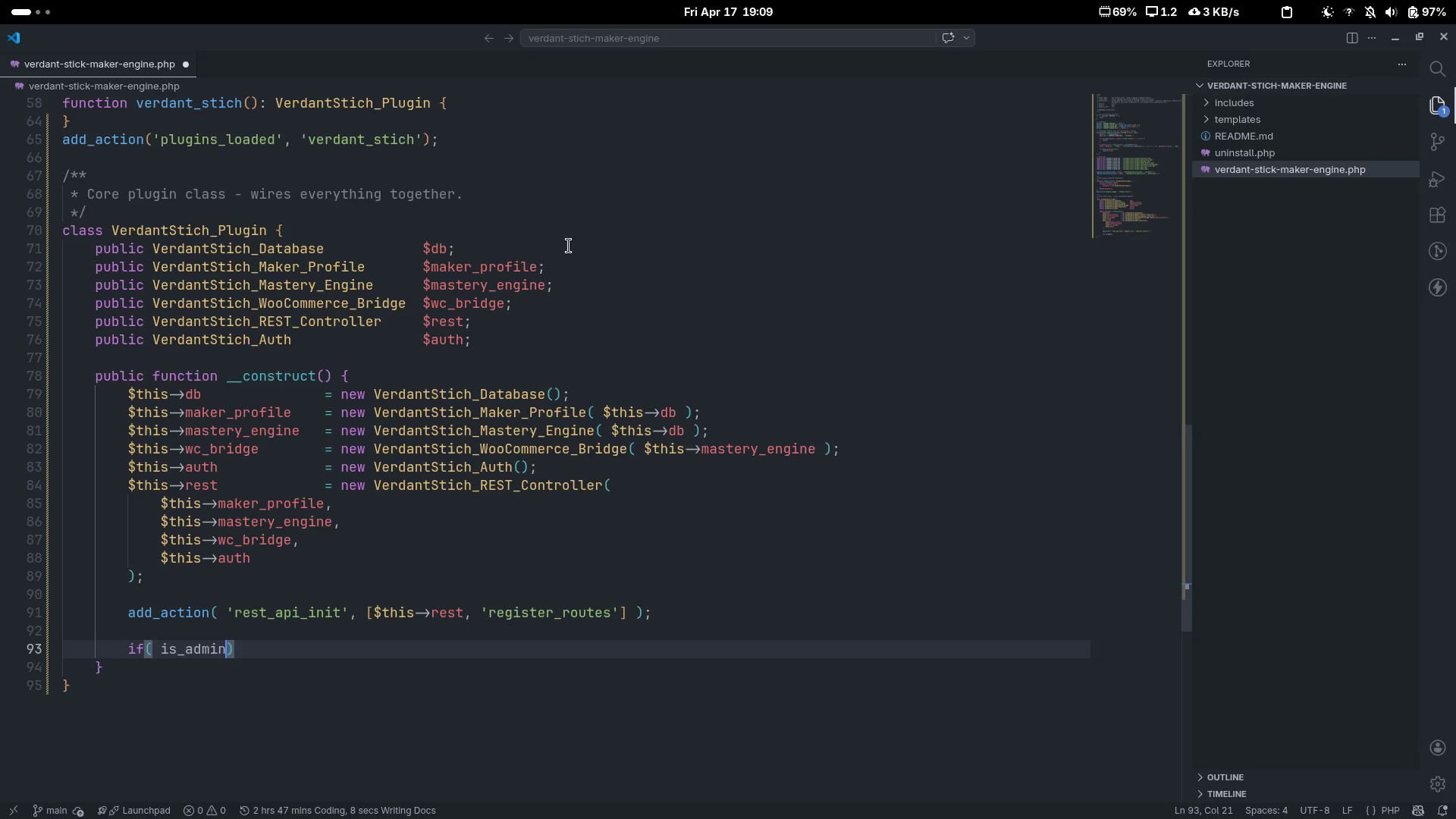 
key(Space)
 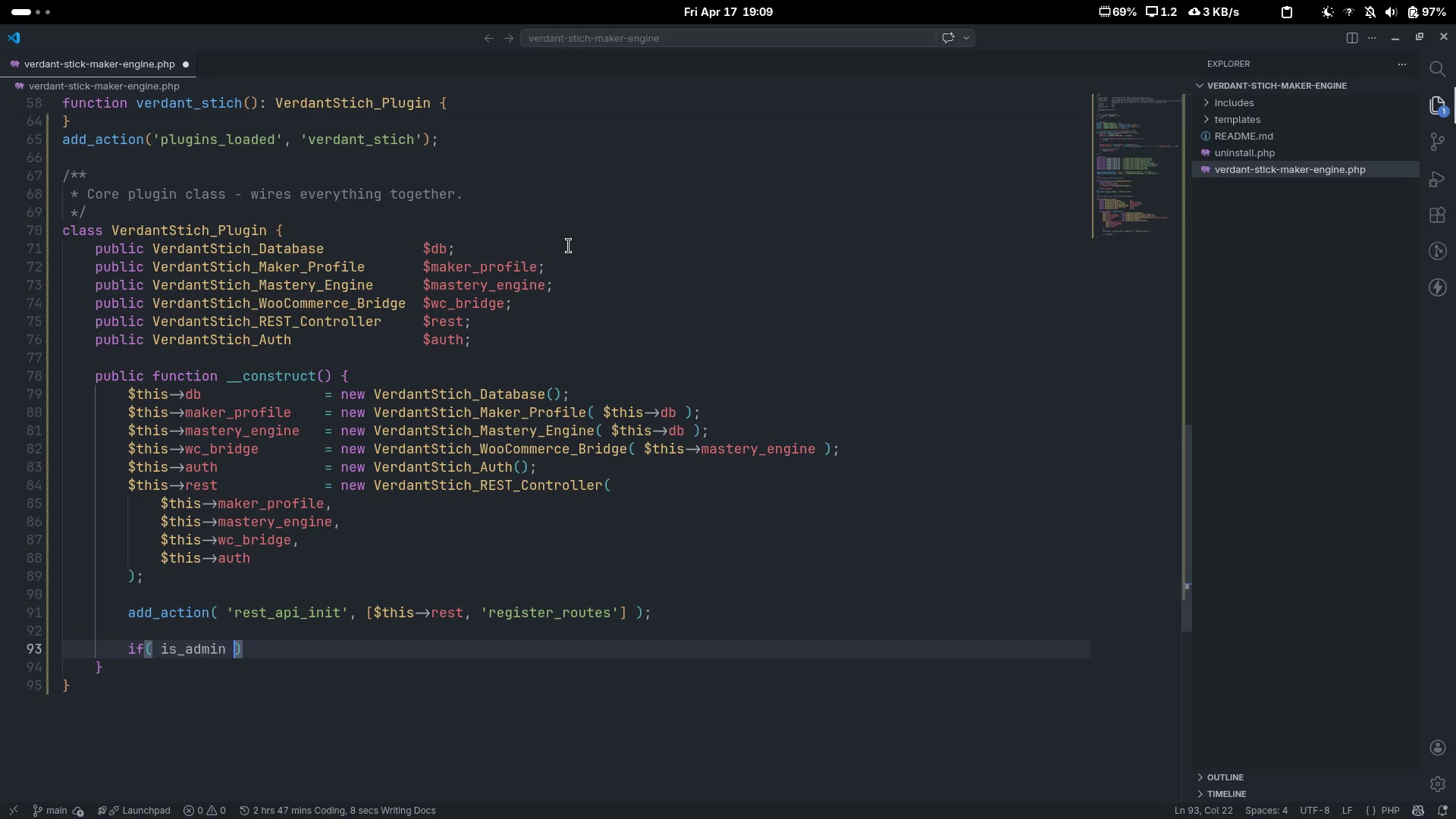 
key(ArrowLeft)
 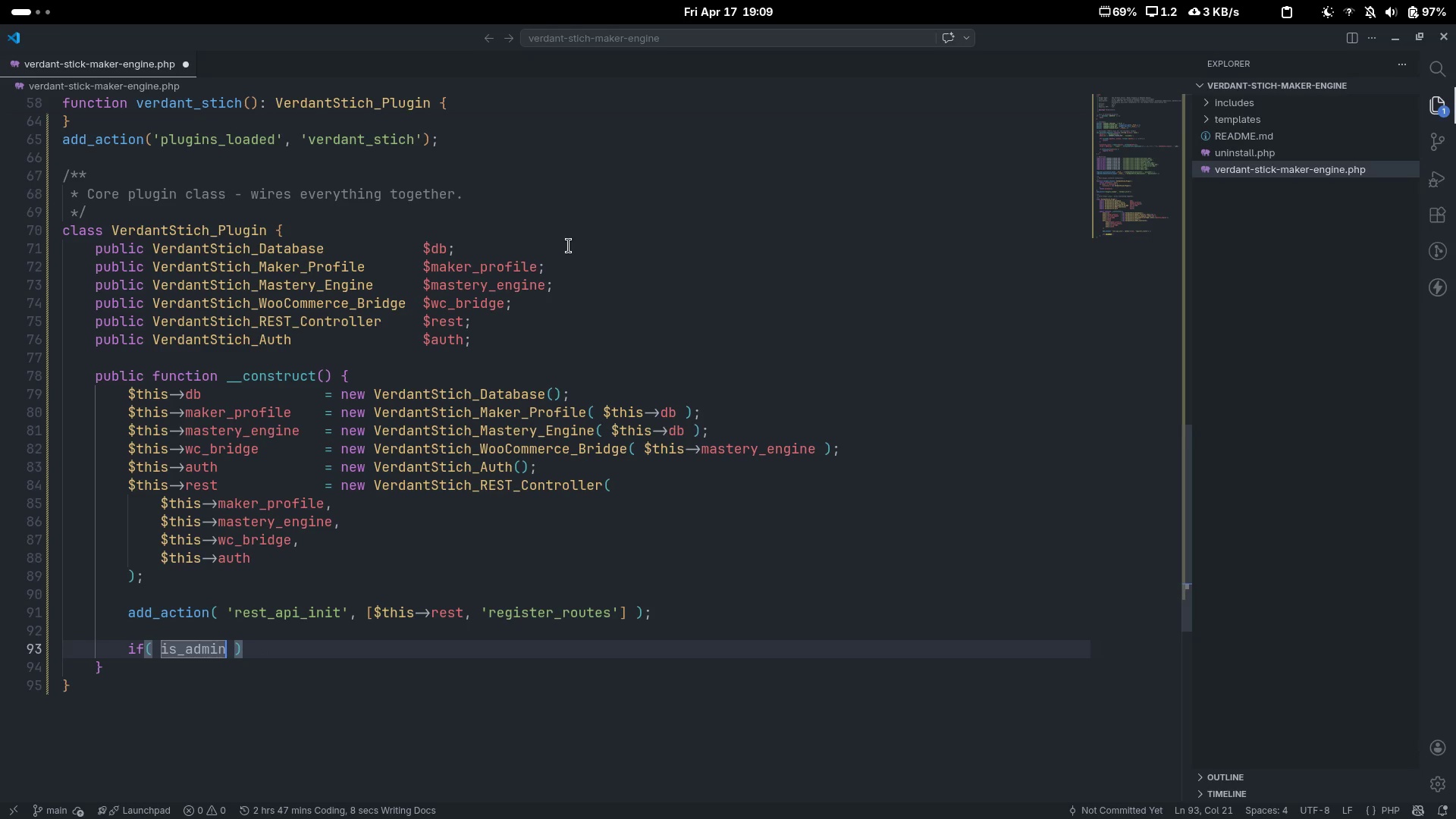 
type(())
 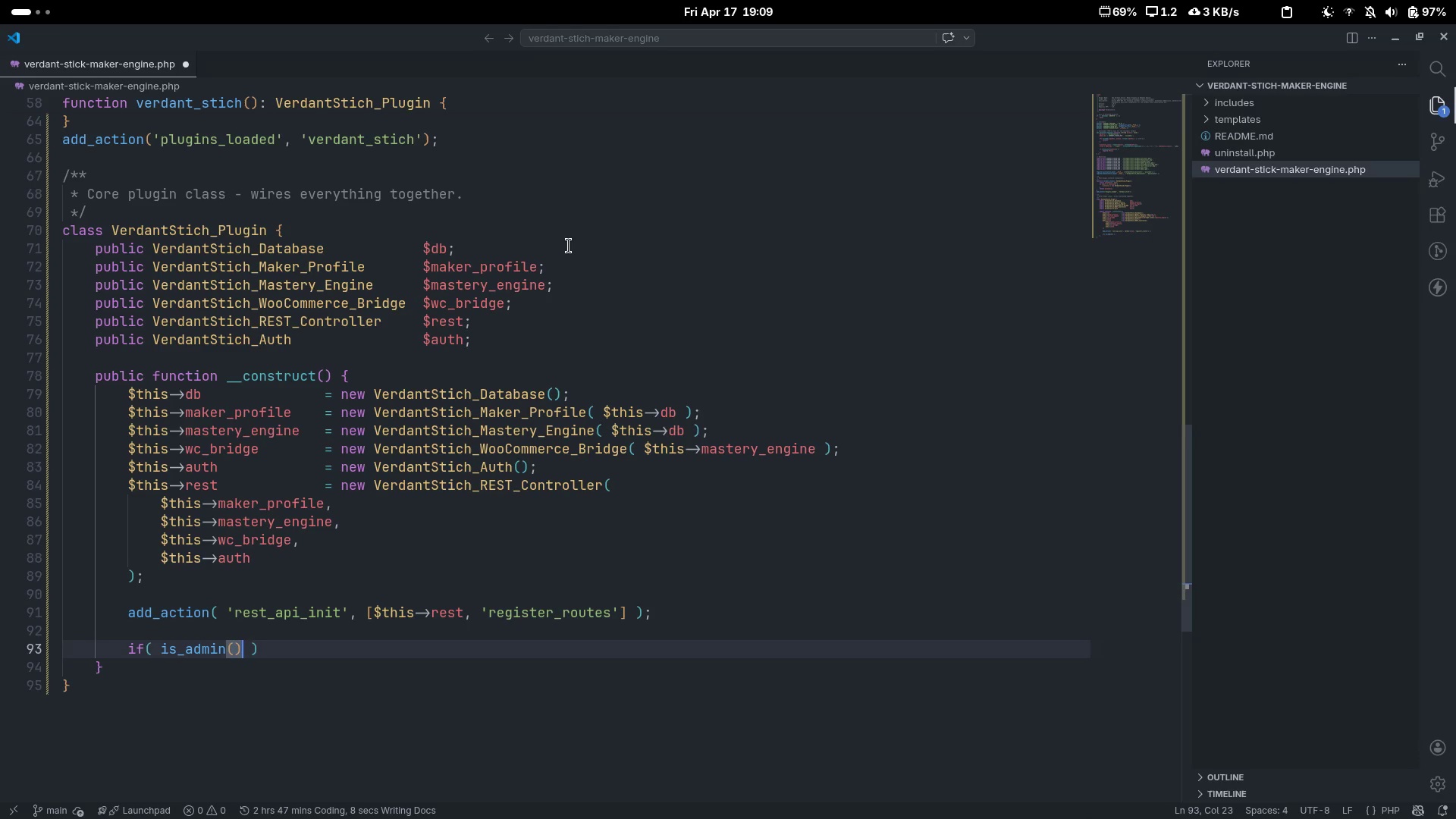 
key(Control+ArrowRight)
 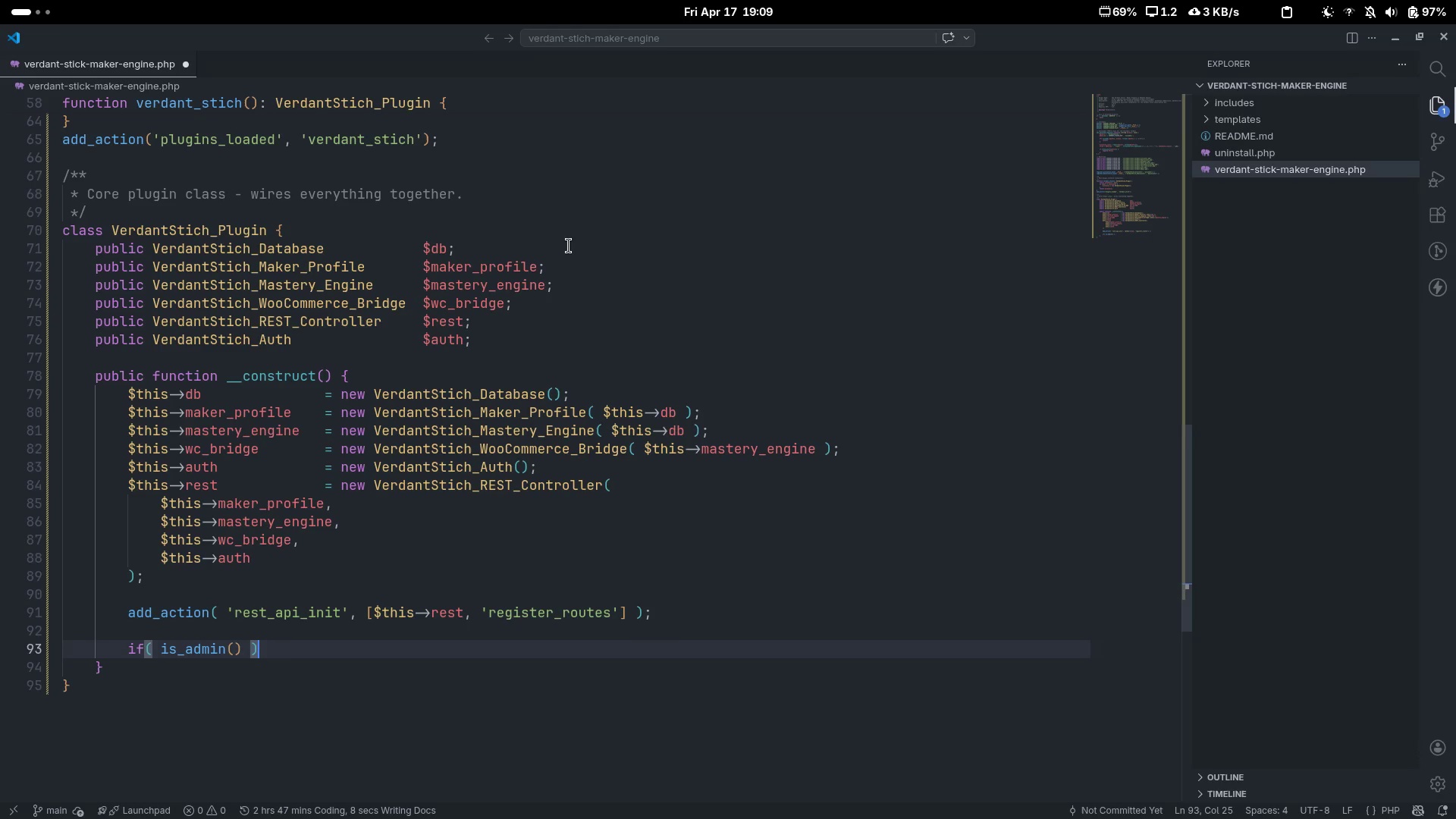 
key(Space)
 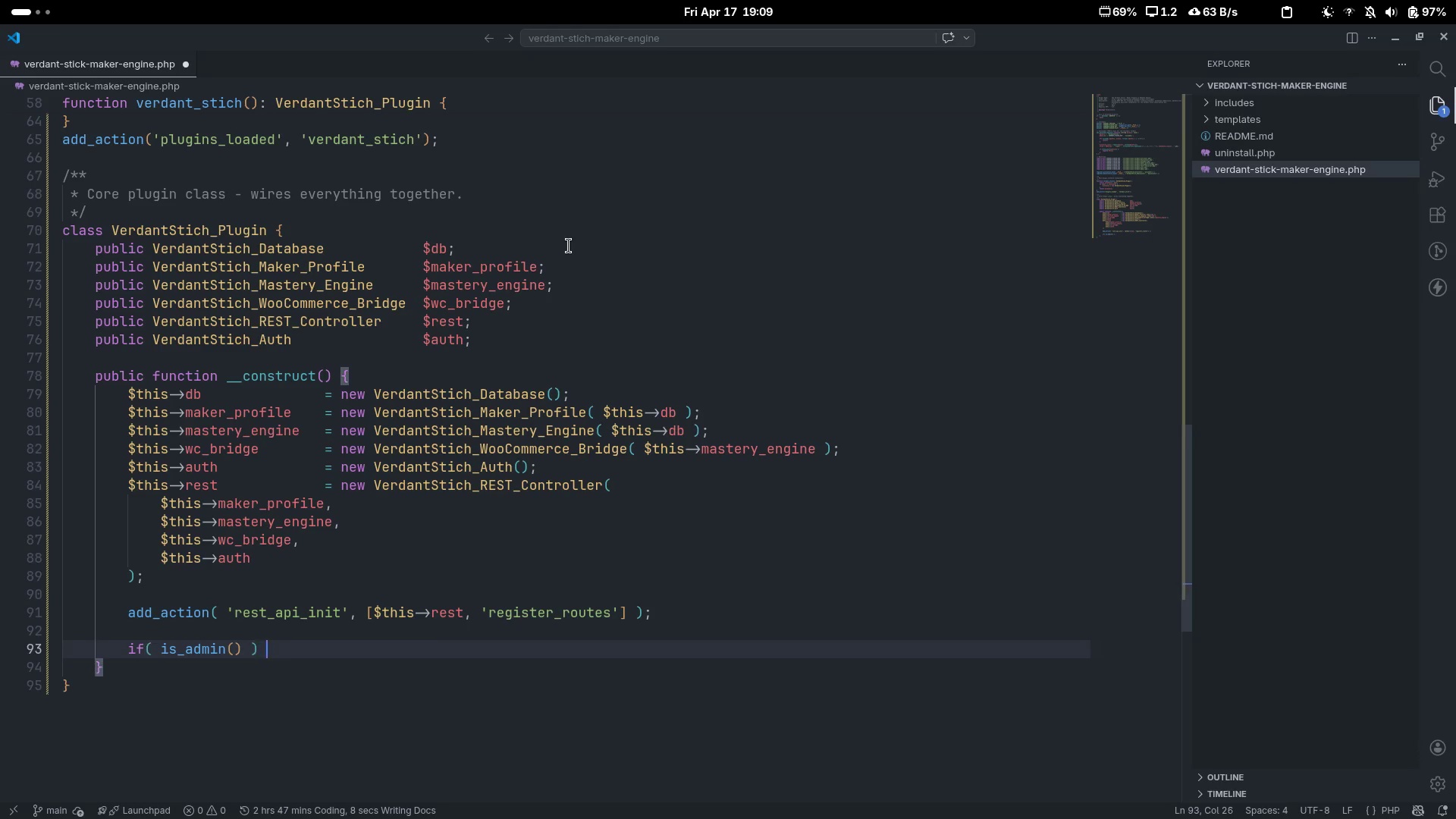 
key(Shift+P)
 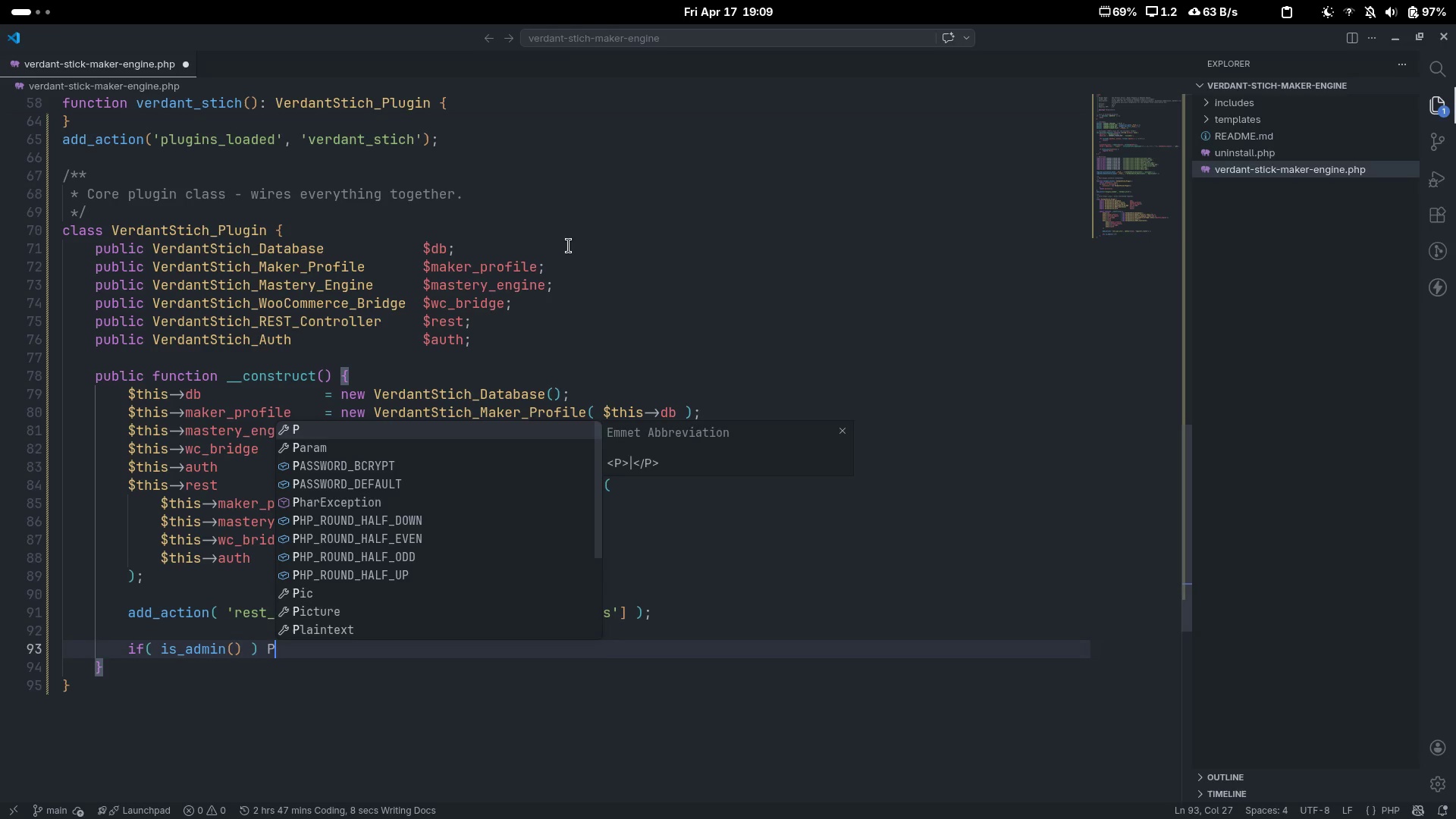 
key(Backspace)
 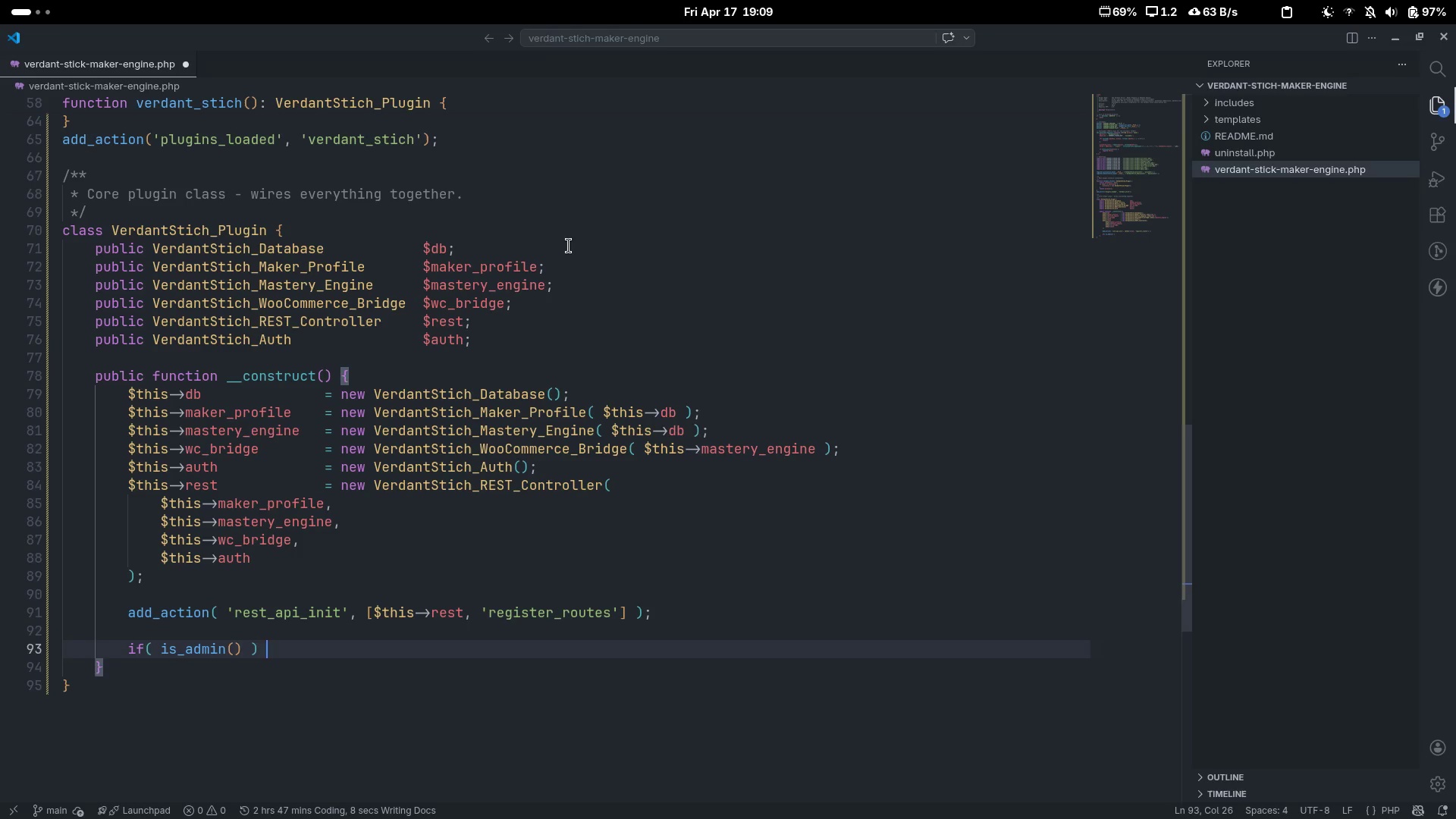 
key(Shift+ShiftLeft)
 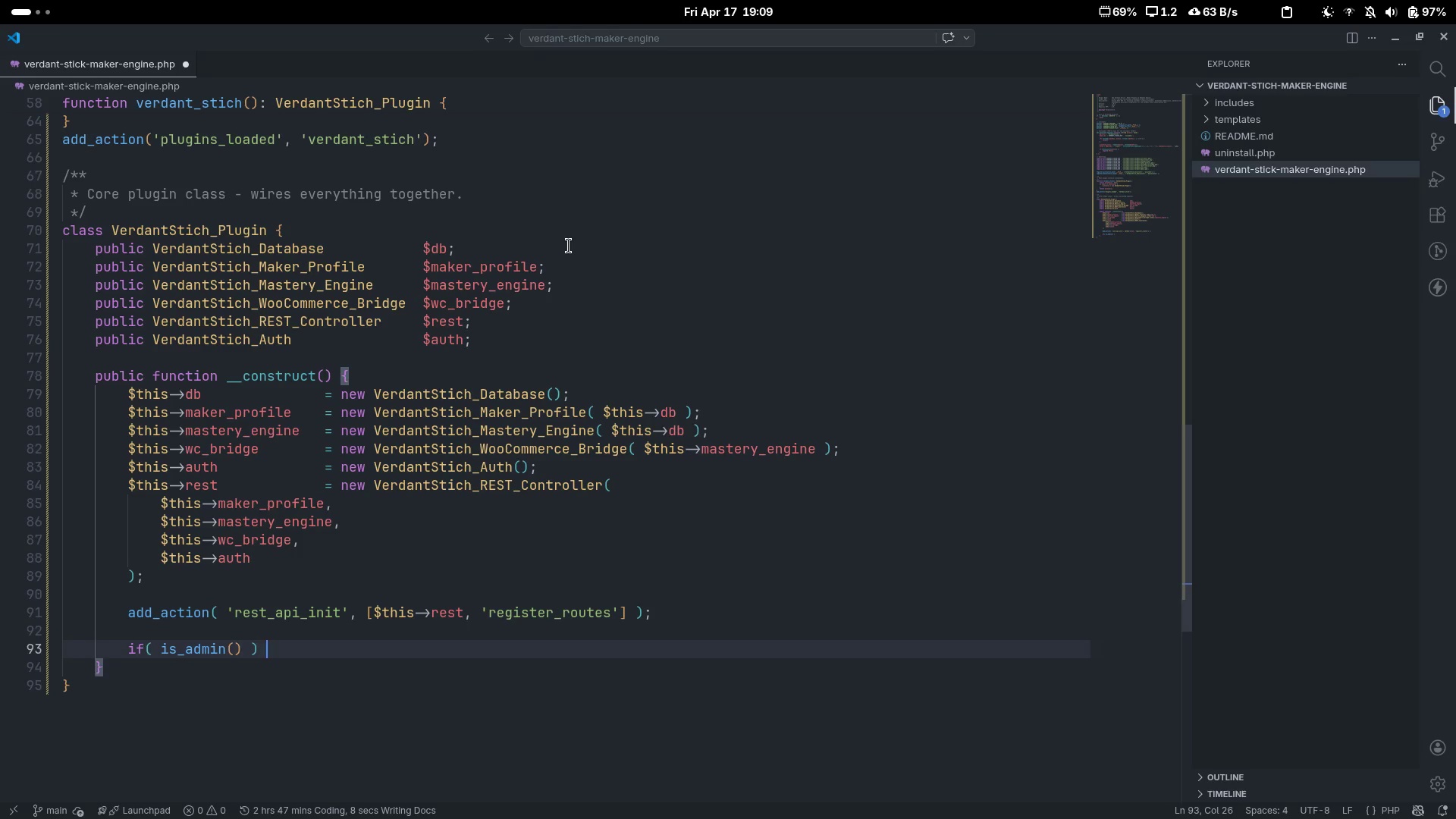 
key(Shift+BracketLeft)
 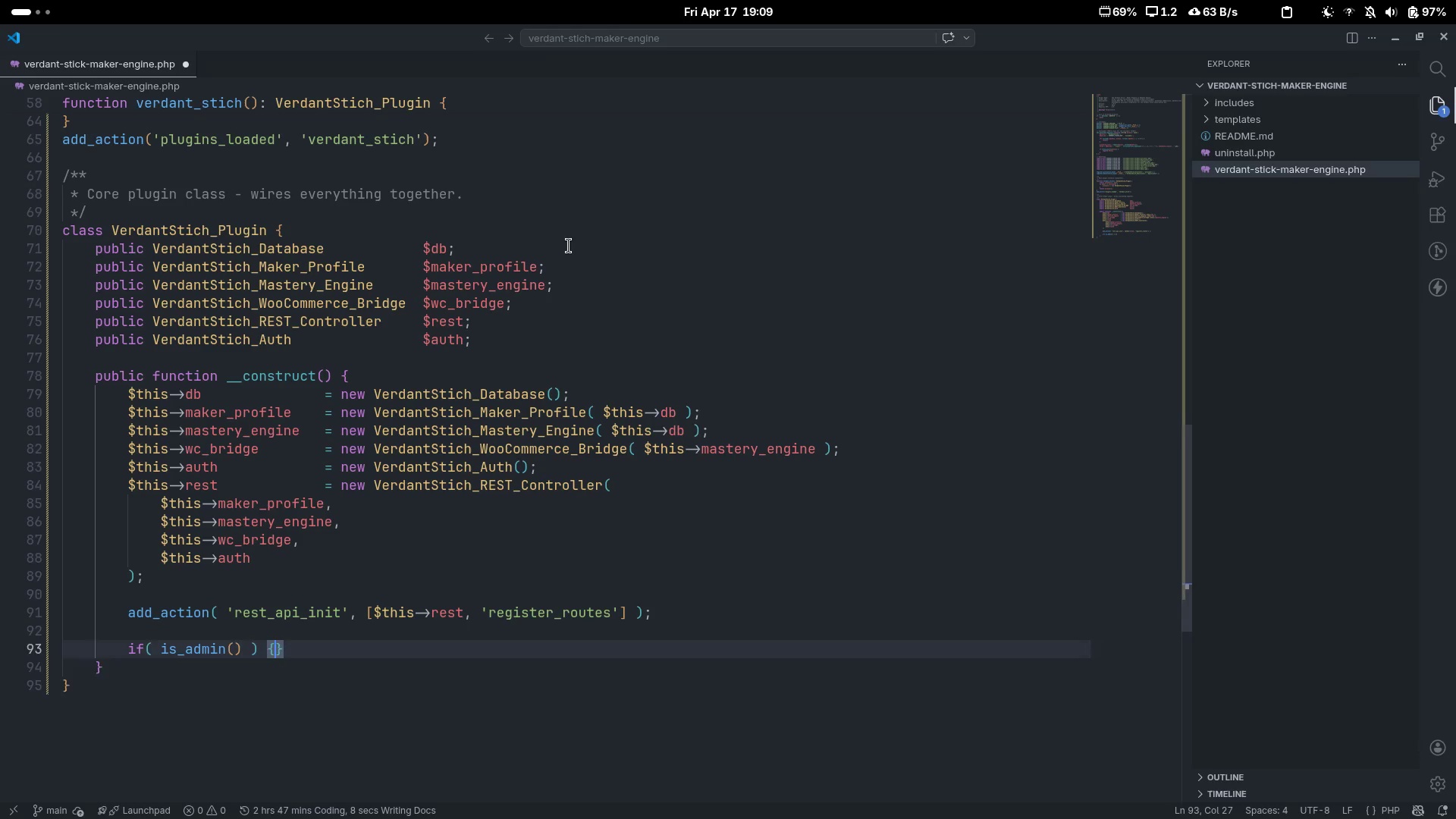 
key(Enter)
 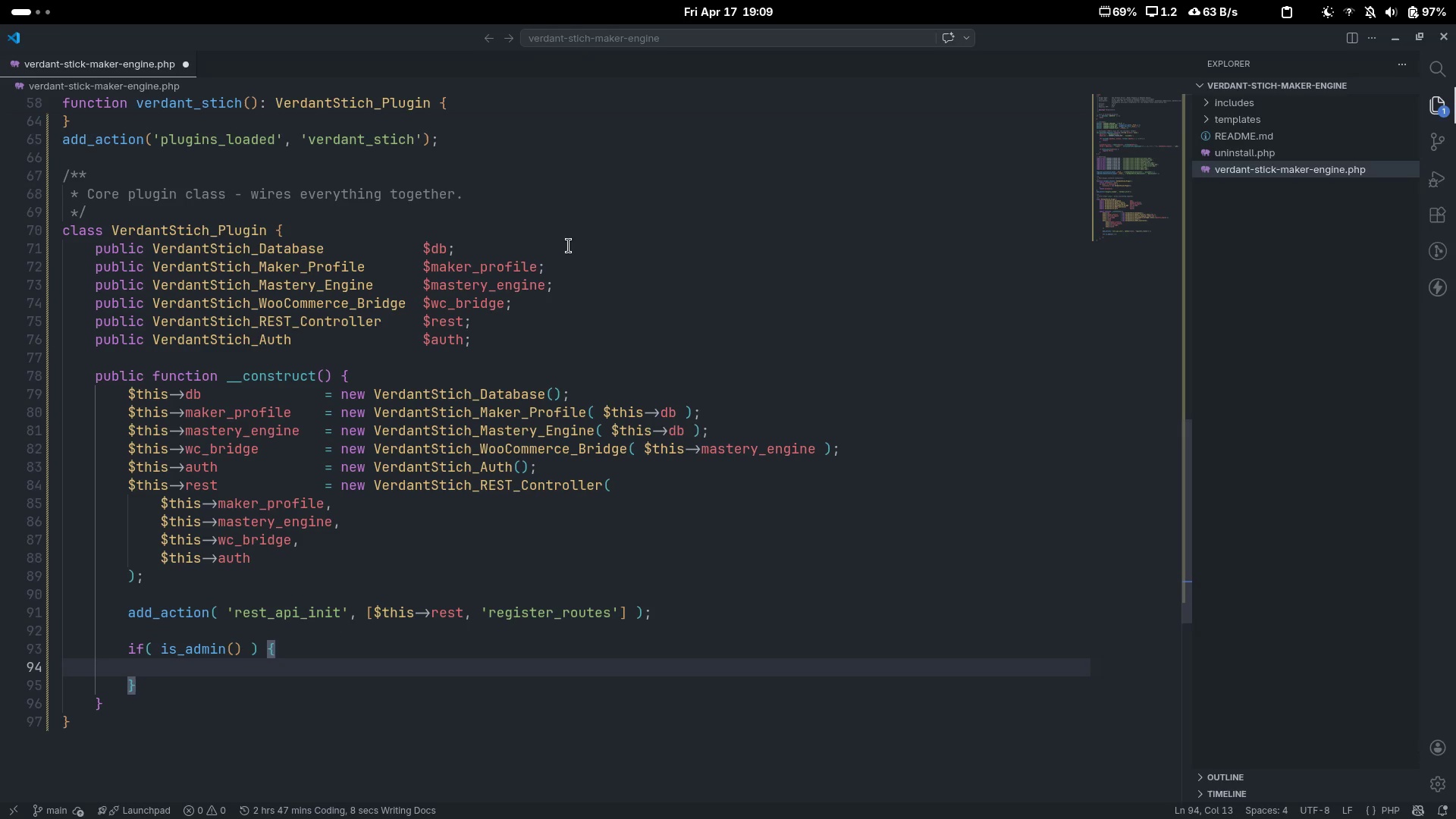 
scroll: coordinate [569, 246], scroll_direction: down, amount: 5.0
 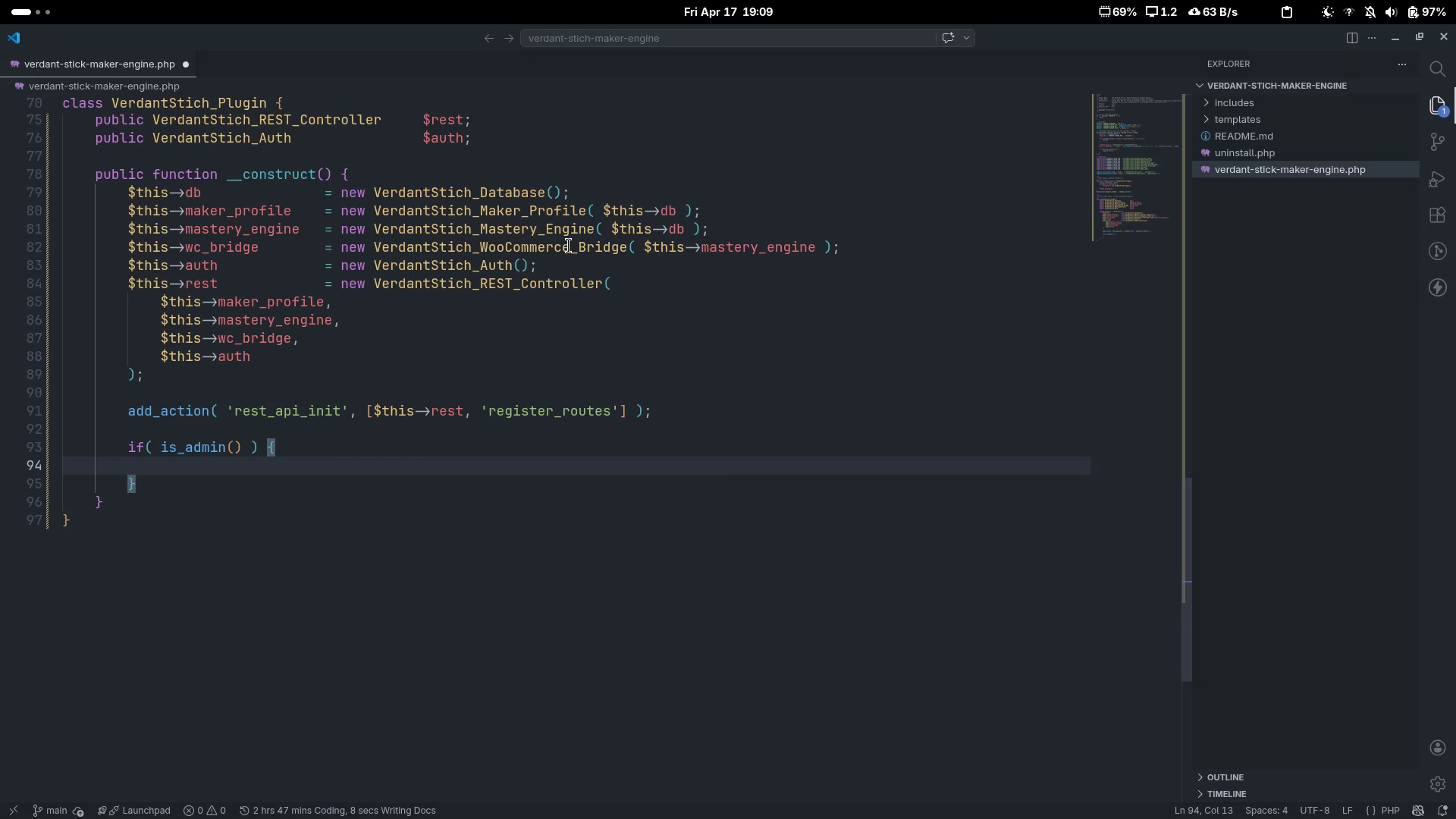 
type(new_)
key(Backspace)
type( VerdantStch )
key(Backspace)
key(Backspace)
key(Backspace)
type(ich )
key(Backspace)
type(_Admin($this-<>)
key(Backspace)
key(Backspace)
type(>)
key(Escape)
type(maker_profile, $this->)
key(Escape)
type(mastery_engine)
 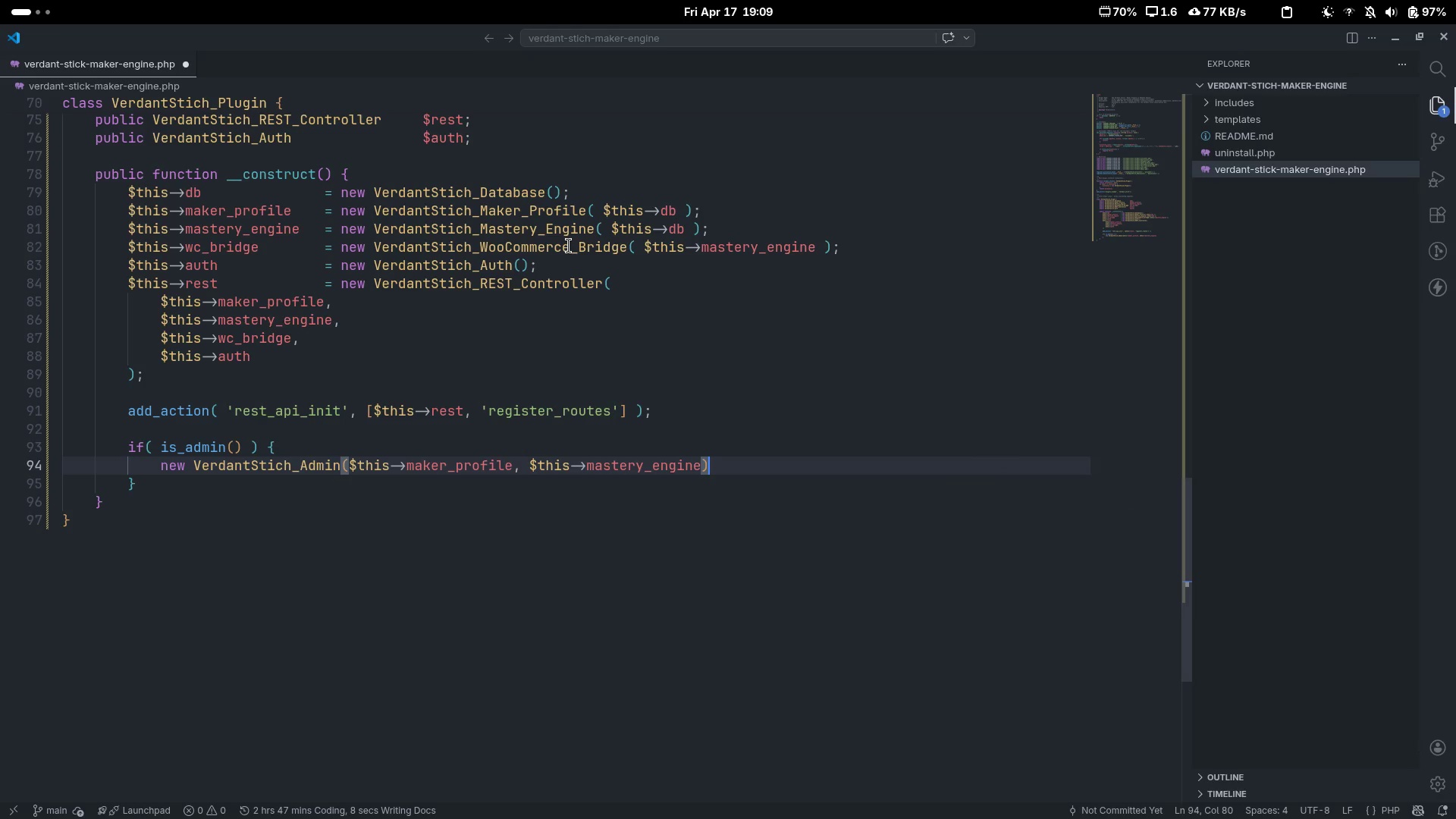 
 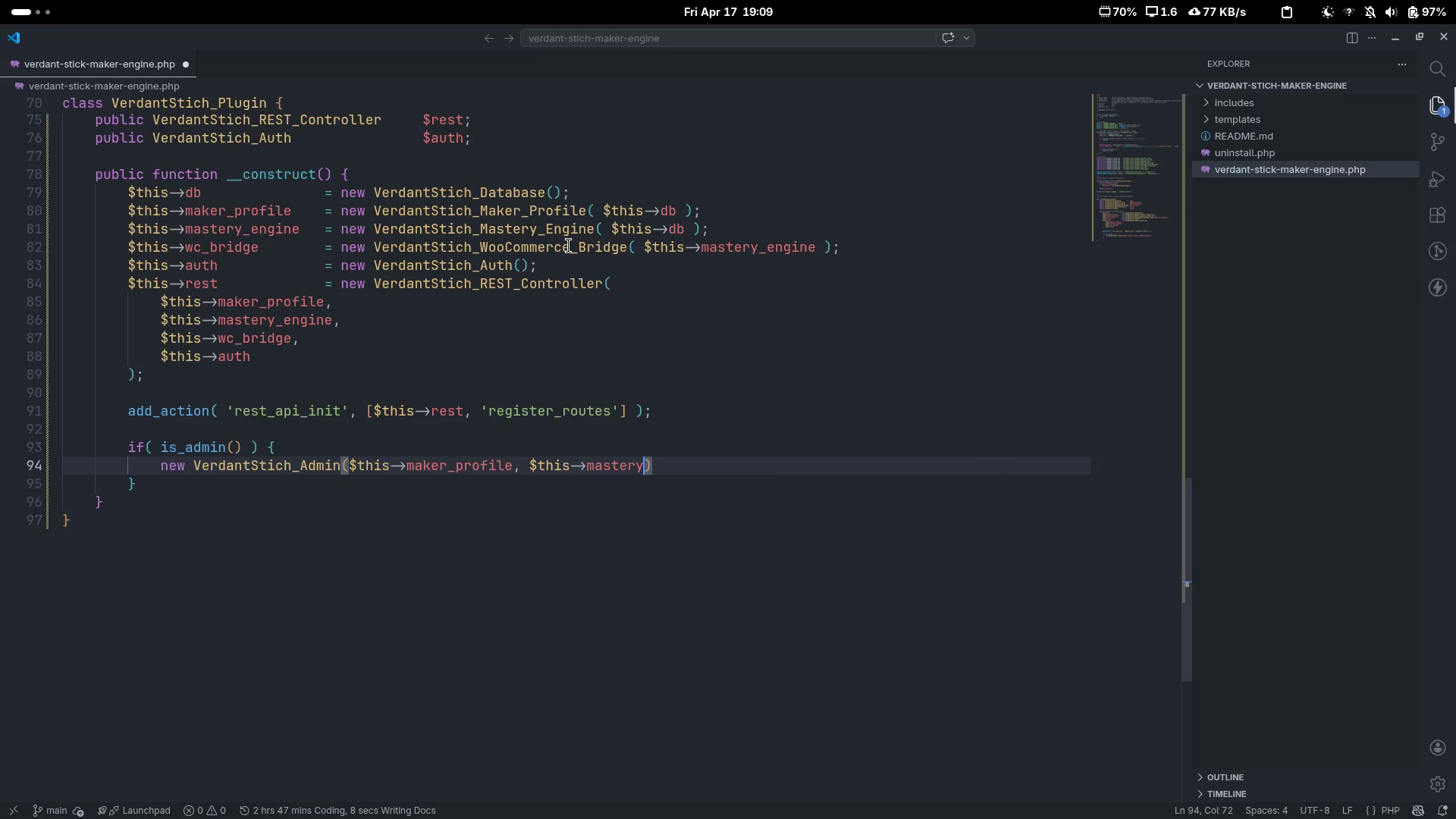 
key(Control+ControlLeft)
 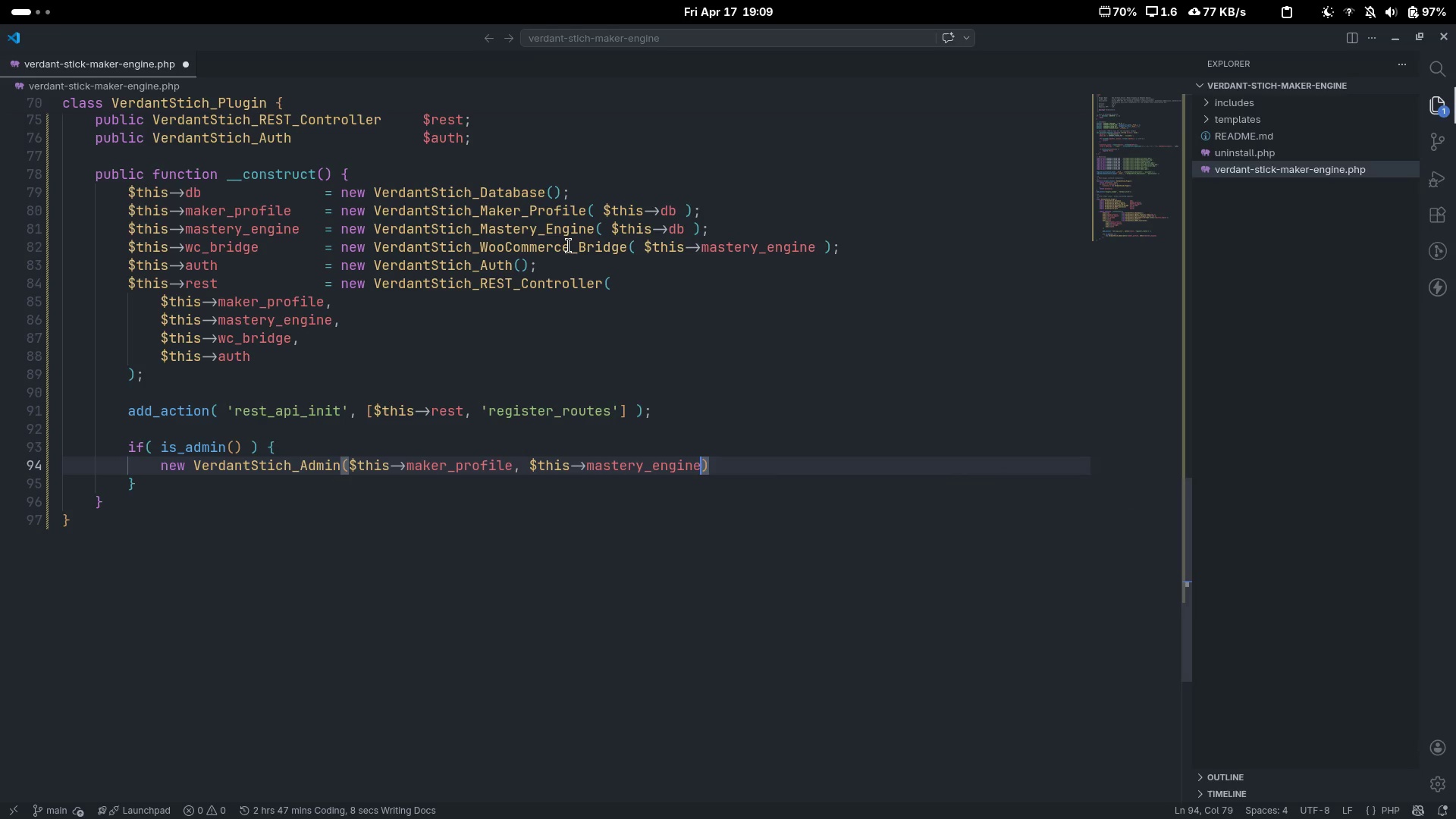 
key(Control+ArrowRight)
 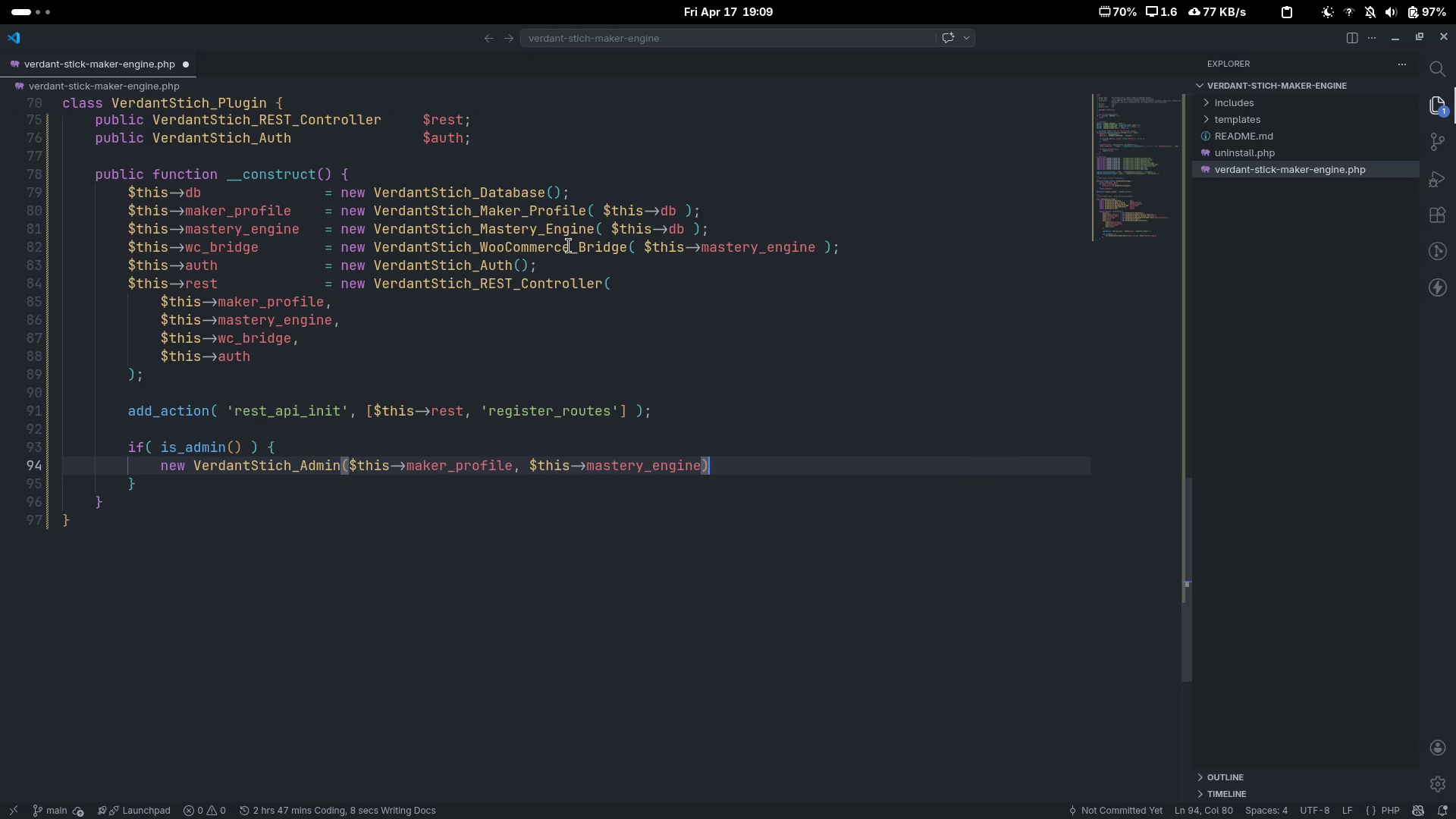 
key(Semicolon)
 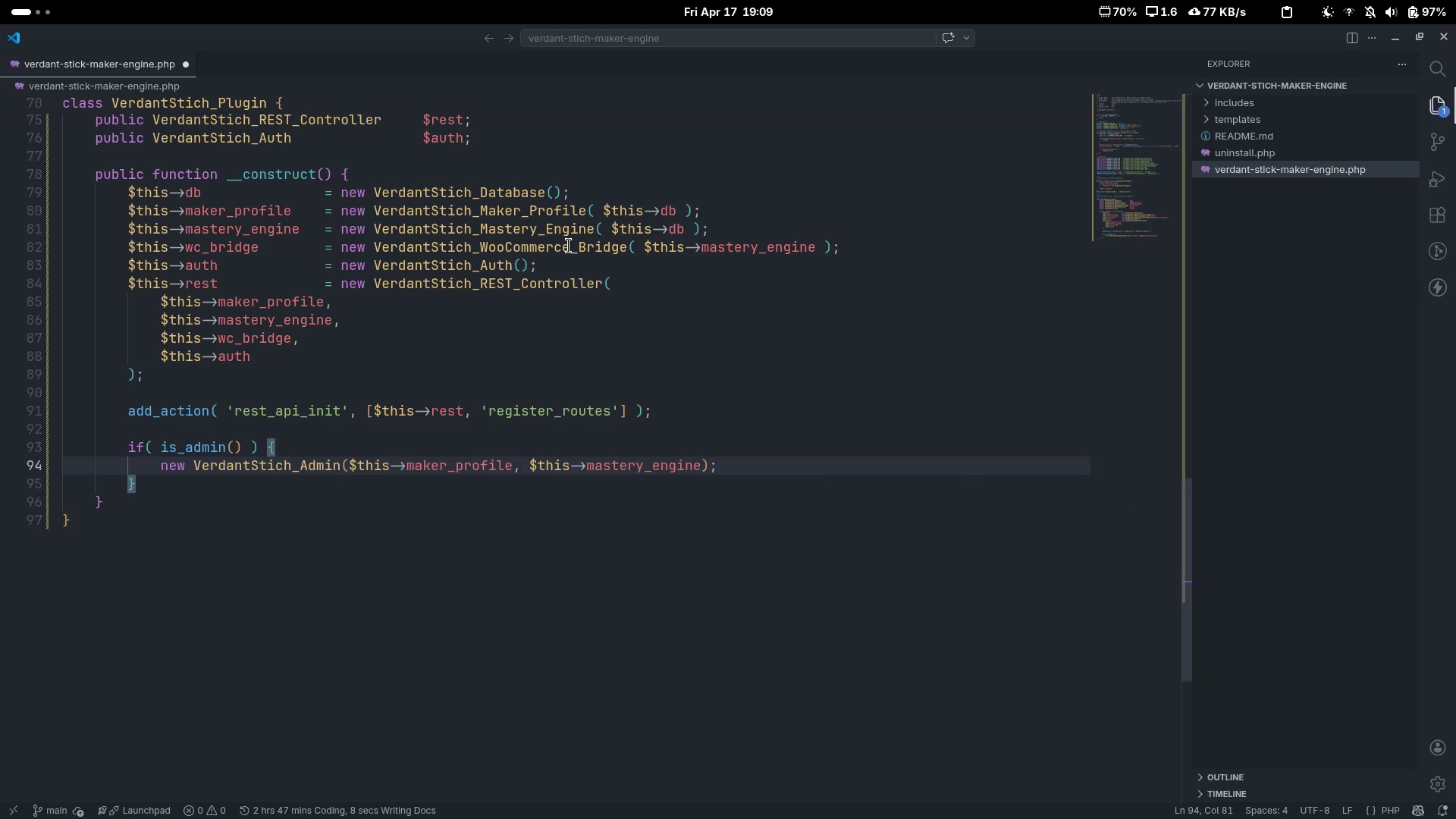 
key(ArrowDown)
 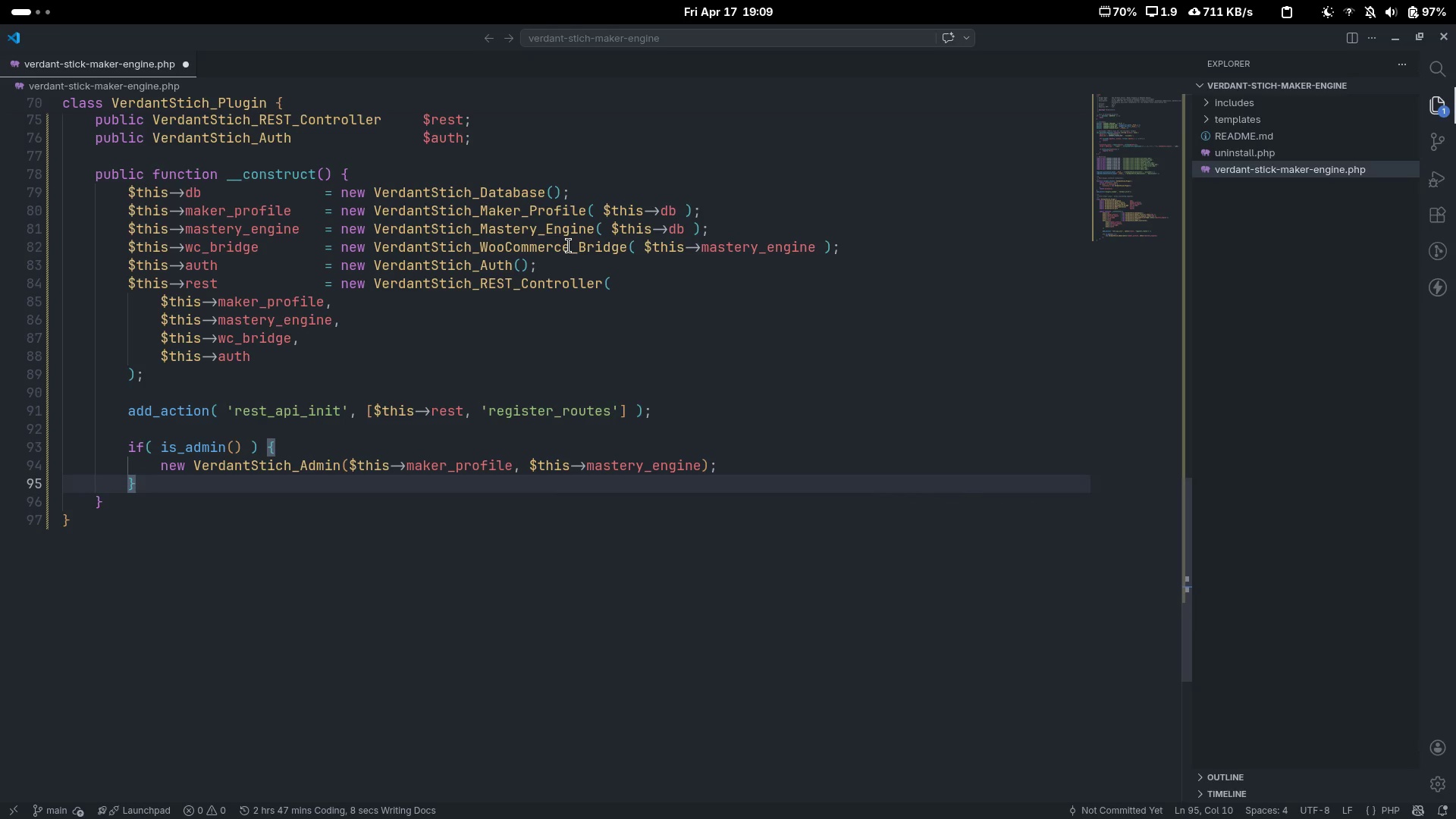 
key(Enter)
 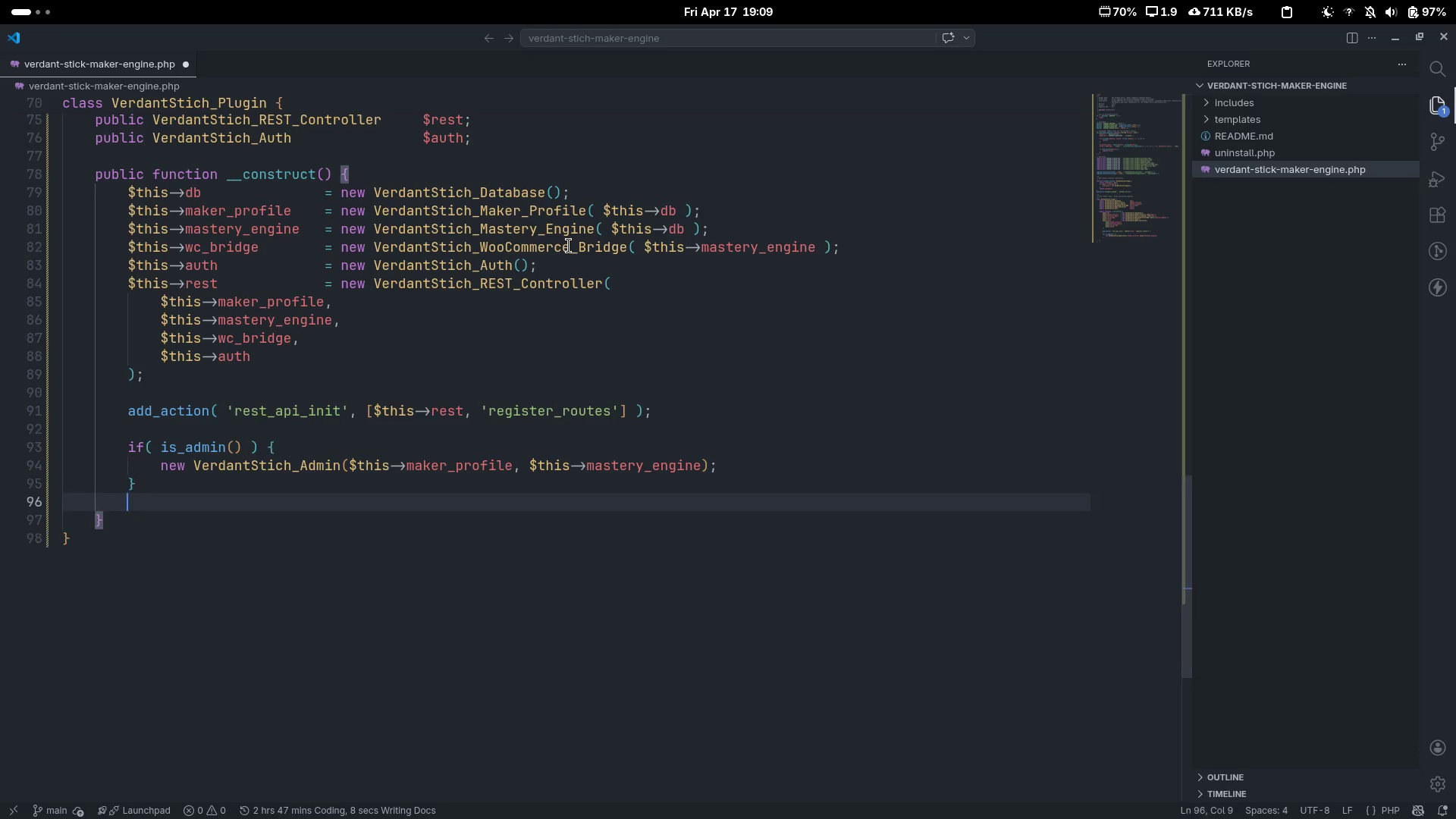 
key(Enter)
 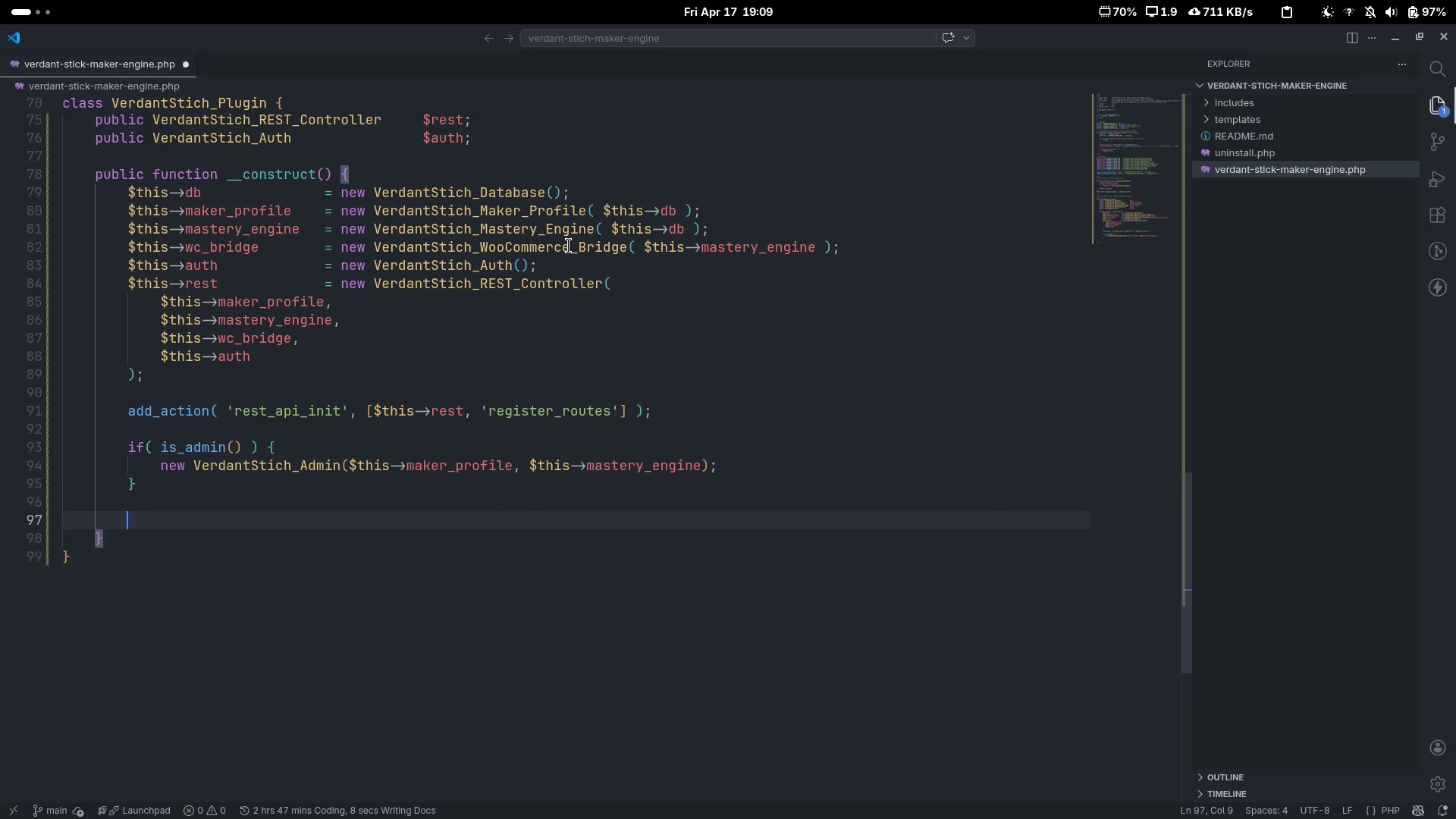 
key(Control+ControlLeft)
 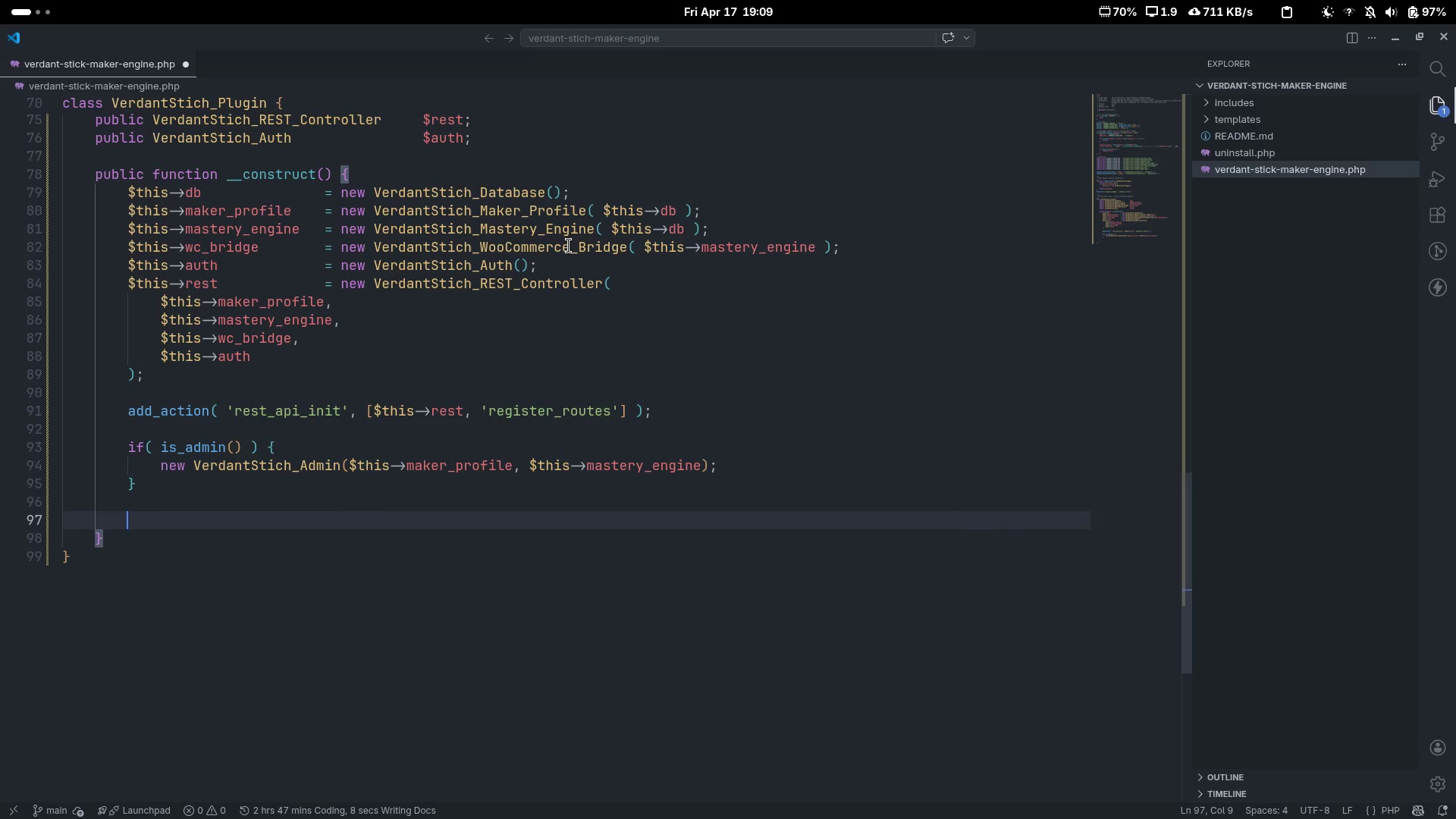 
key(Control+Slash)
 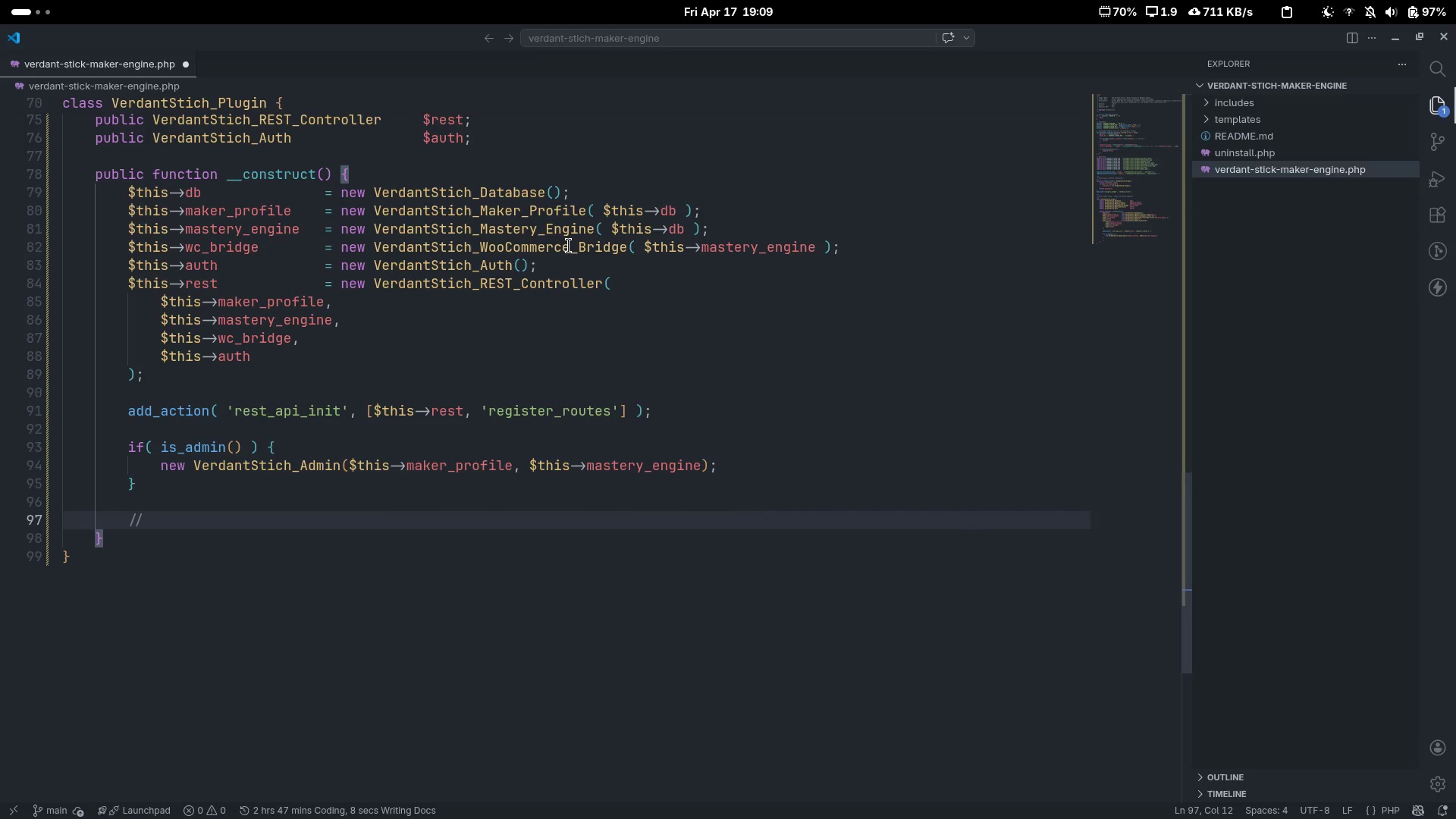 
type(Recalculate mastery e)
key(Backspace)
type(whenever a r)
key(Backspace)
type(project is updated.)
 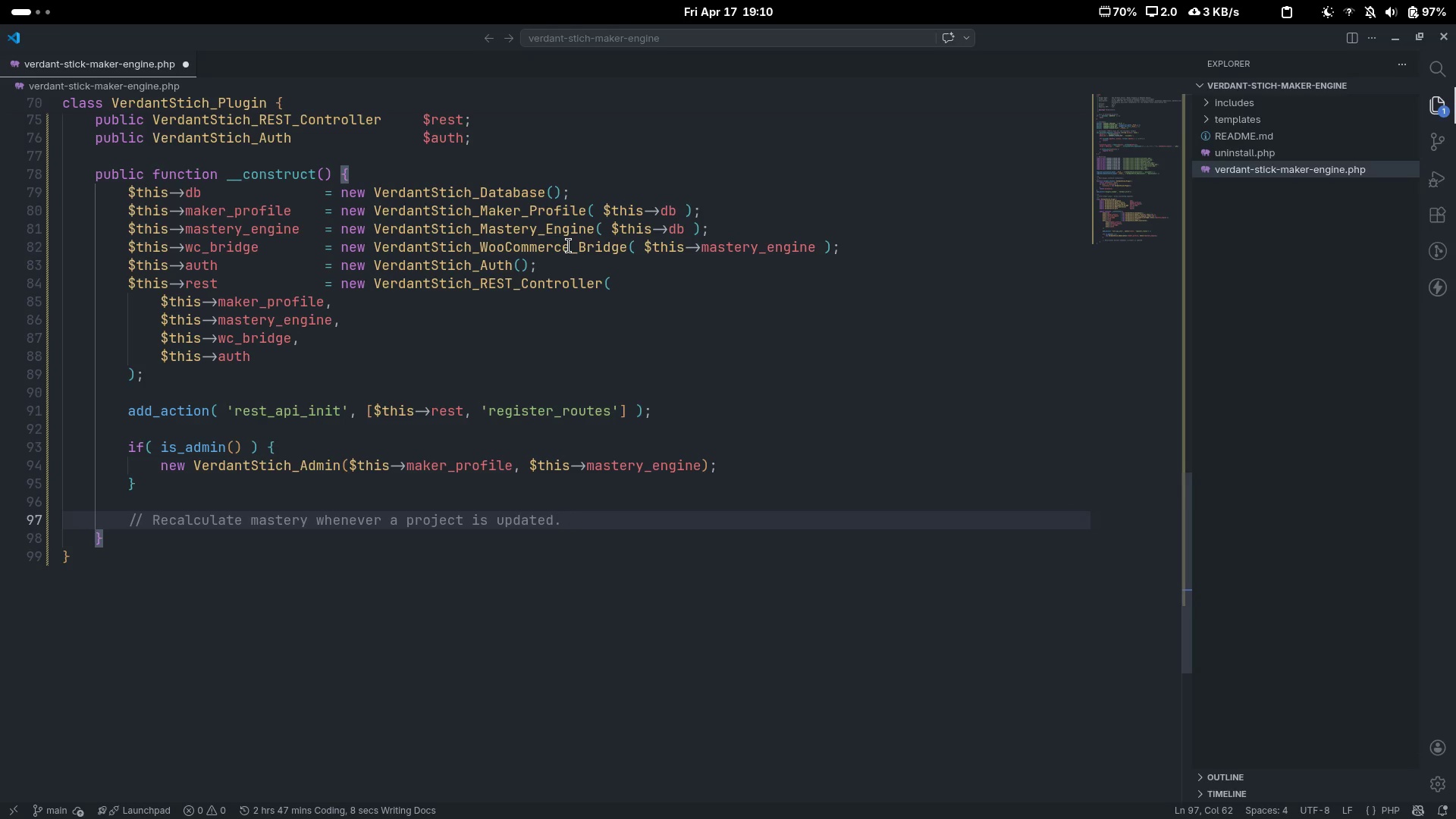 
key(Enter)
 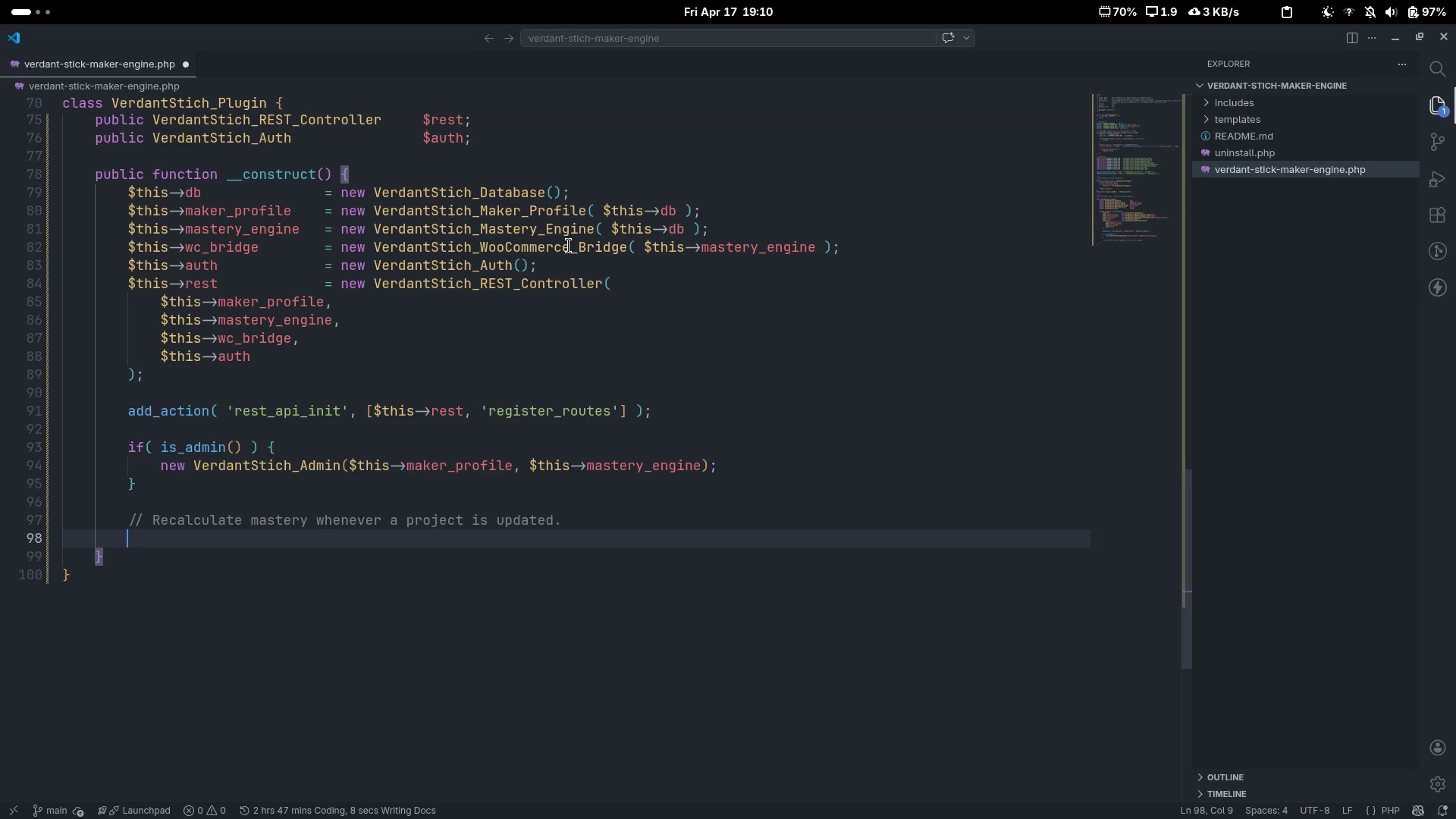 
type(add_action('verdant_project)
 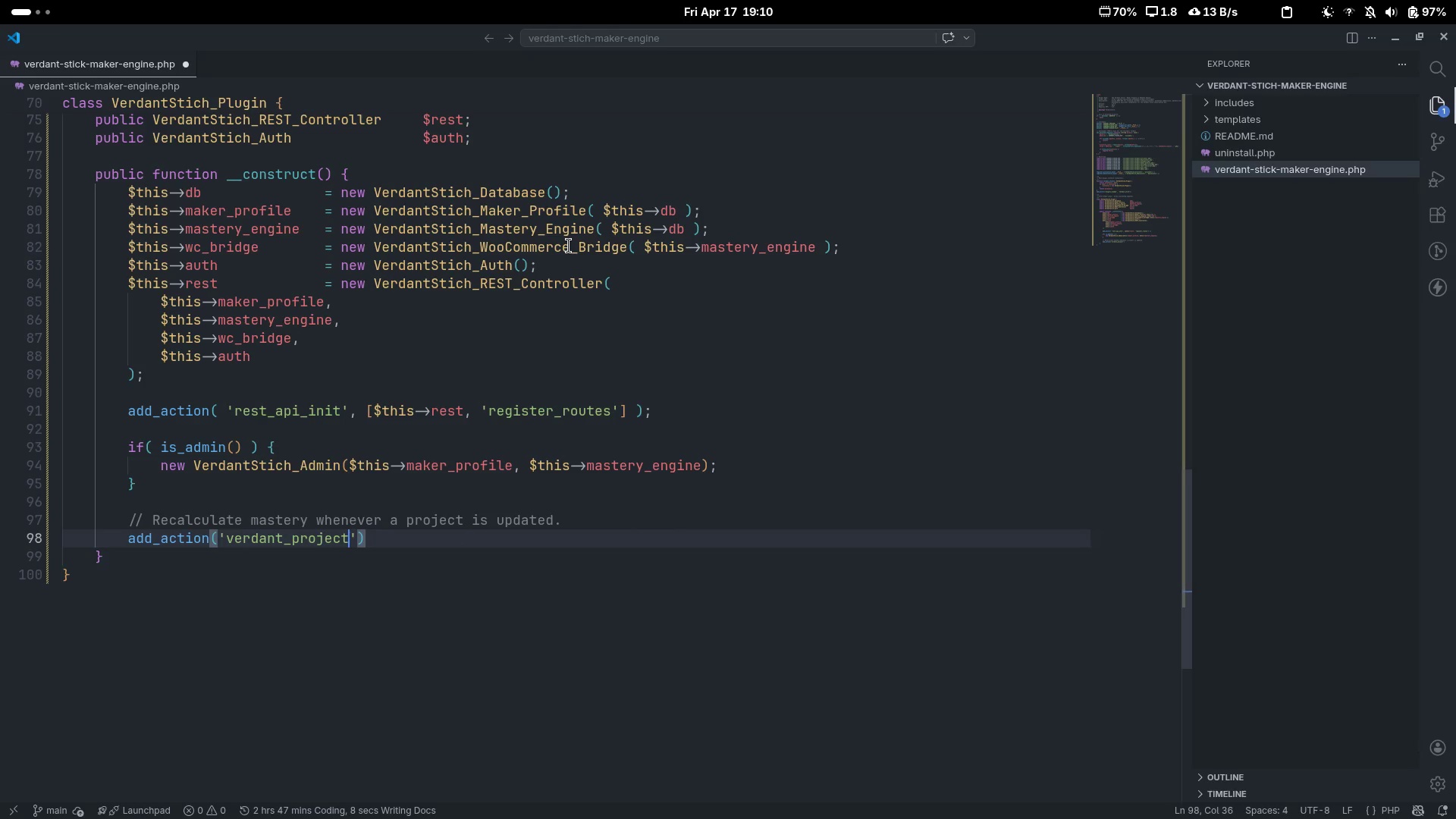 
key(Control+0)
 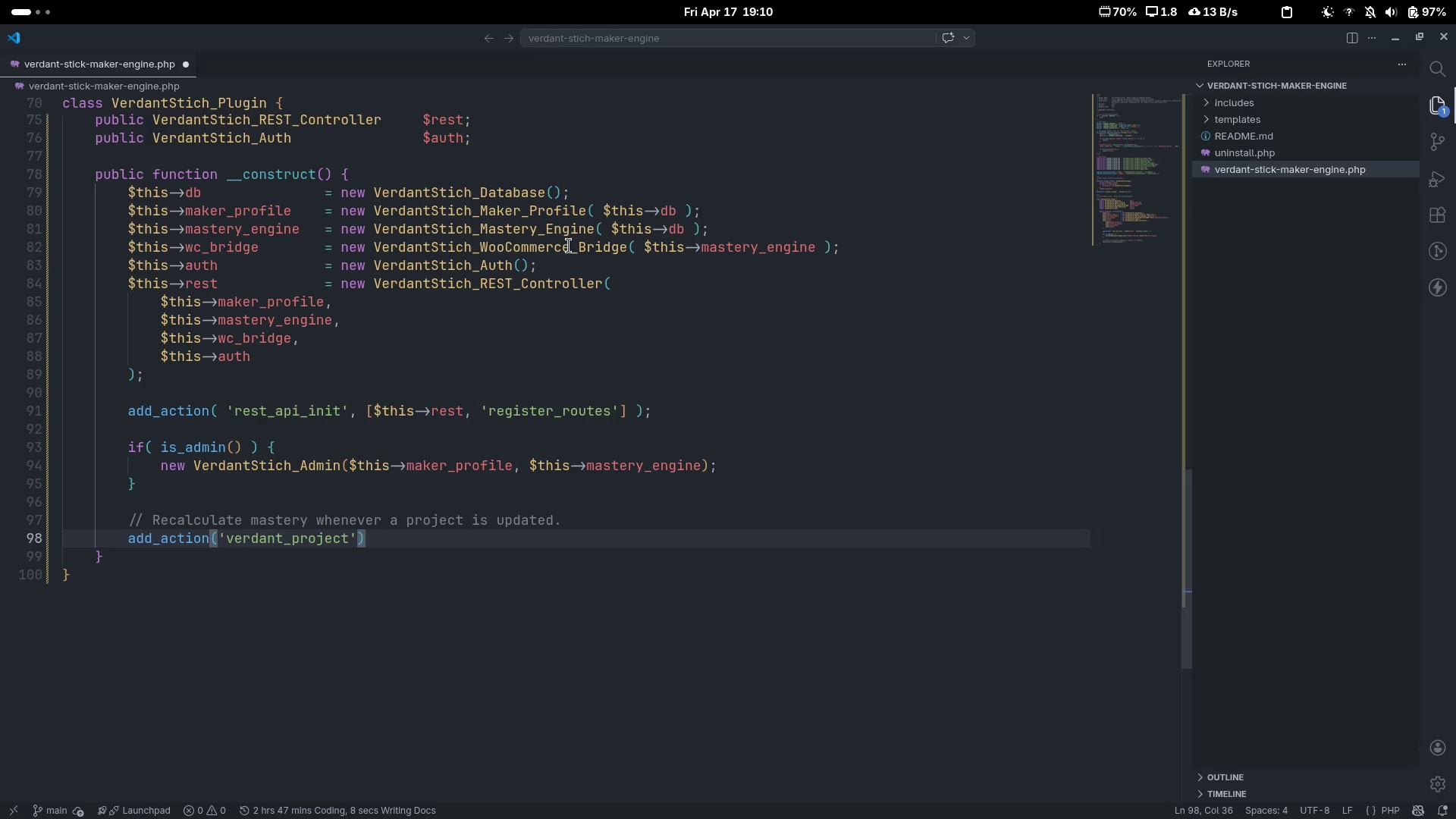 
type(_i)
key(Backspace)
type(updated)
 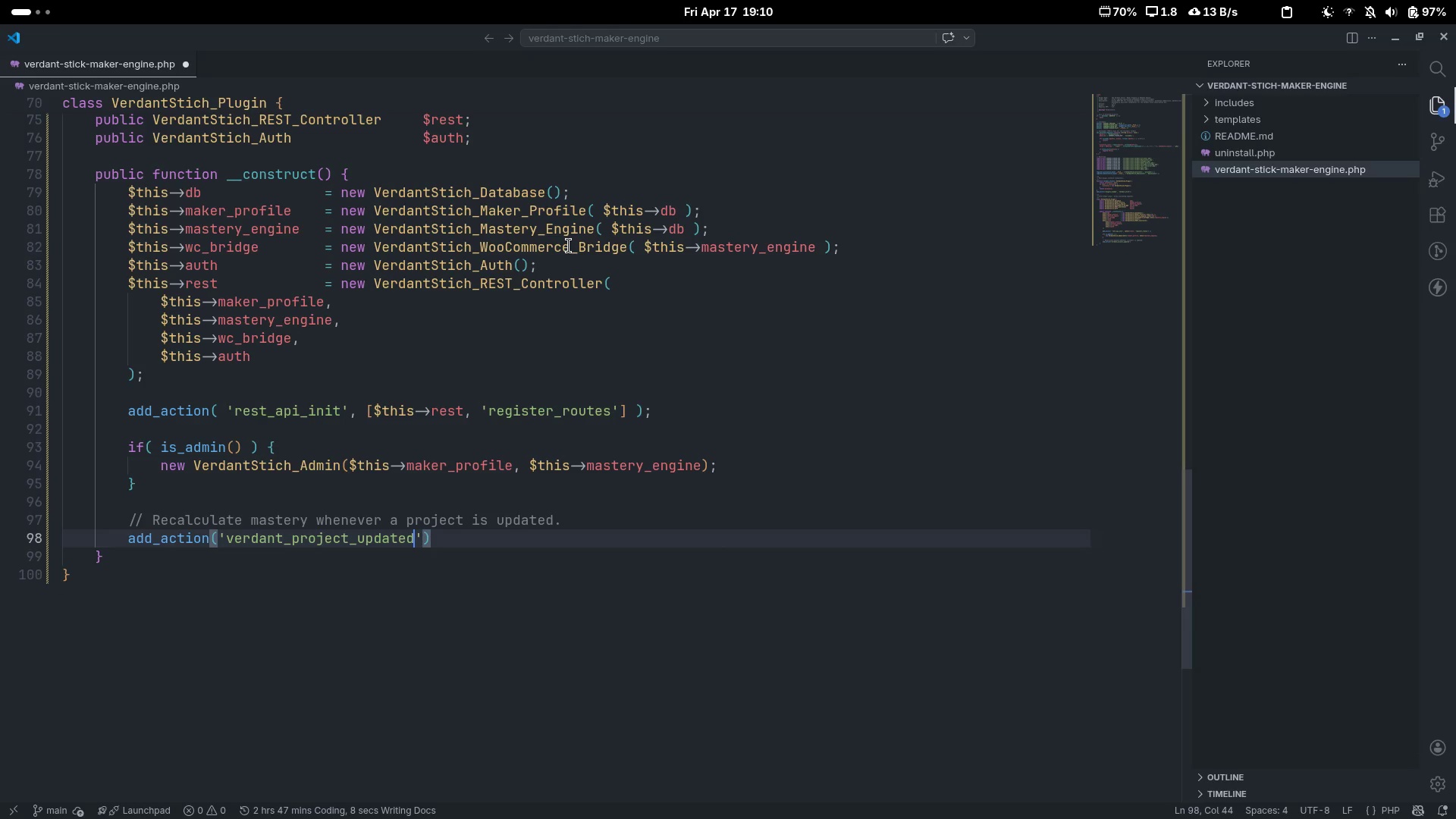 
key(ArrowRight)
 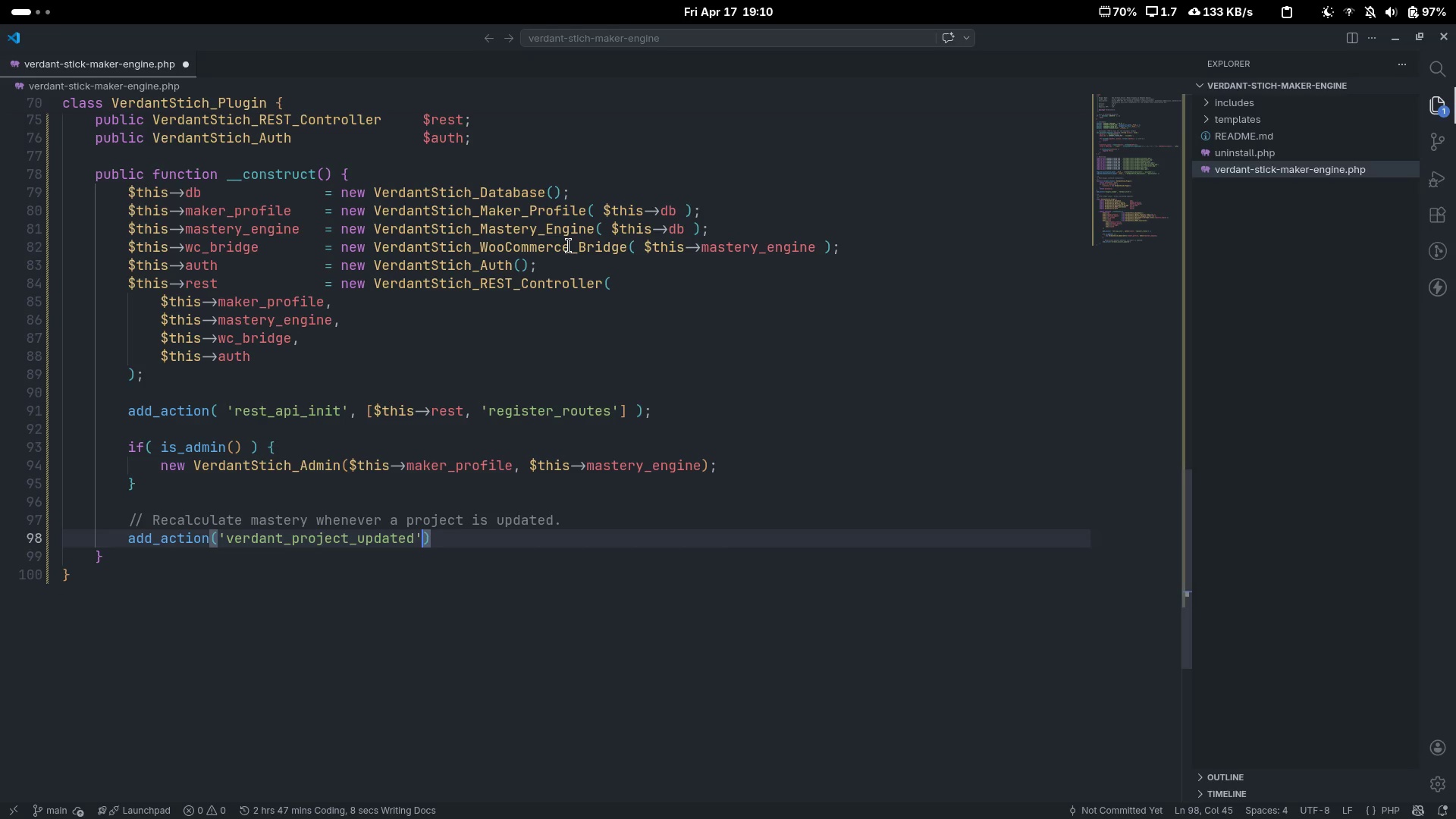 
type(, [$ths)
key(Backspace)
type(is-.)
key(Backspace)
type(>mastery_engine )
key(Backspace)
type(, 'recalculate_user_mastery)
 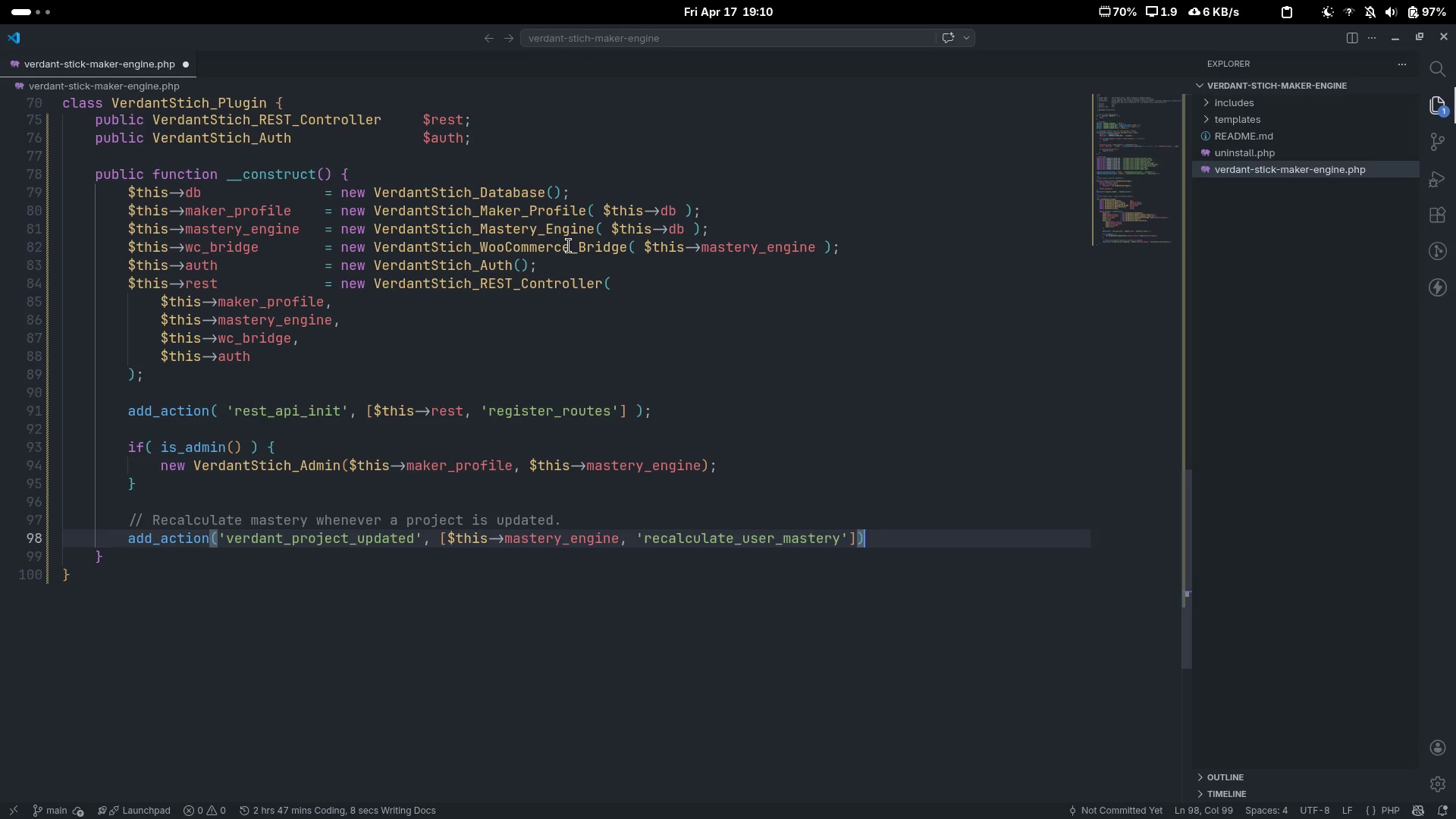 
 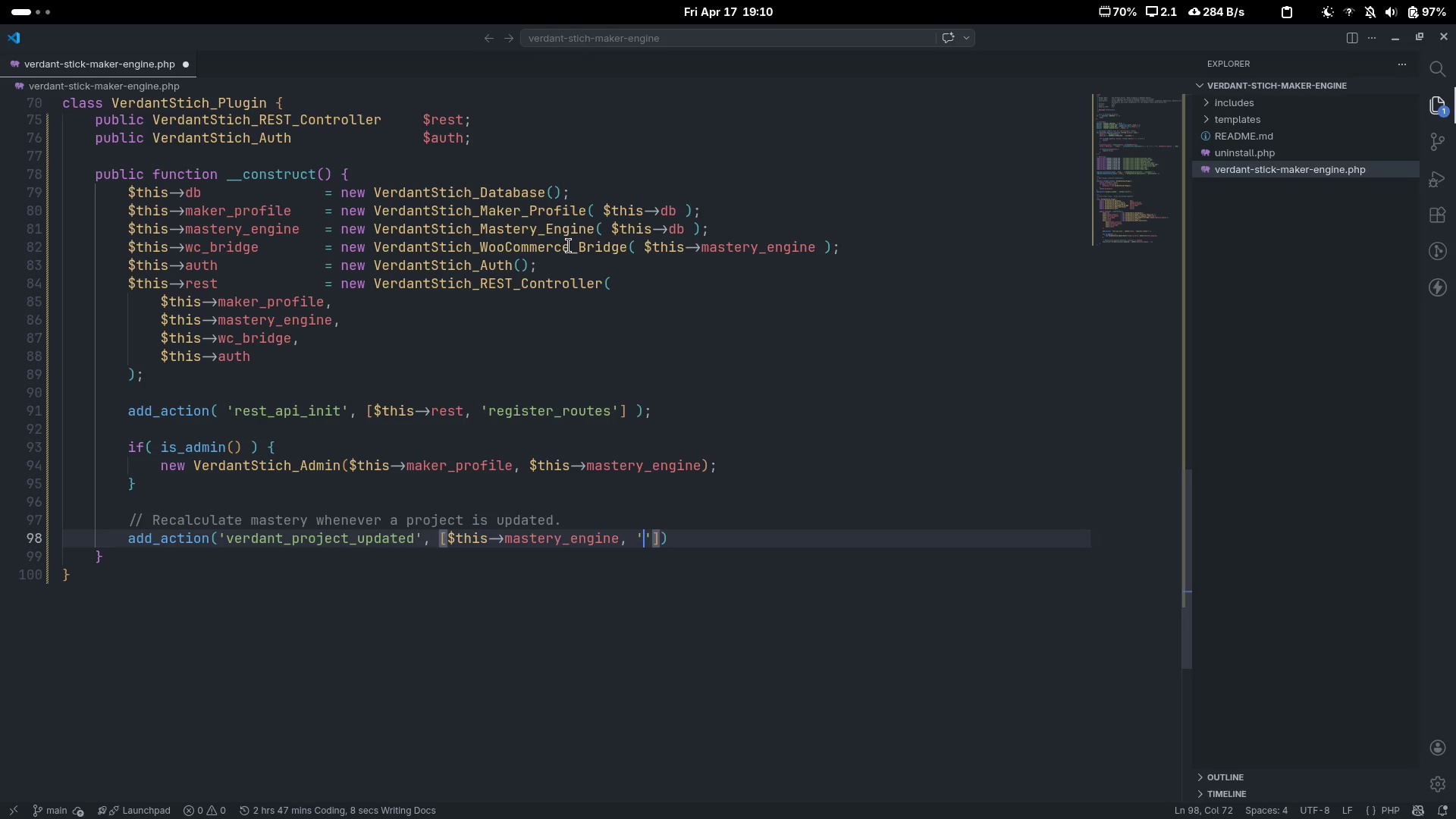 
key(Control+ControlLeft)
 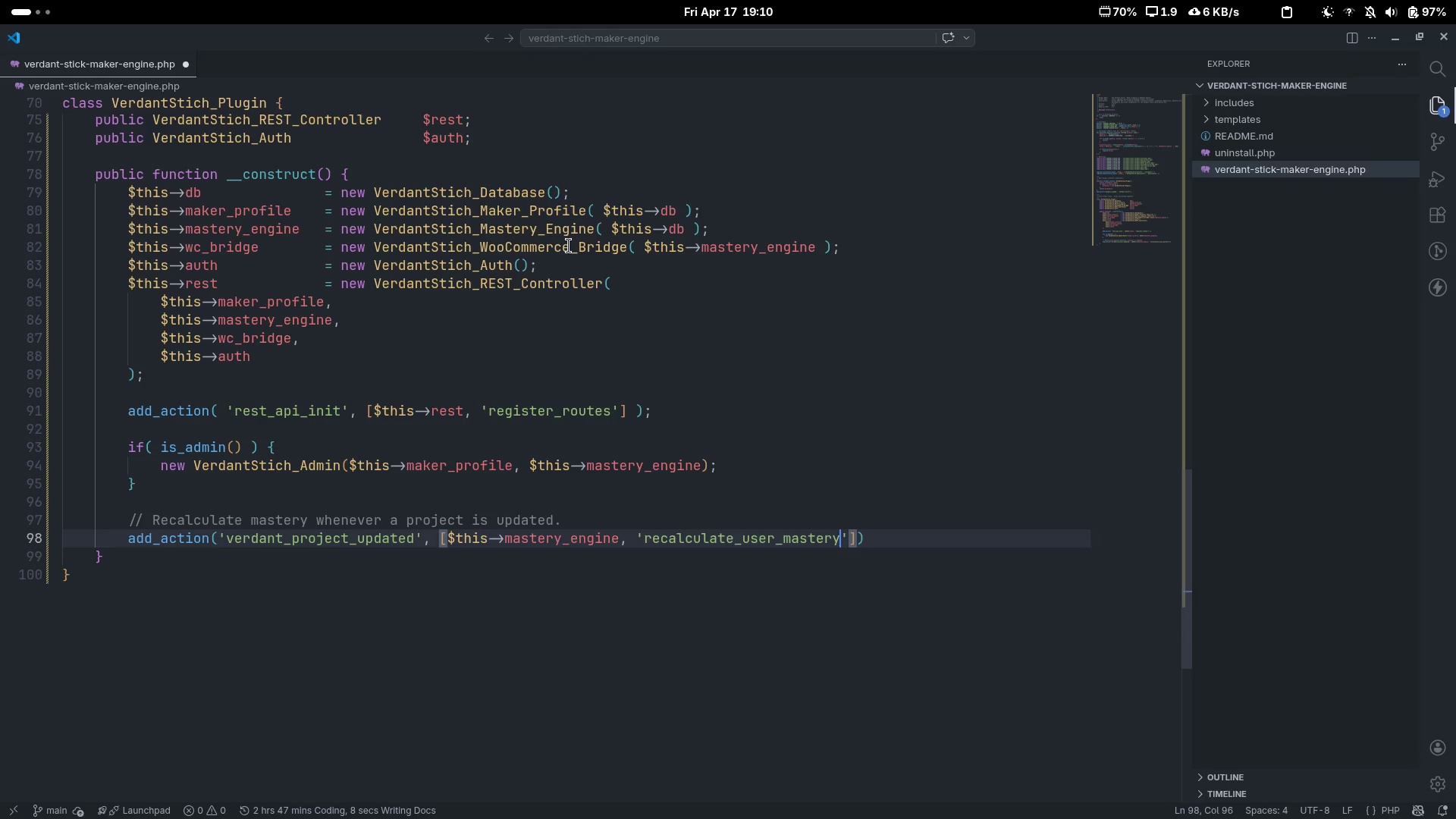 
key(Control+ArrowRight)
 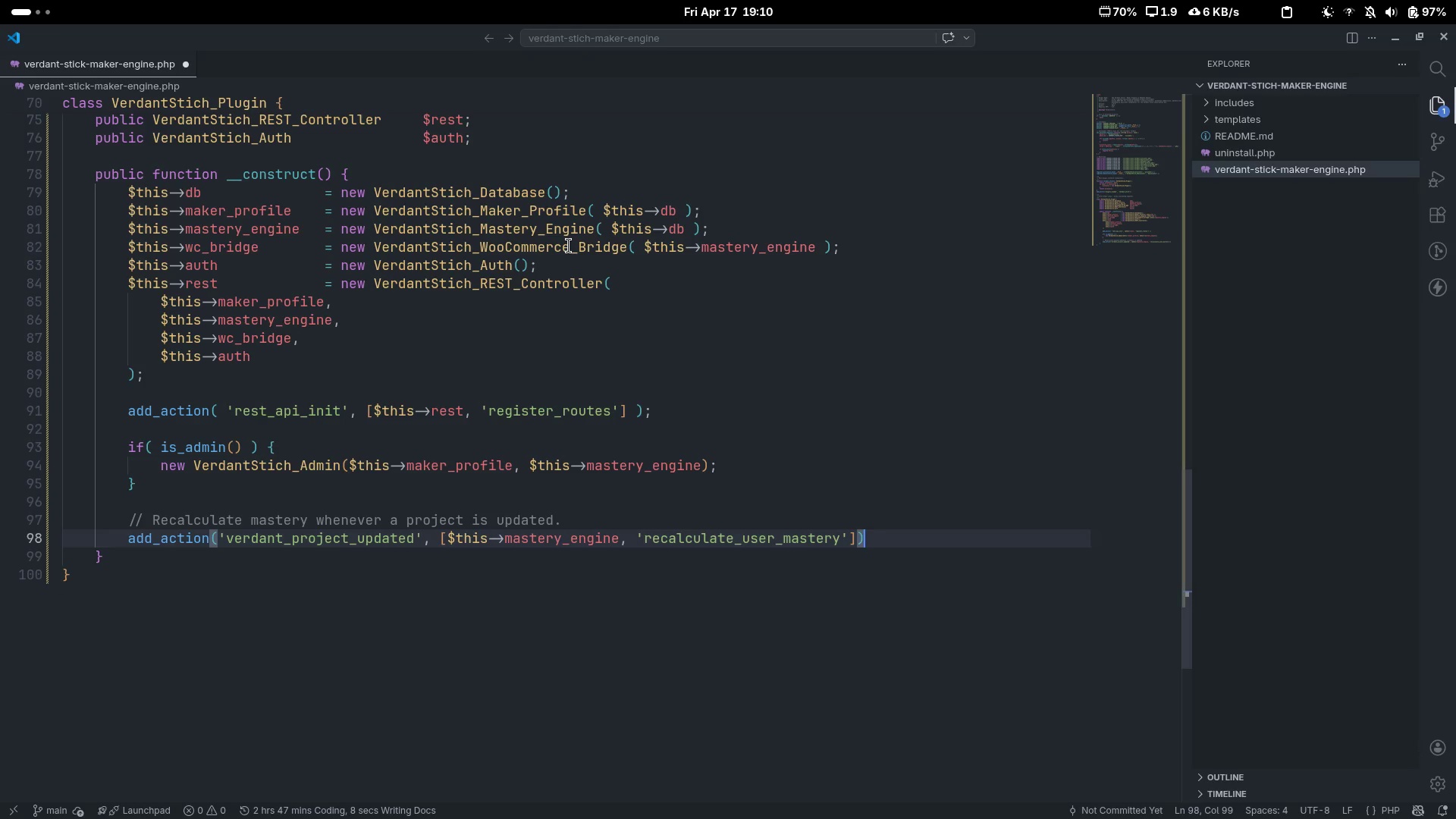 
key(Semicolon)
 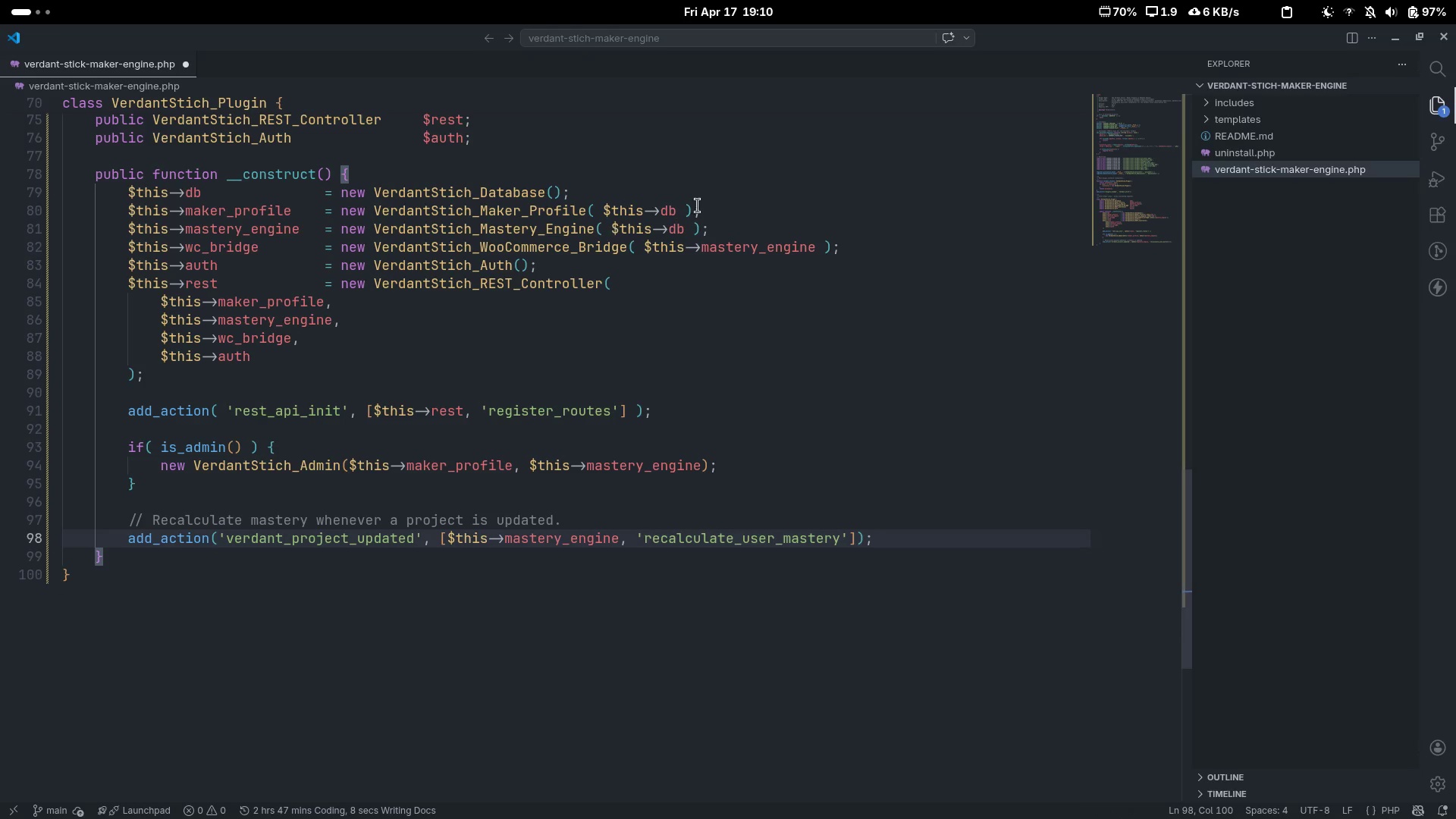 
left_click([570, 522])
 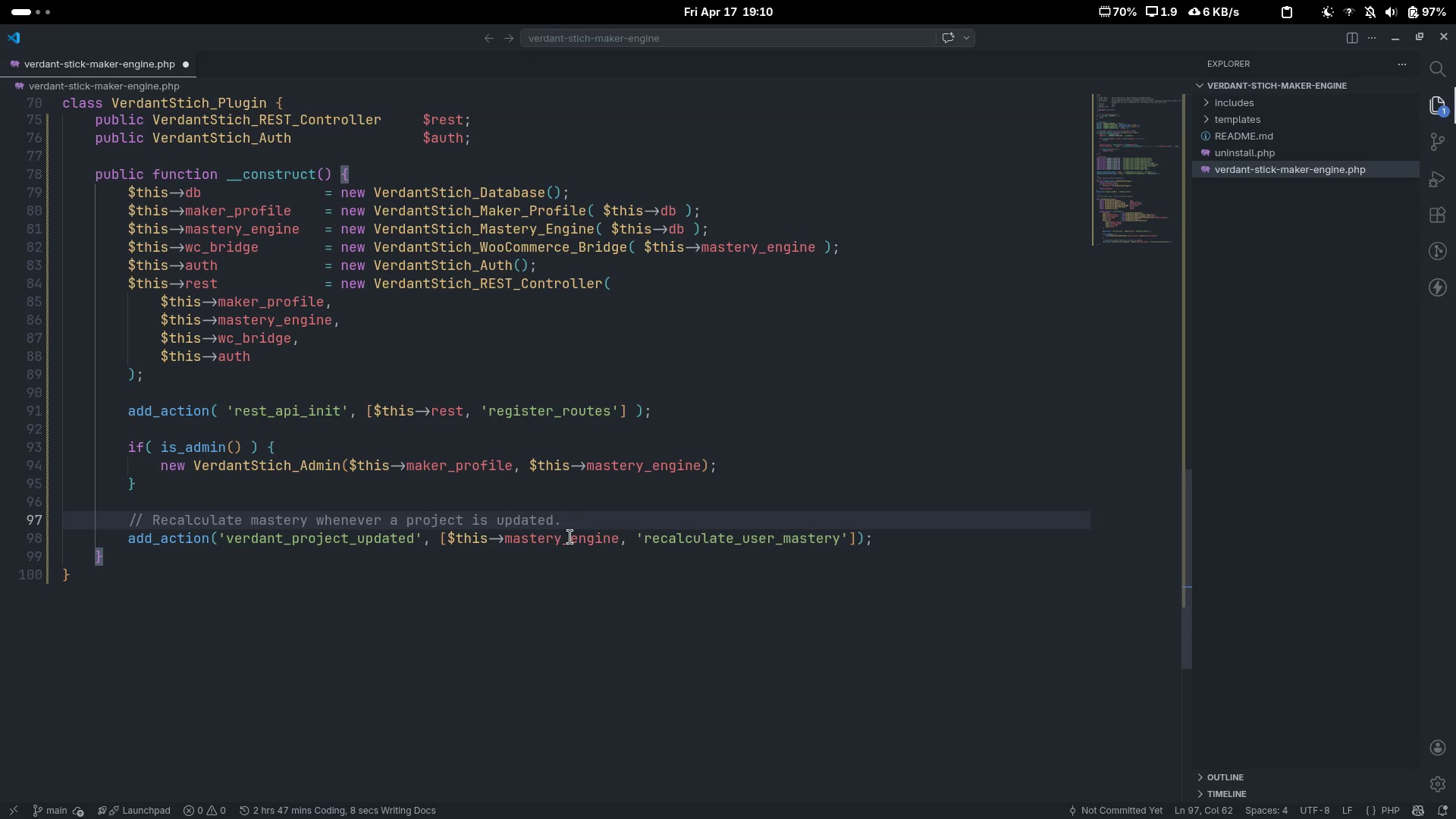 
left_click([570, 537])
 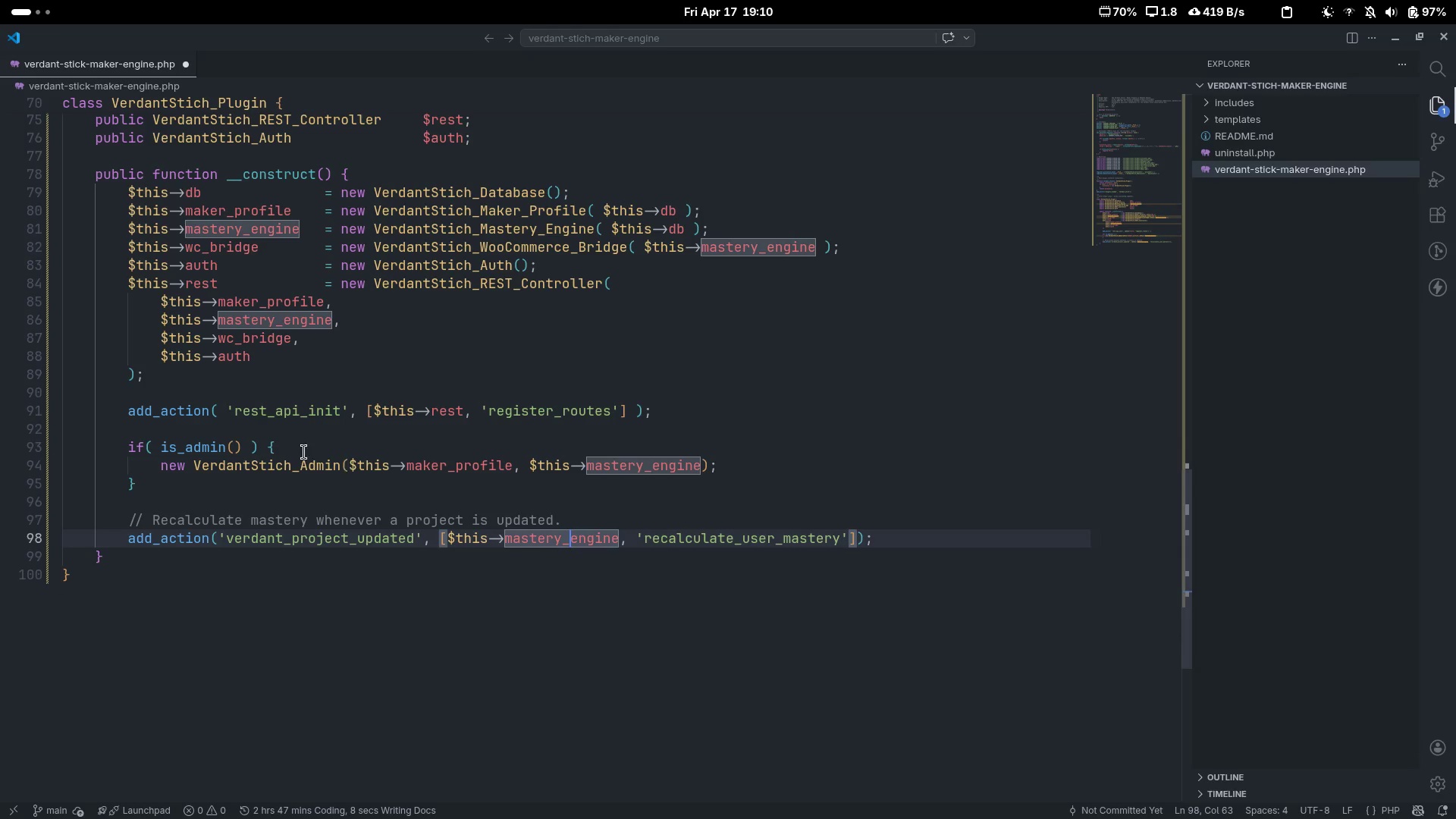 
double_click([225, 461])
 